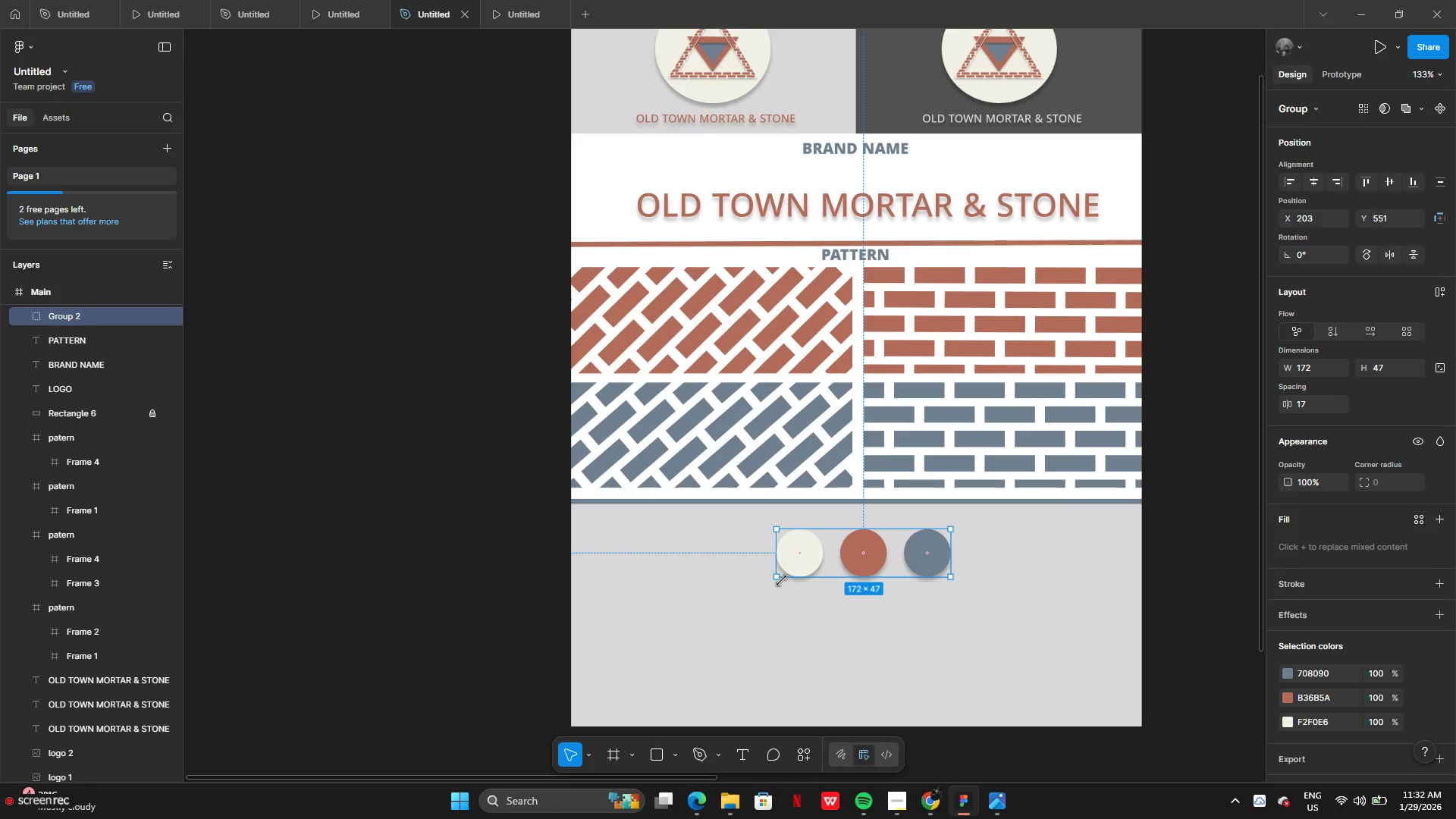 
left_click_drag(start_coordinate=[781, 580], to_coordinate=[701, 594])
 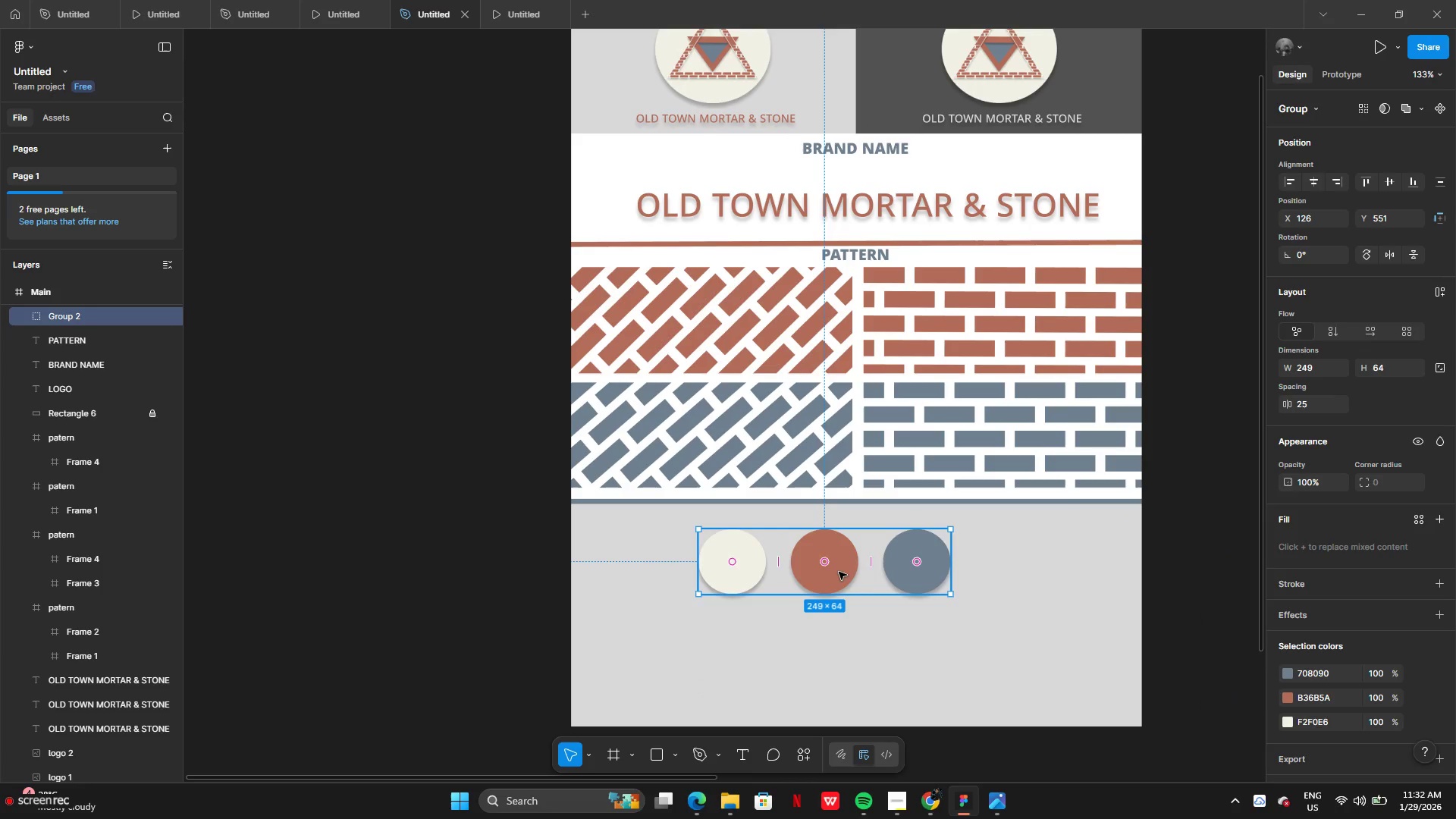 
left_click_drag(start_coordinate=[839, 572], to_coordinate=[995, 563])
 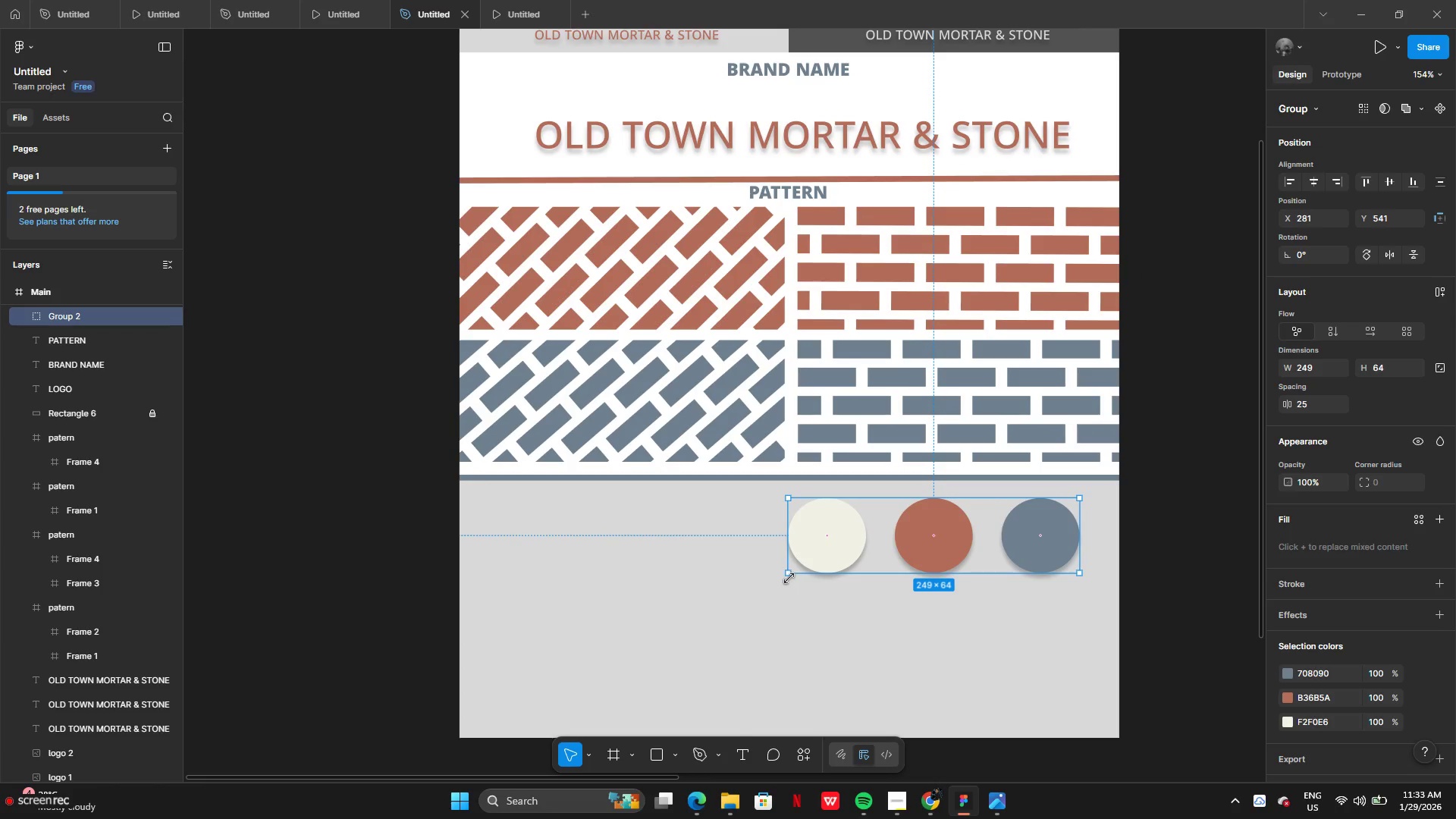 
left_click_drag(start_coordinate=[788, 575], to_coordinate=[808, 568])
 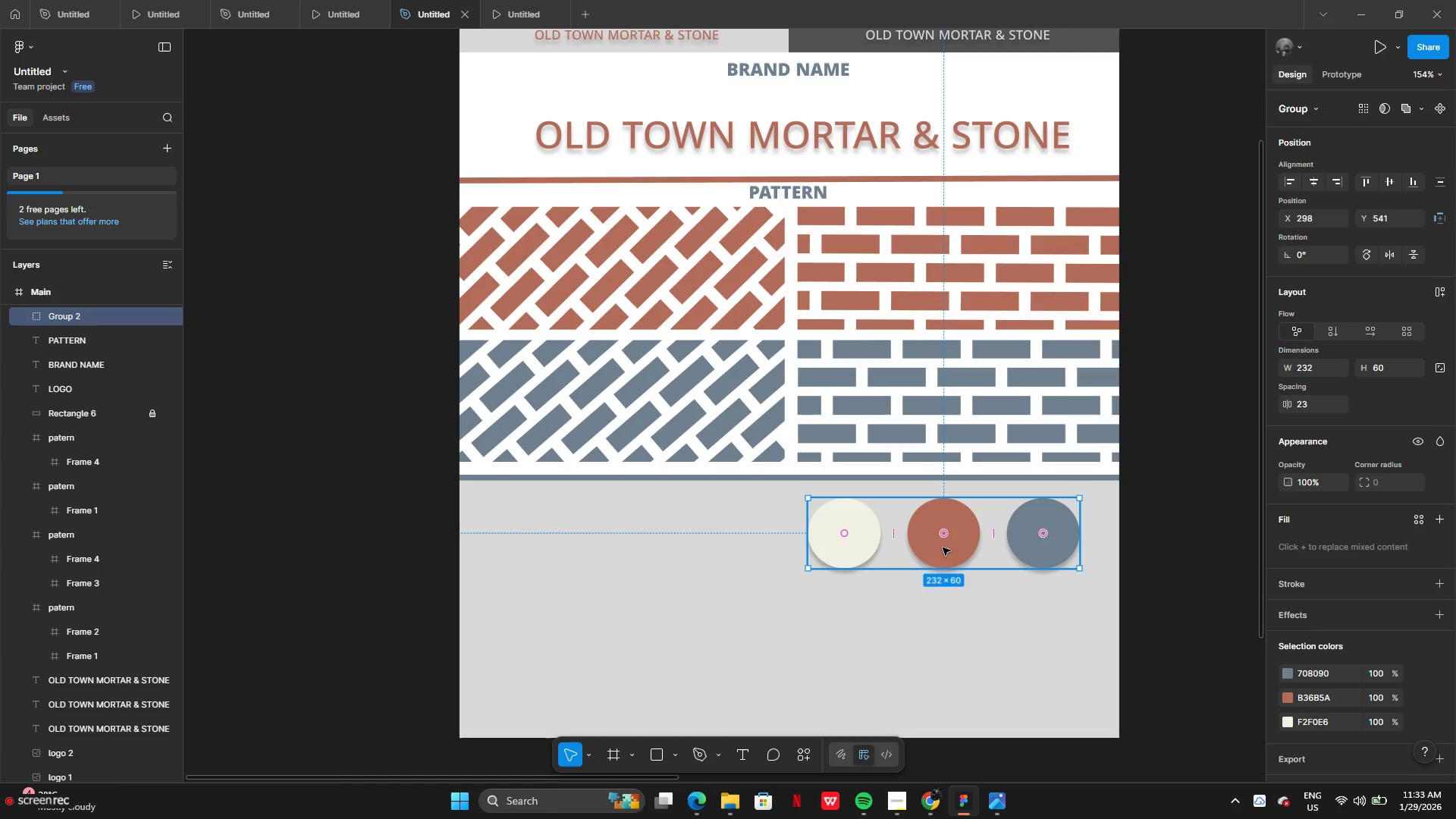 
left_click_drag(start_coordinate=[943, 548], to_coordinate=[951, 548])
 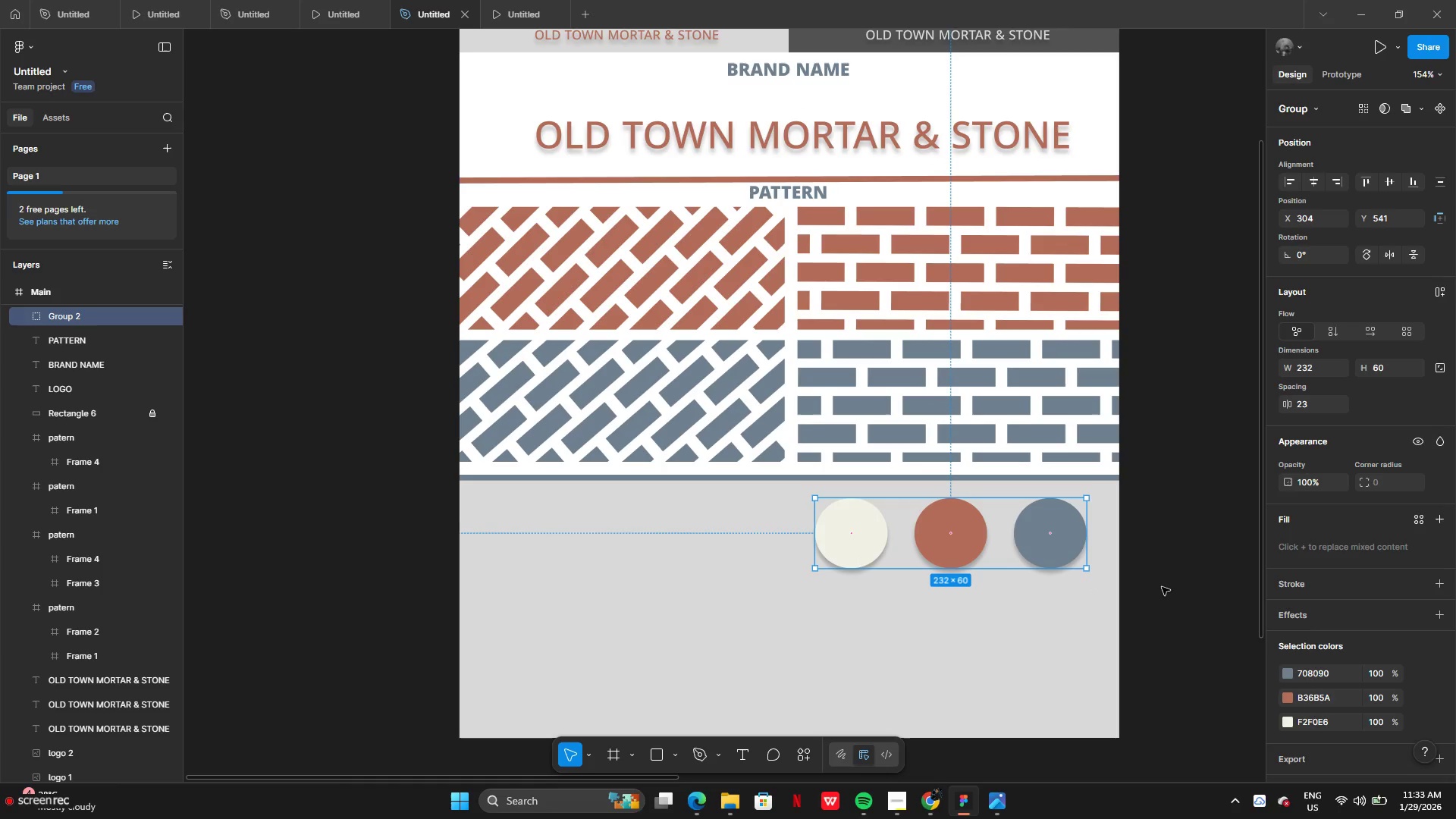 
left_click([1161, 587])
 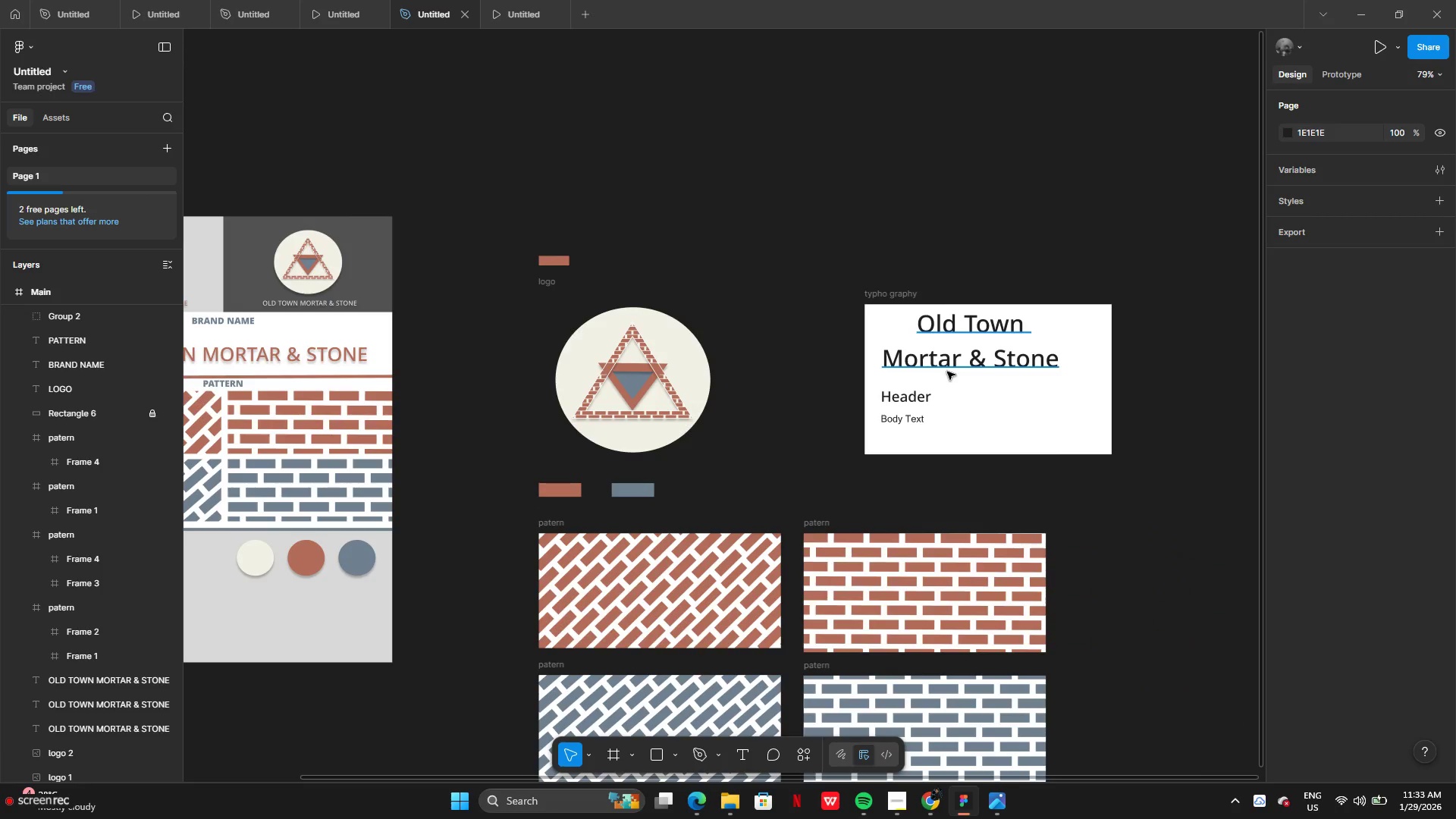 
left_click_drag(start_coordinate=[899, 428], to_coordinate=[896, 396])
 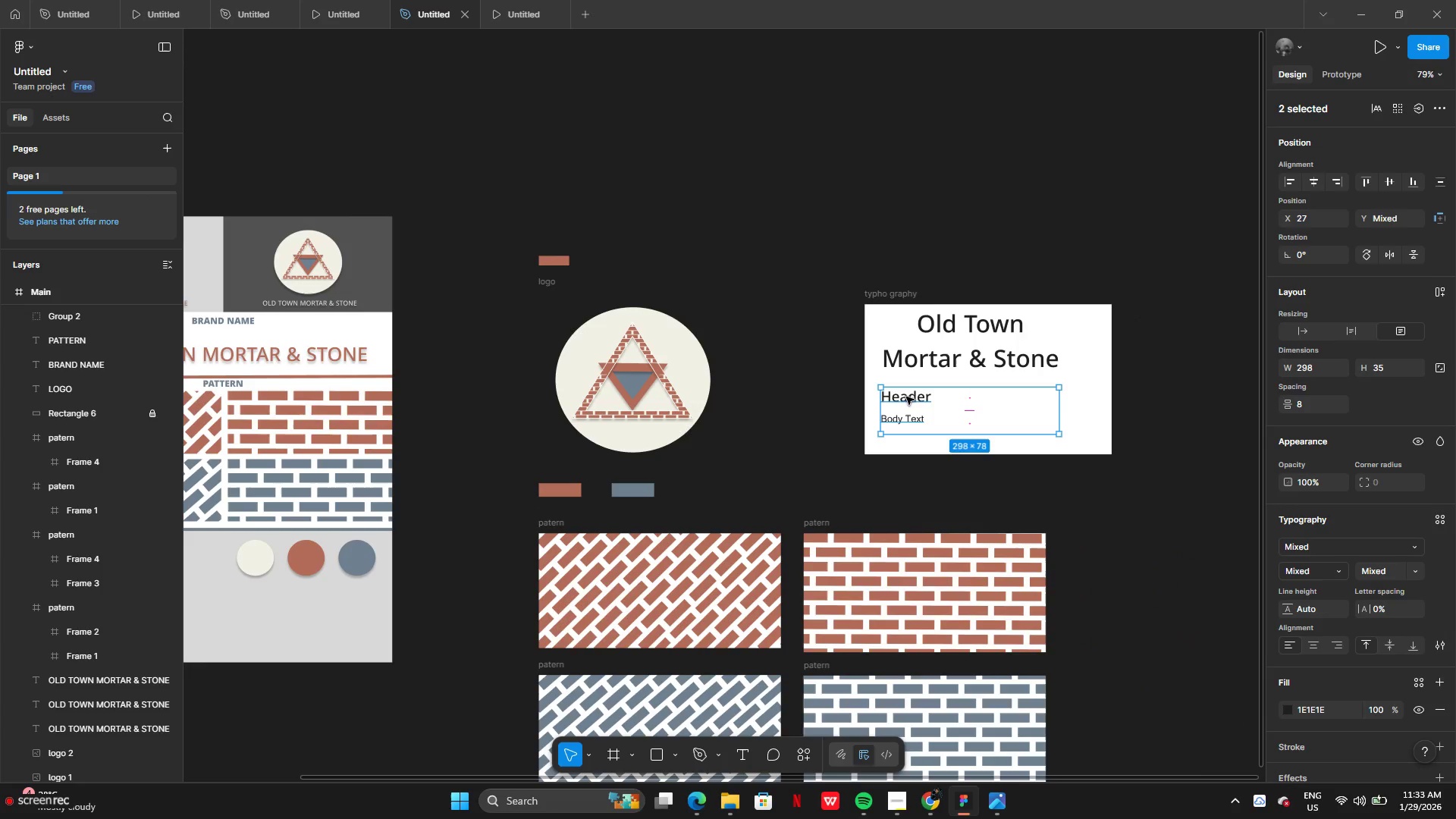 
key(Control+C)
 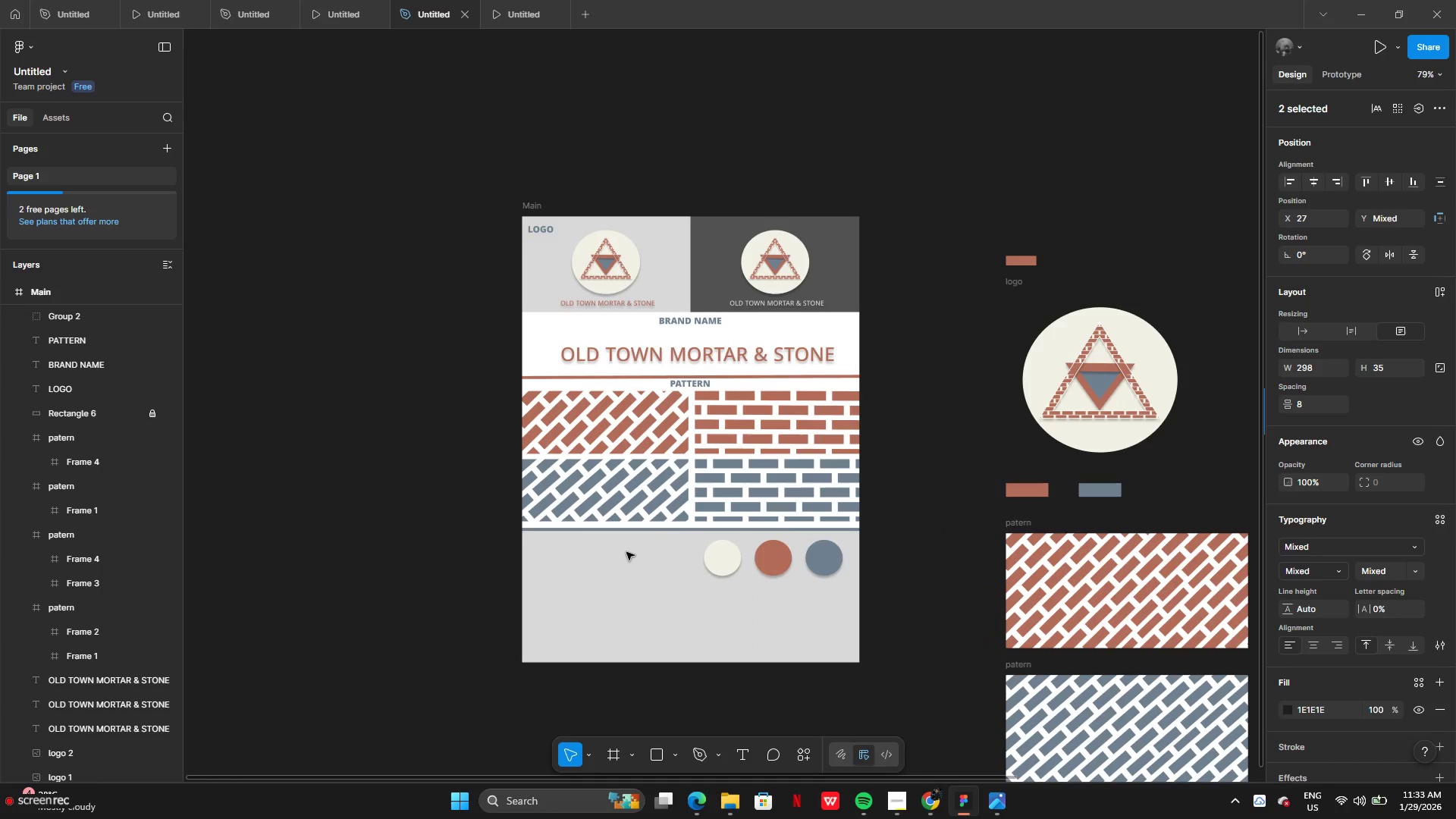 
left_click([594, 580])
 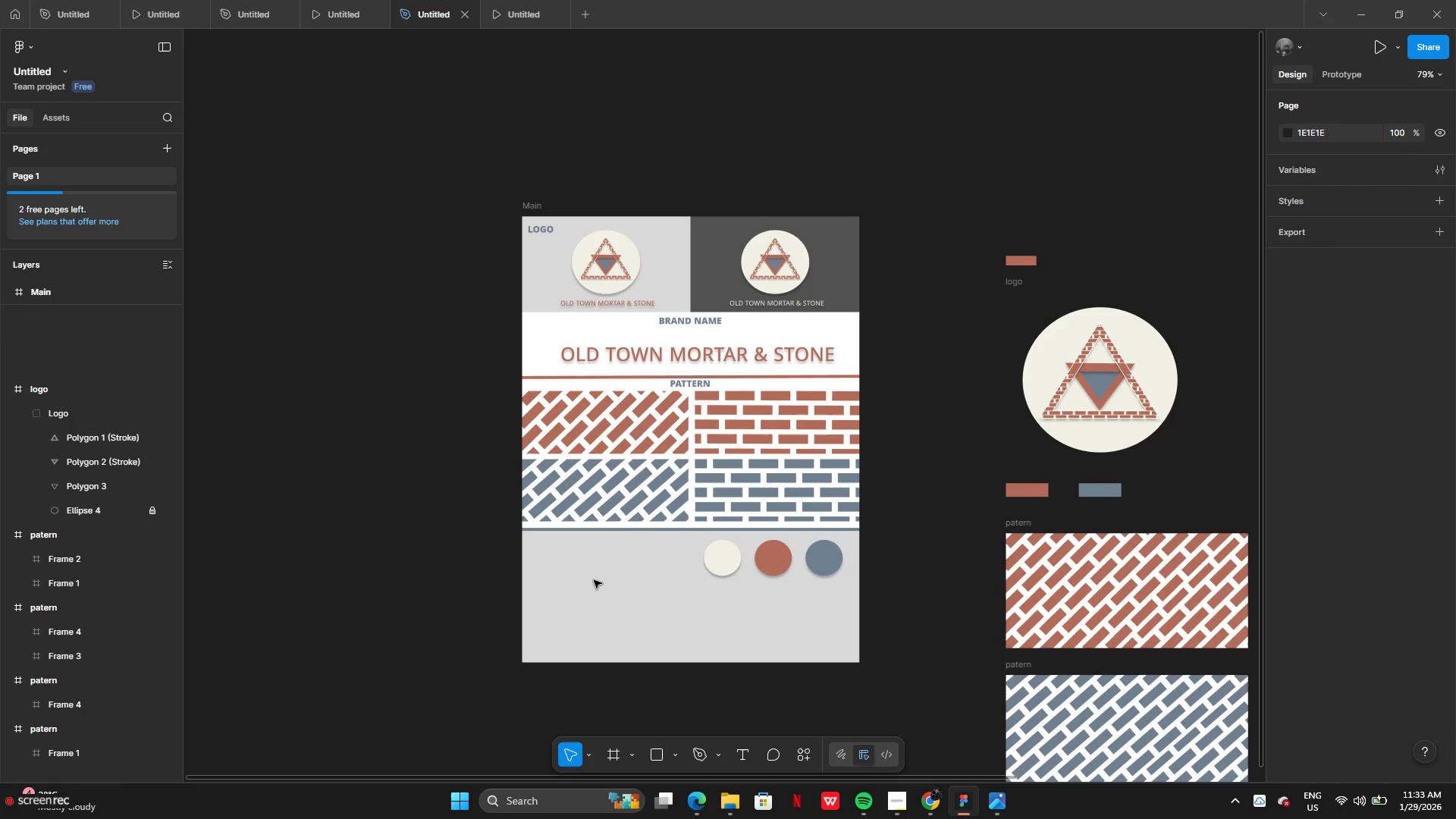 
key(Control+V)
 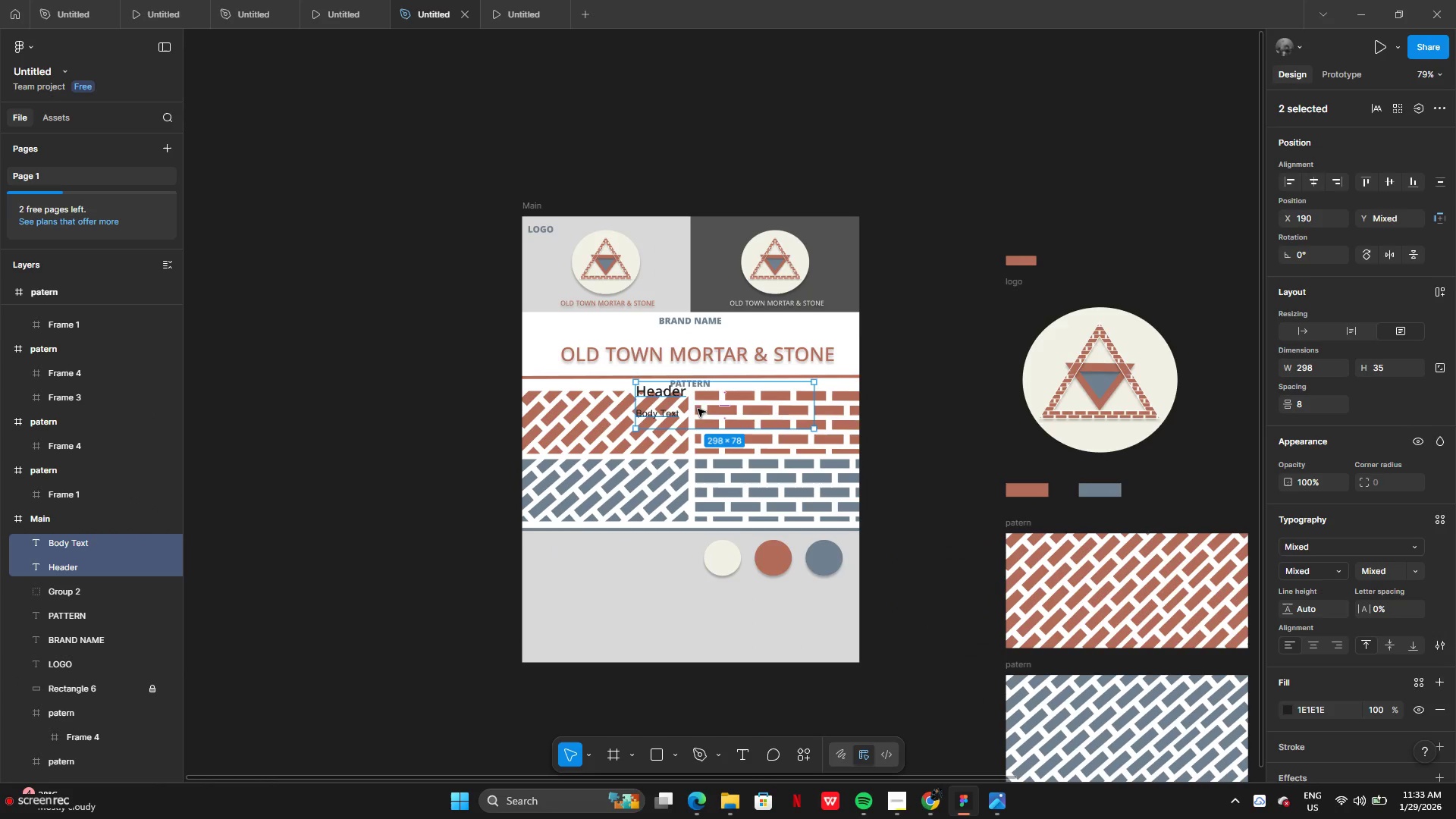 
left_click_drag(start_coordinate=[698, 405], to_coordinate=[607, 571])
 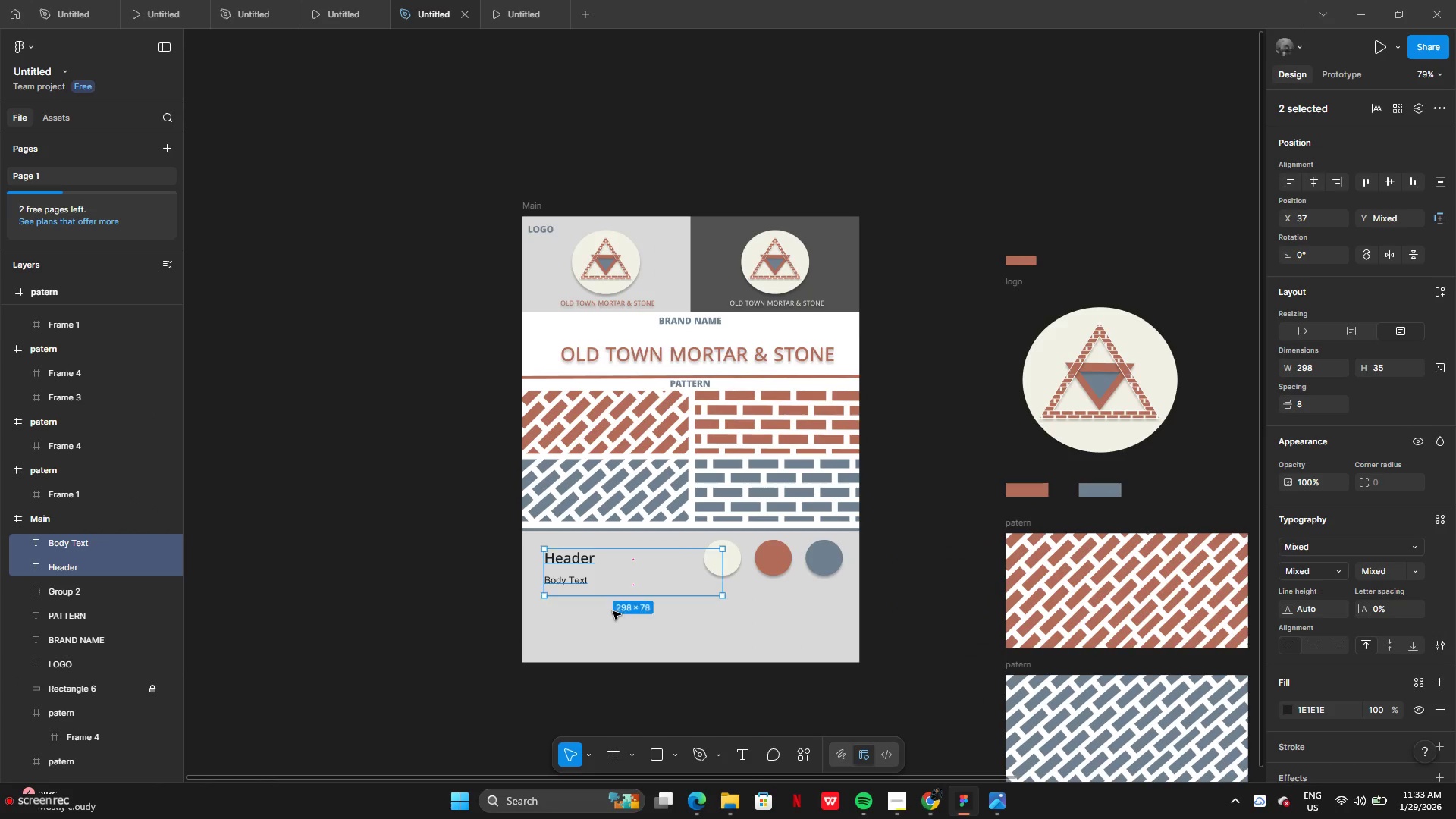 
left_click([613, 611])
 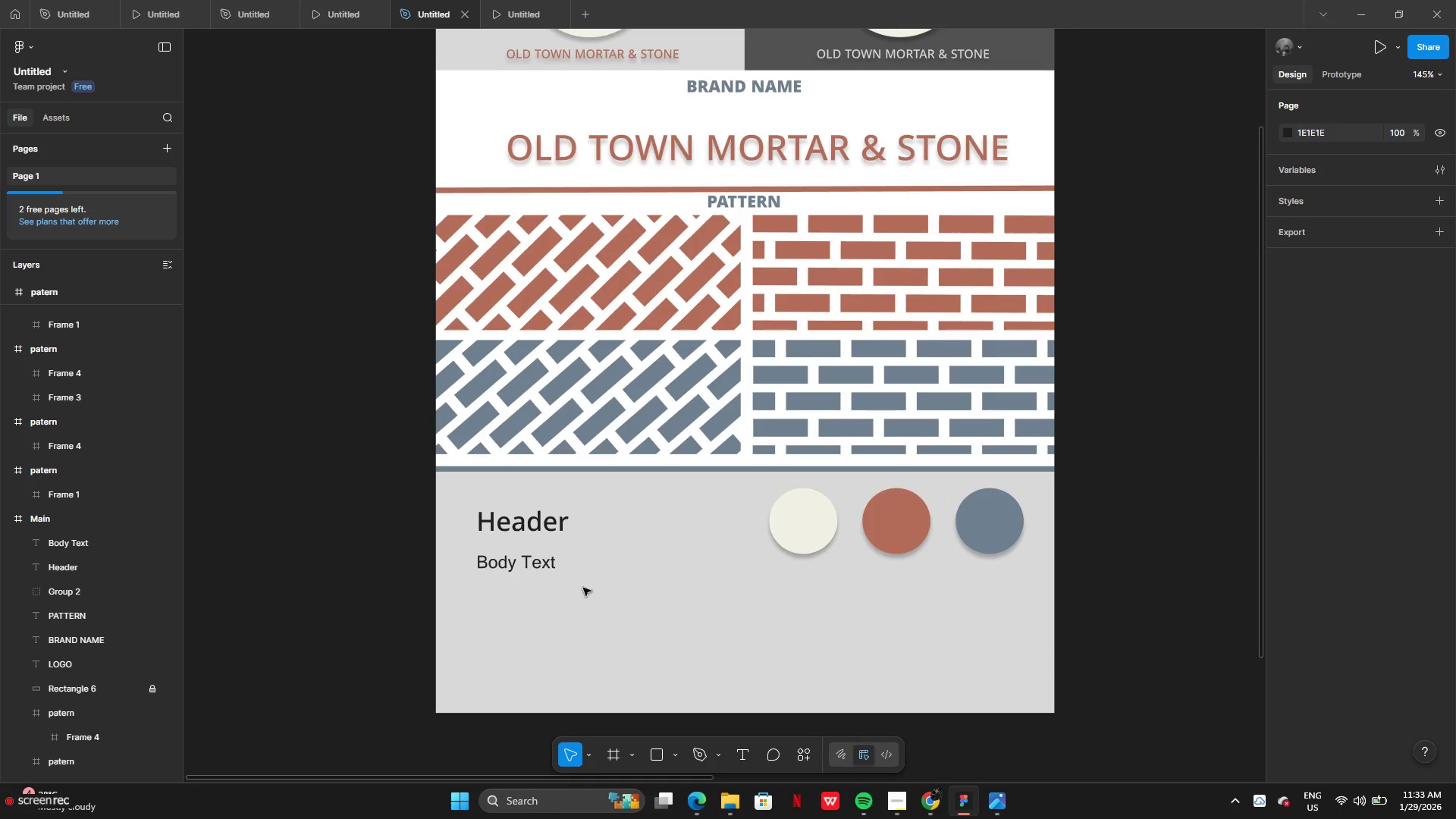 
left_click([535, 557])
 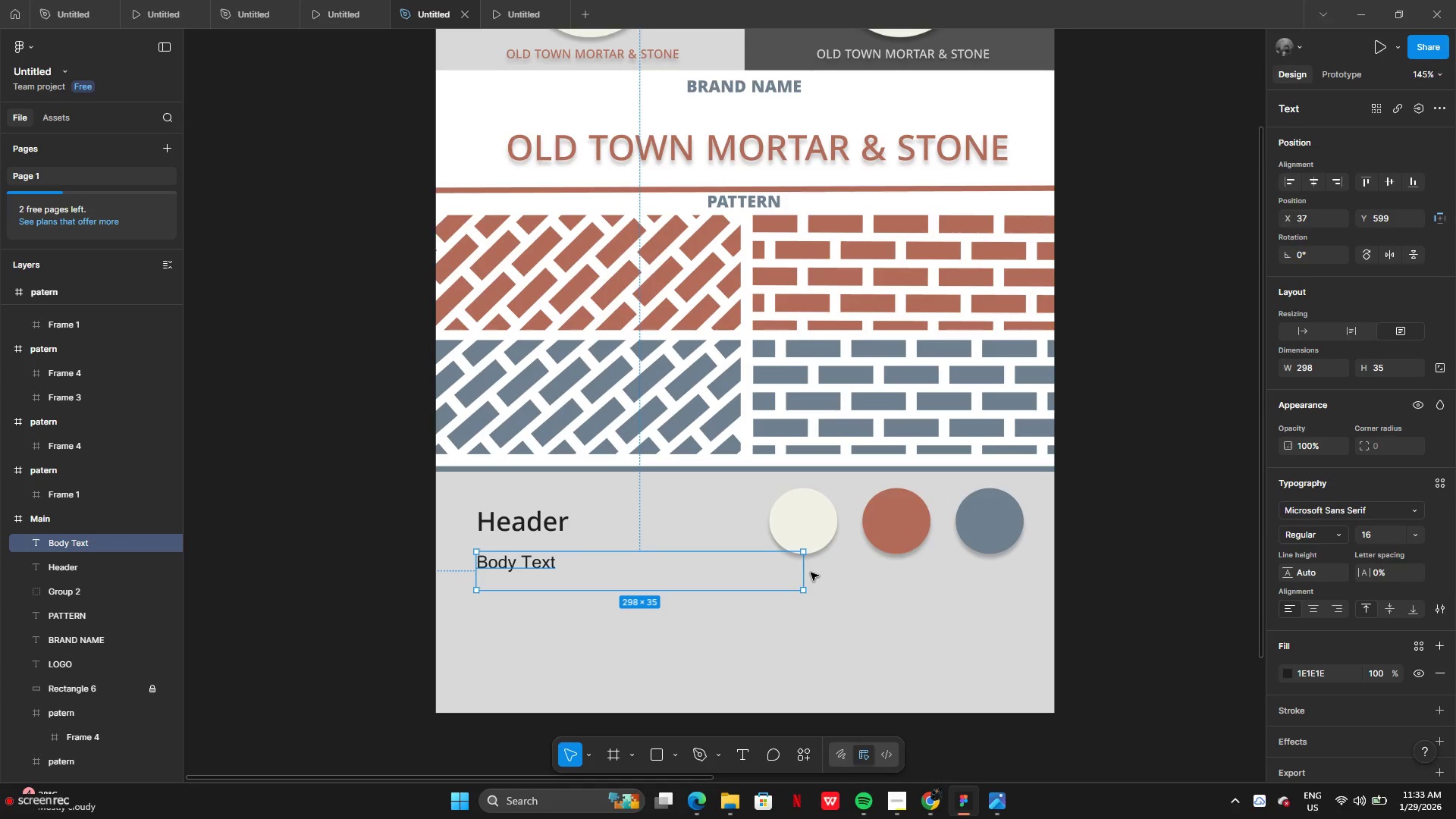 
left_click_drag(start_coordinate=[808, 573], to_coordinate=[563, 530])
 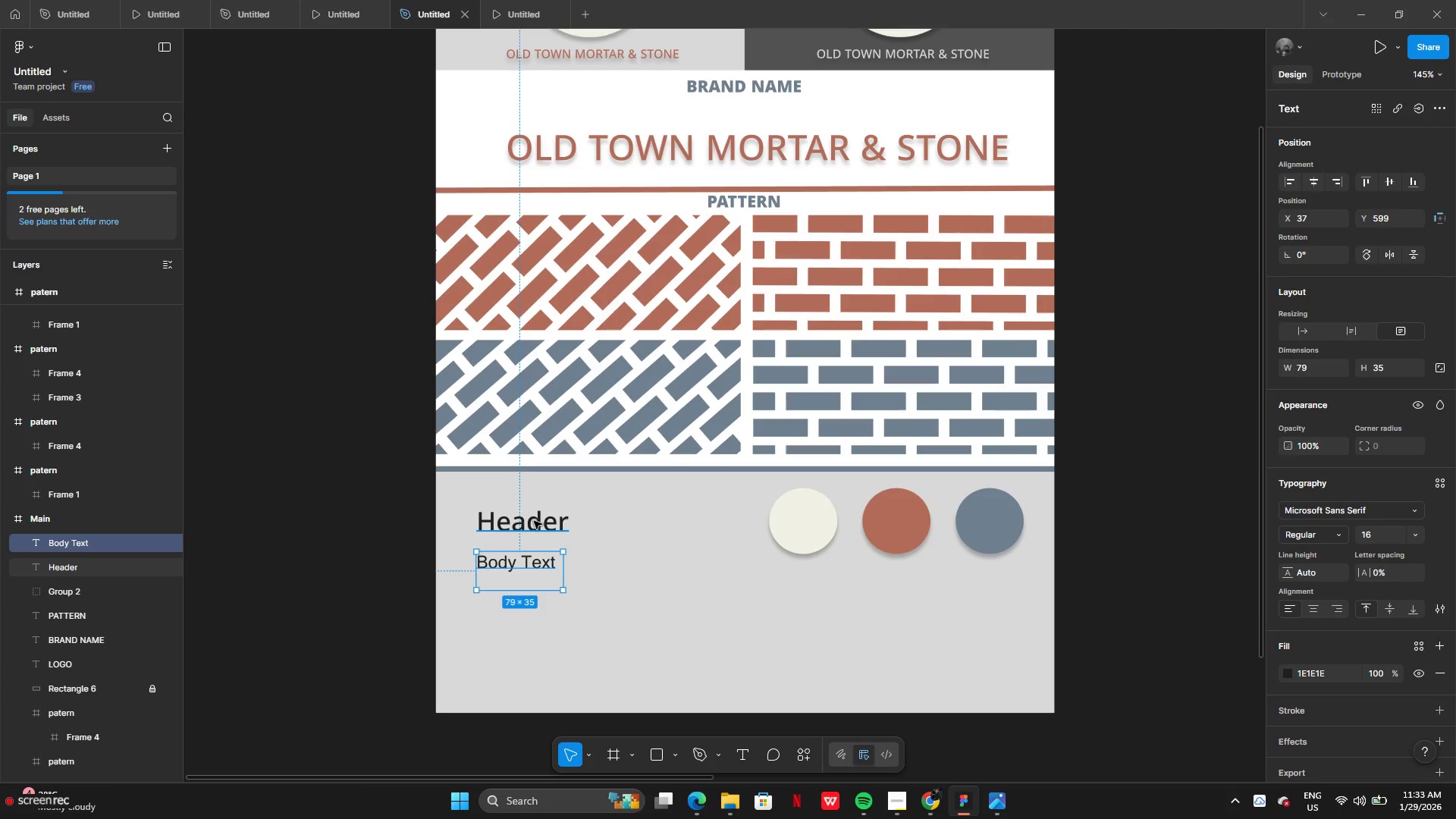 
left_click([534, 521])
 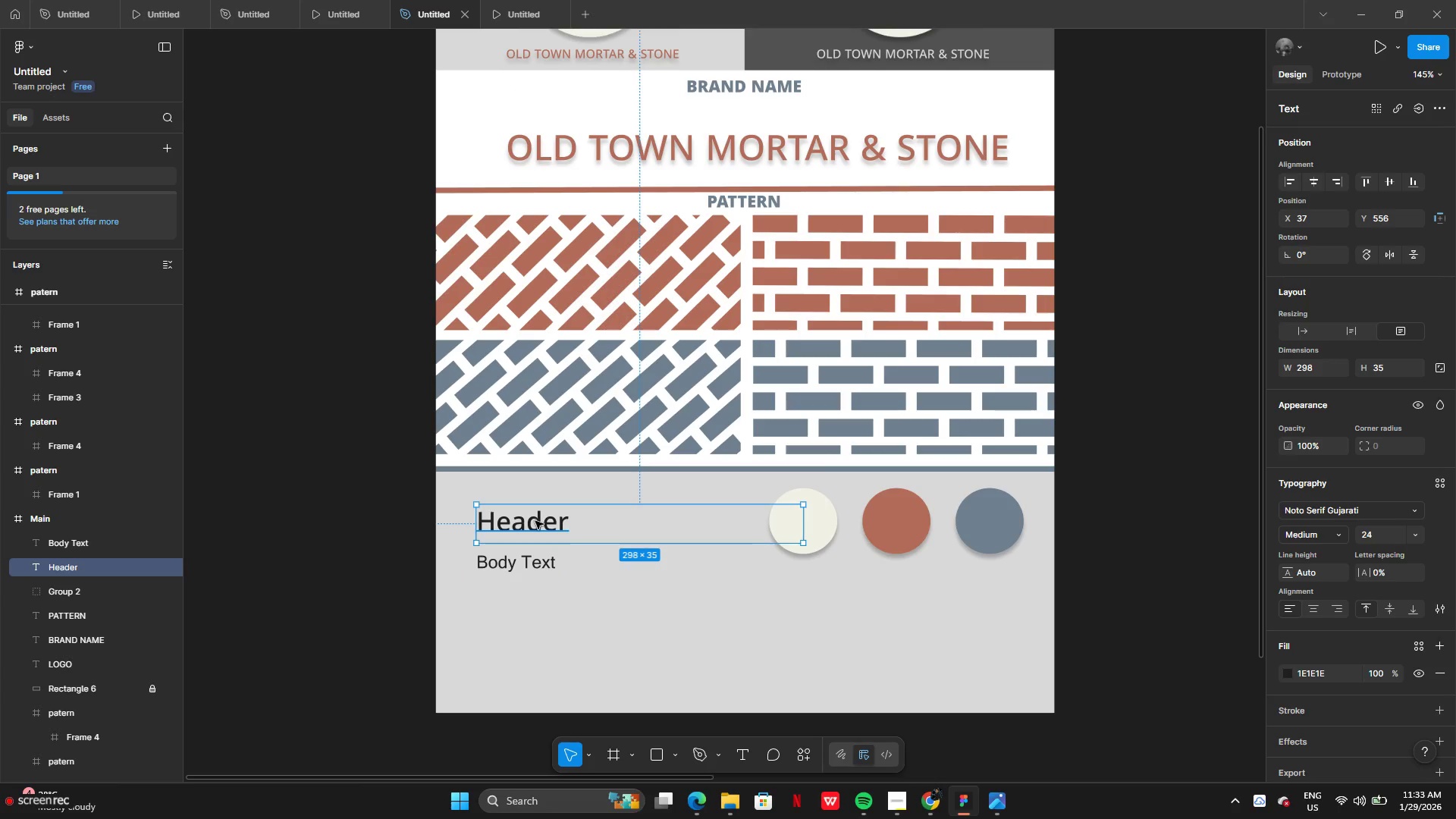 
left_click_drag(start_coordinate=[535, 521], to_coordinate=[532, 526])
 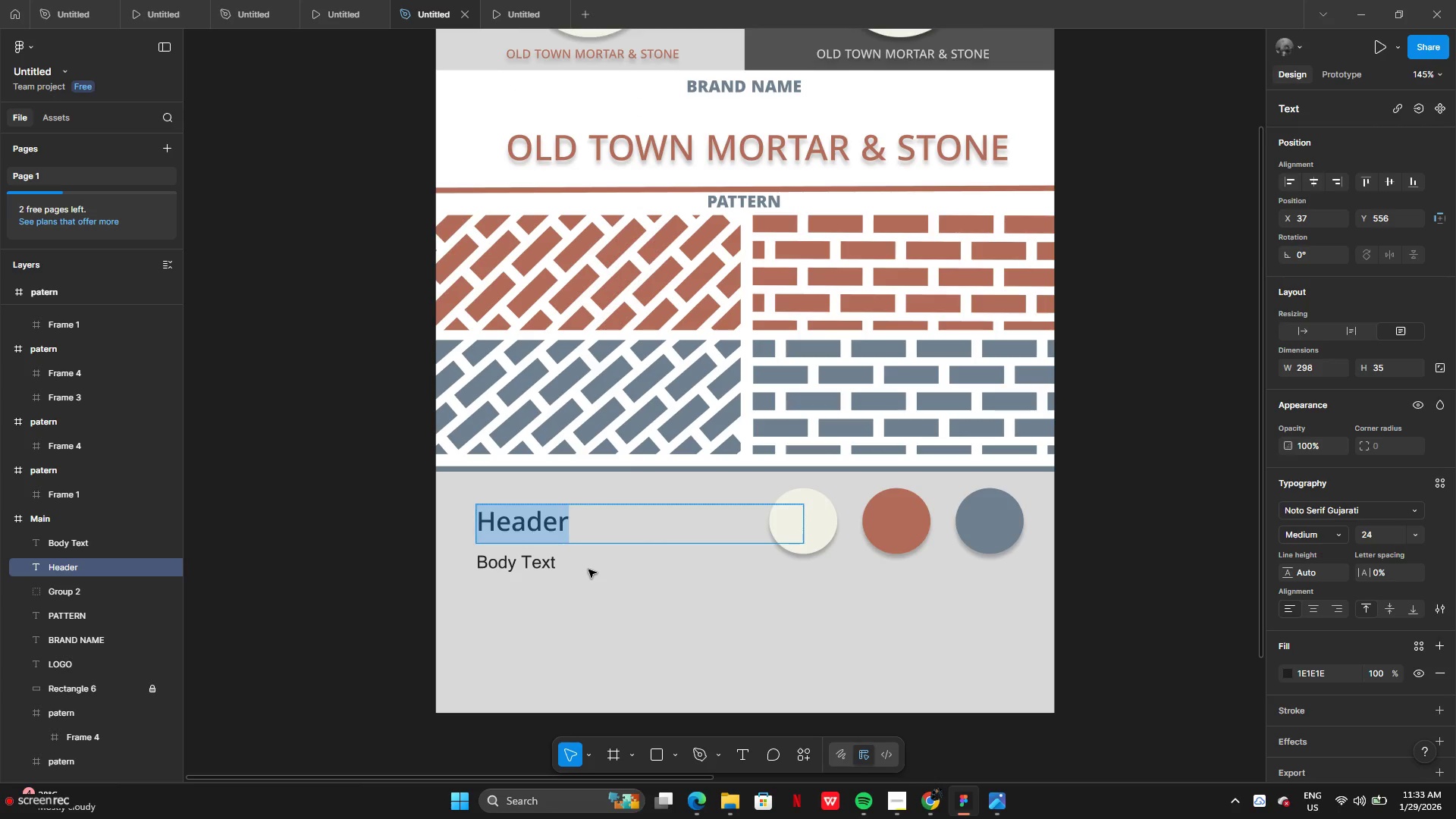 
left_click([589, 570])
 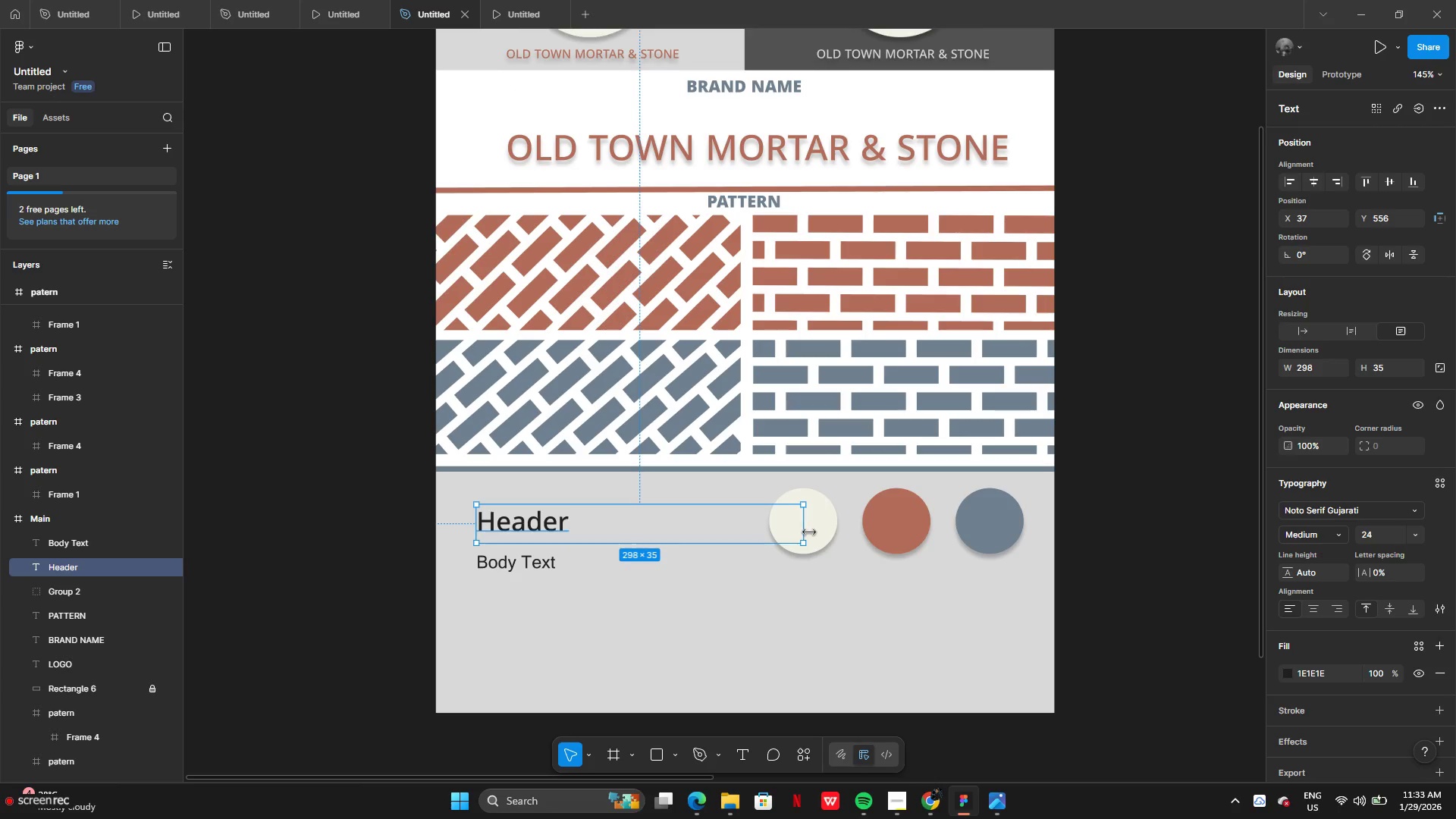 
left_click_drag(start_coordinate=[804, 531], to_coordinate=[592, 505])
 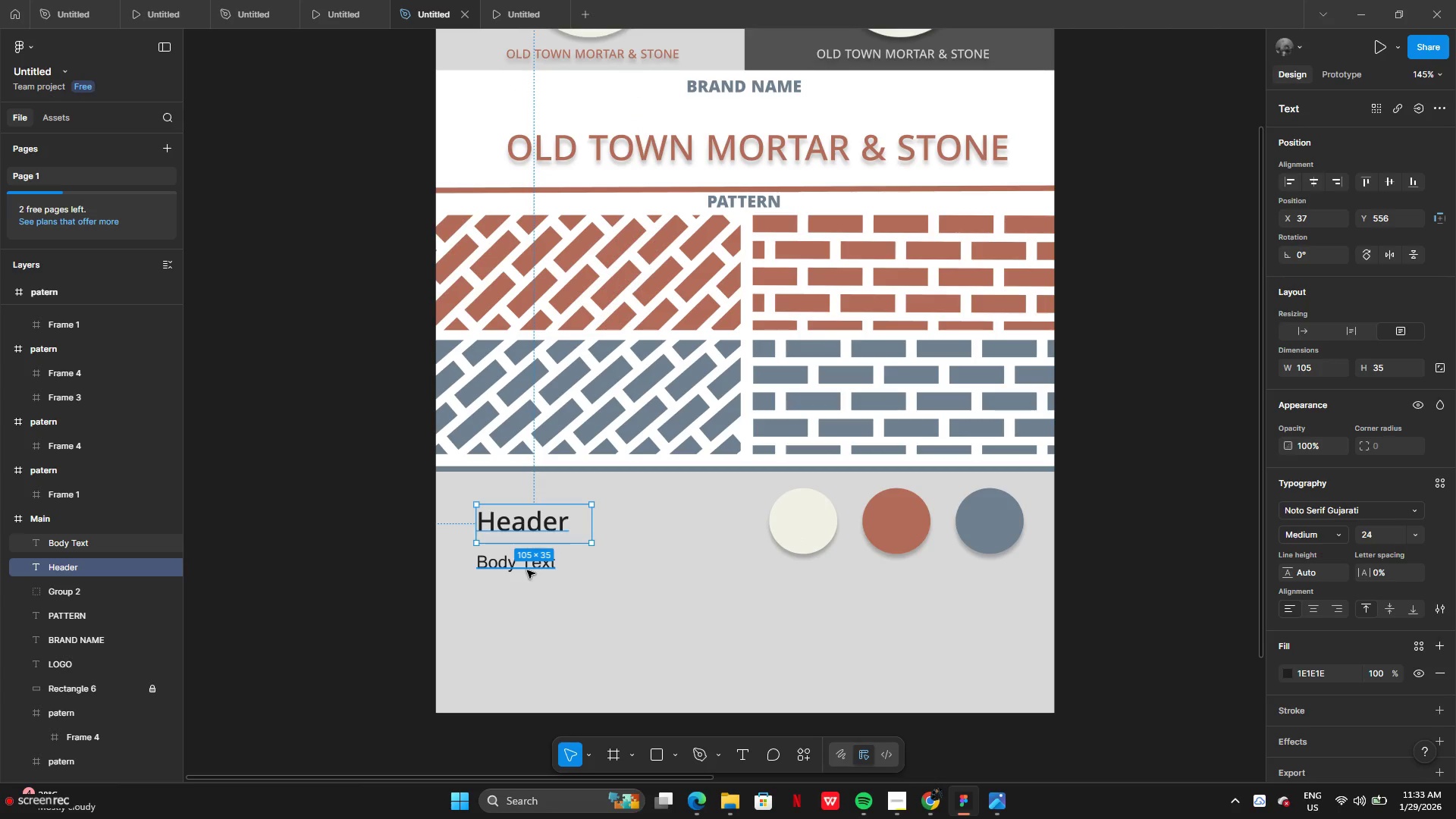 
left_click_drag(start_coordinate=[527, 570], to_coordinate=[531, 582])
 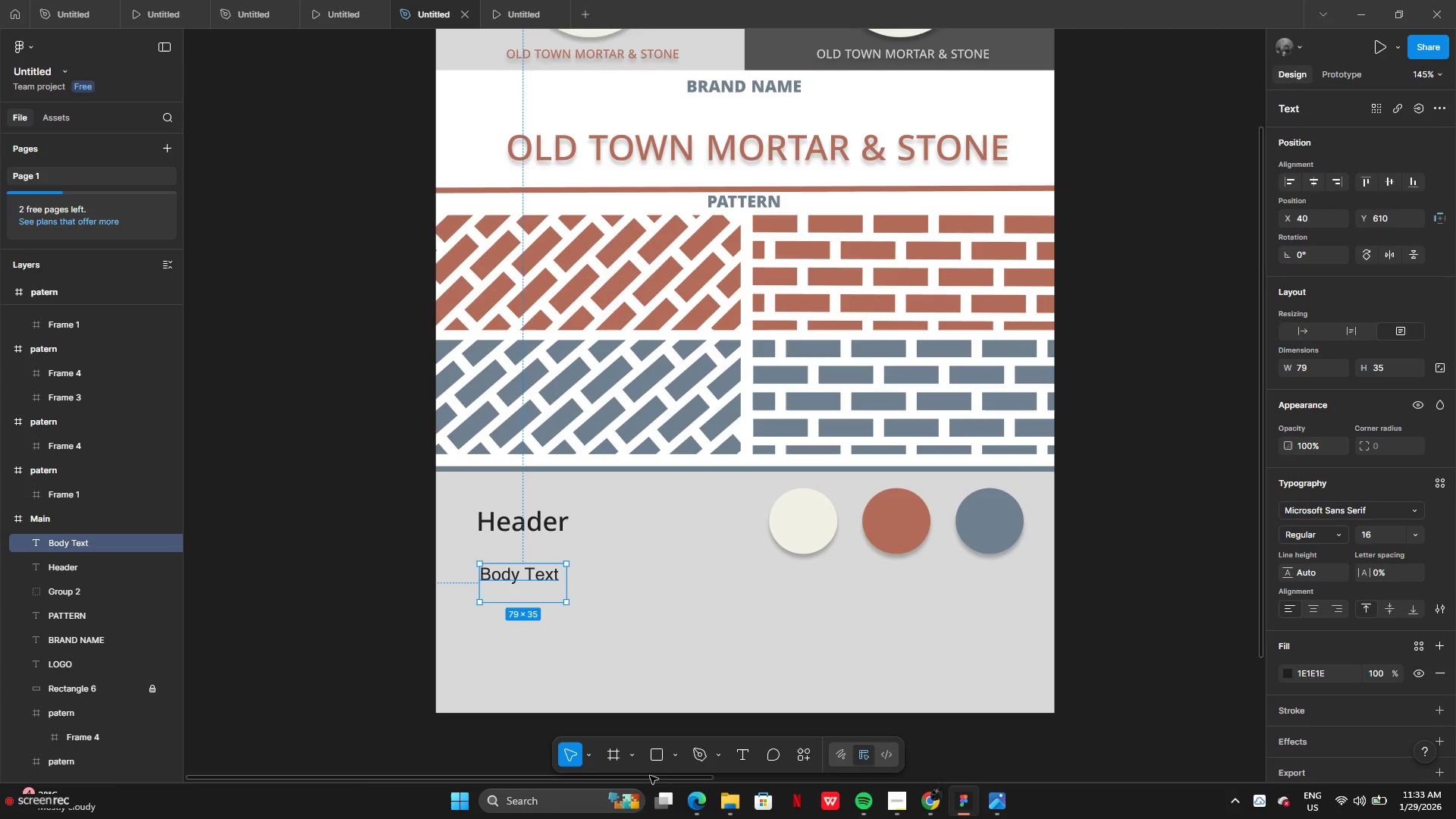 
left_click([661, 762])
 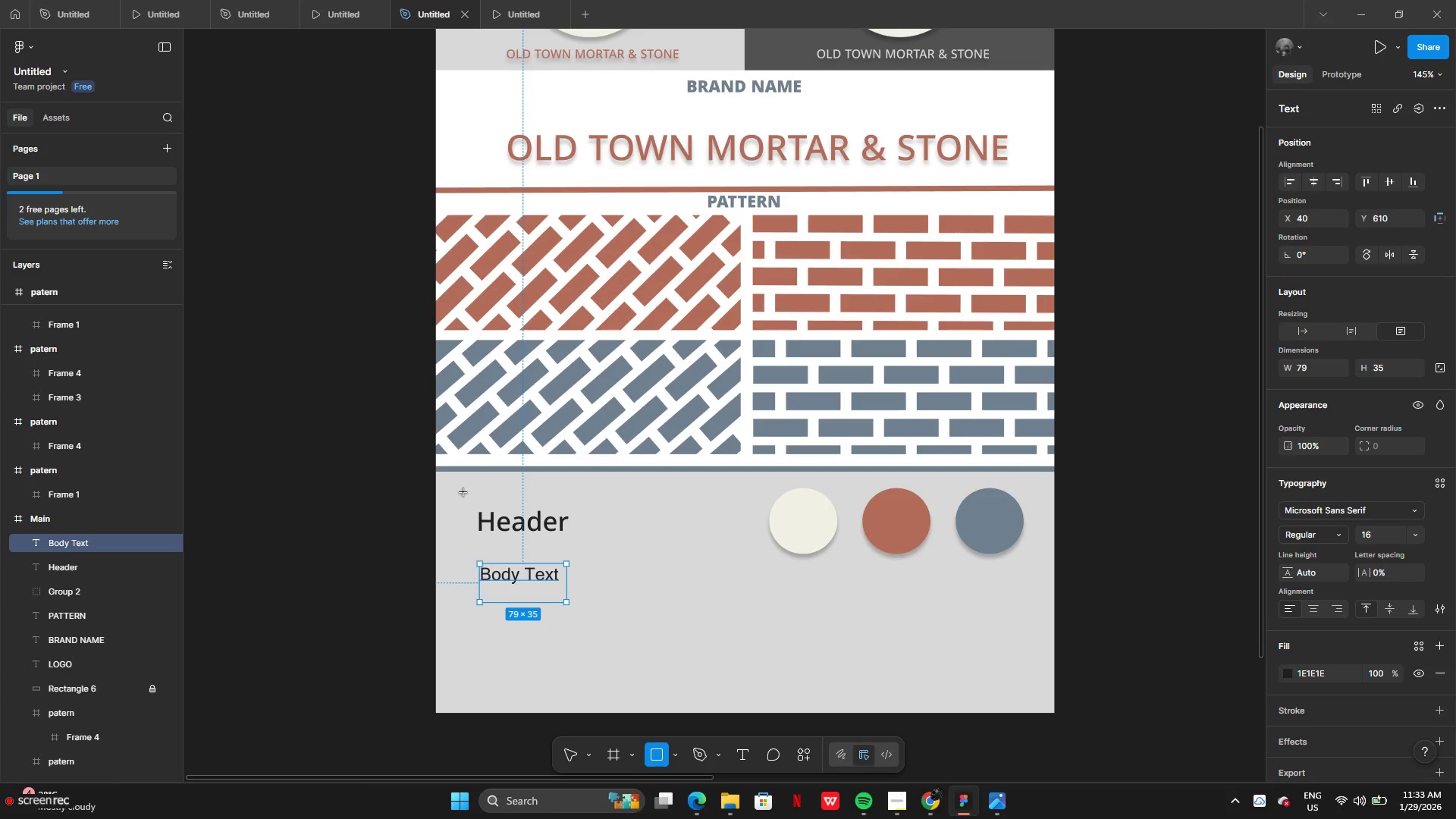 
left_click_drag(start_coordinate=[454, 492], to_coordinate=[723, 614])
 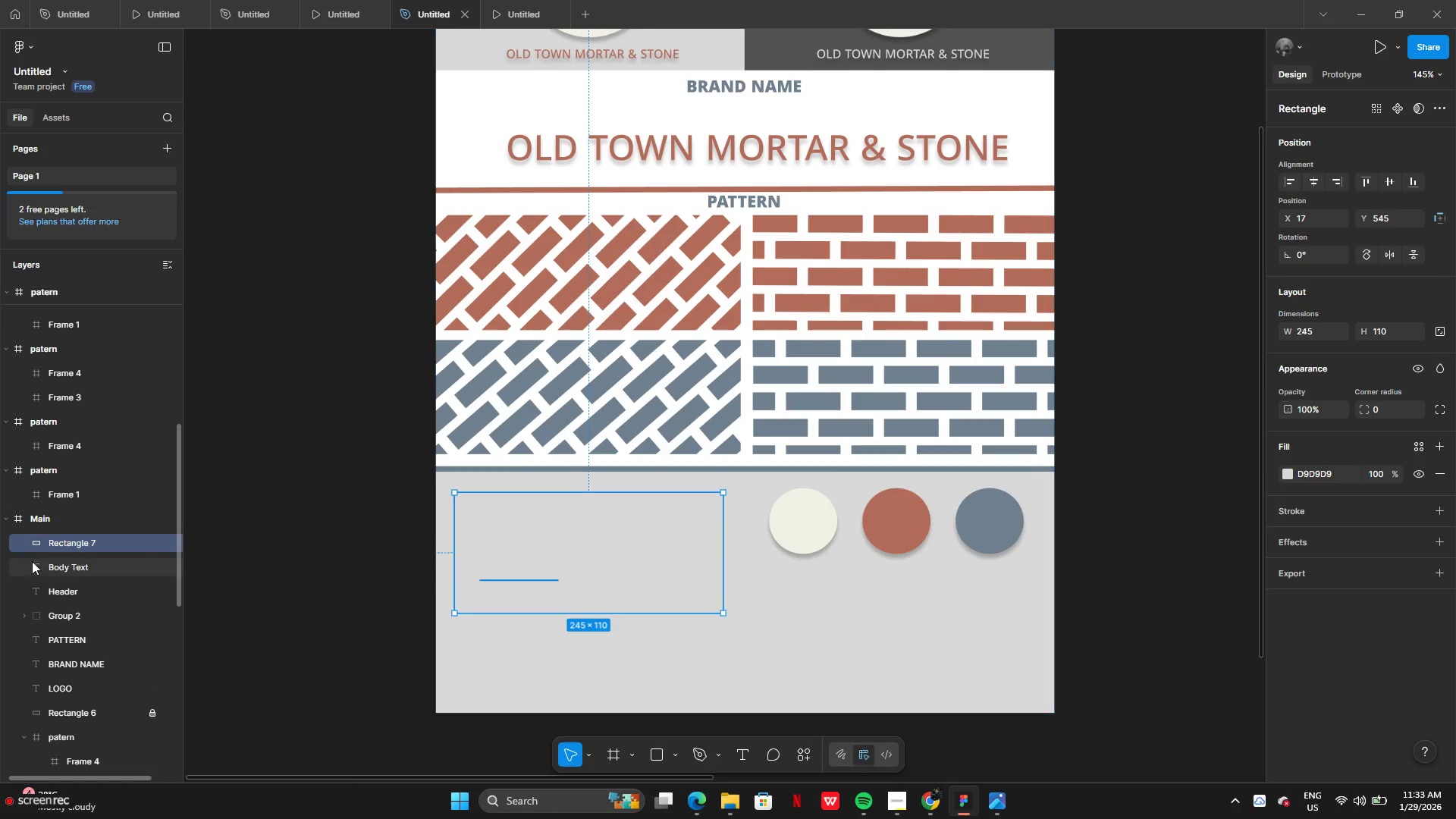 
left_click_drag(start_coordinate=[64, 548], to_coordinate=[74, 597])
 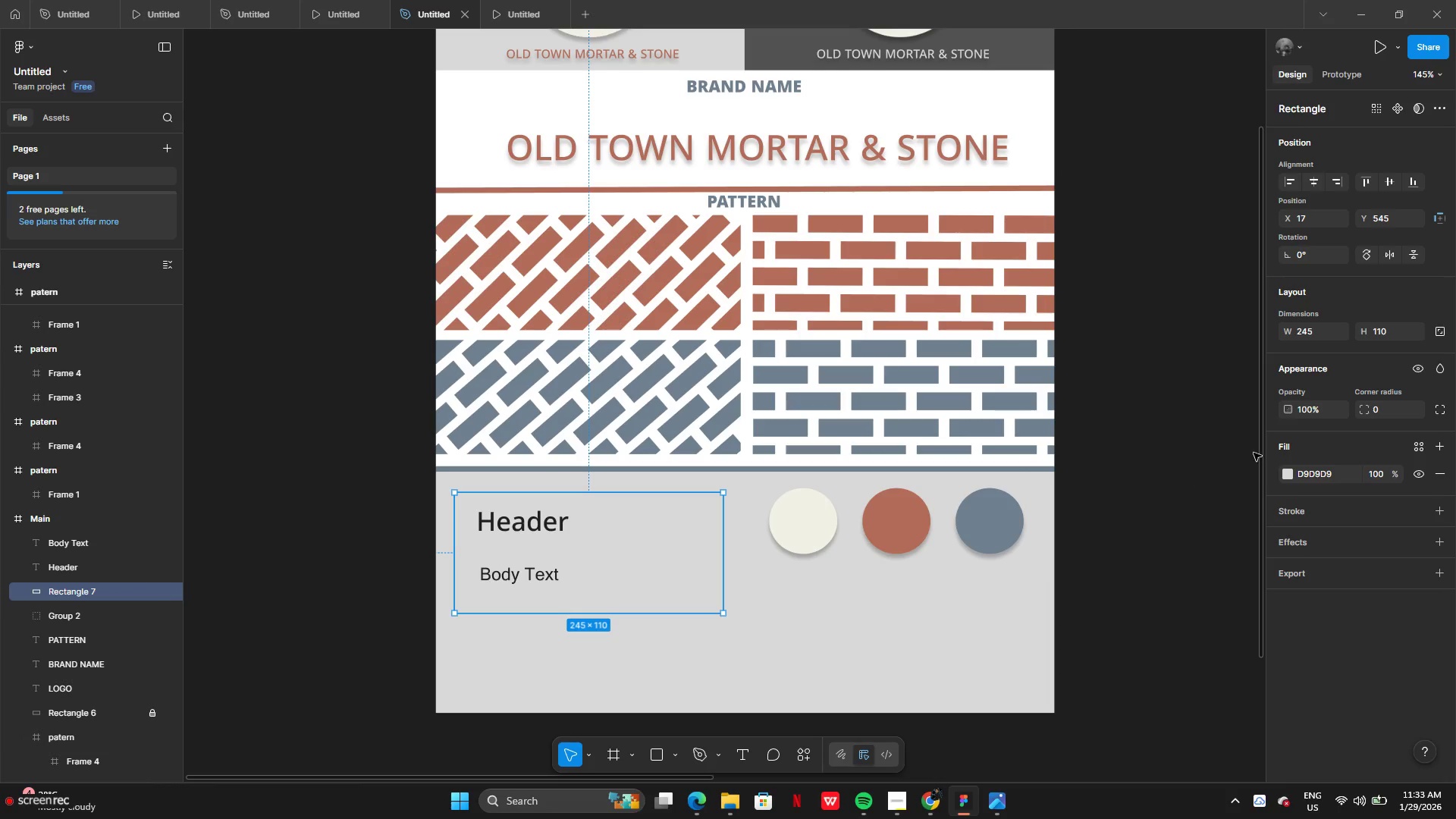 
left_click([1290, 482])
 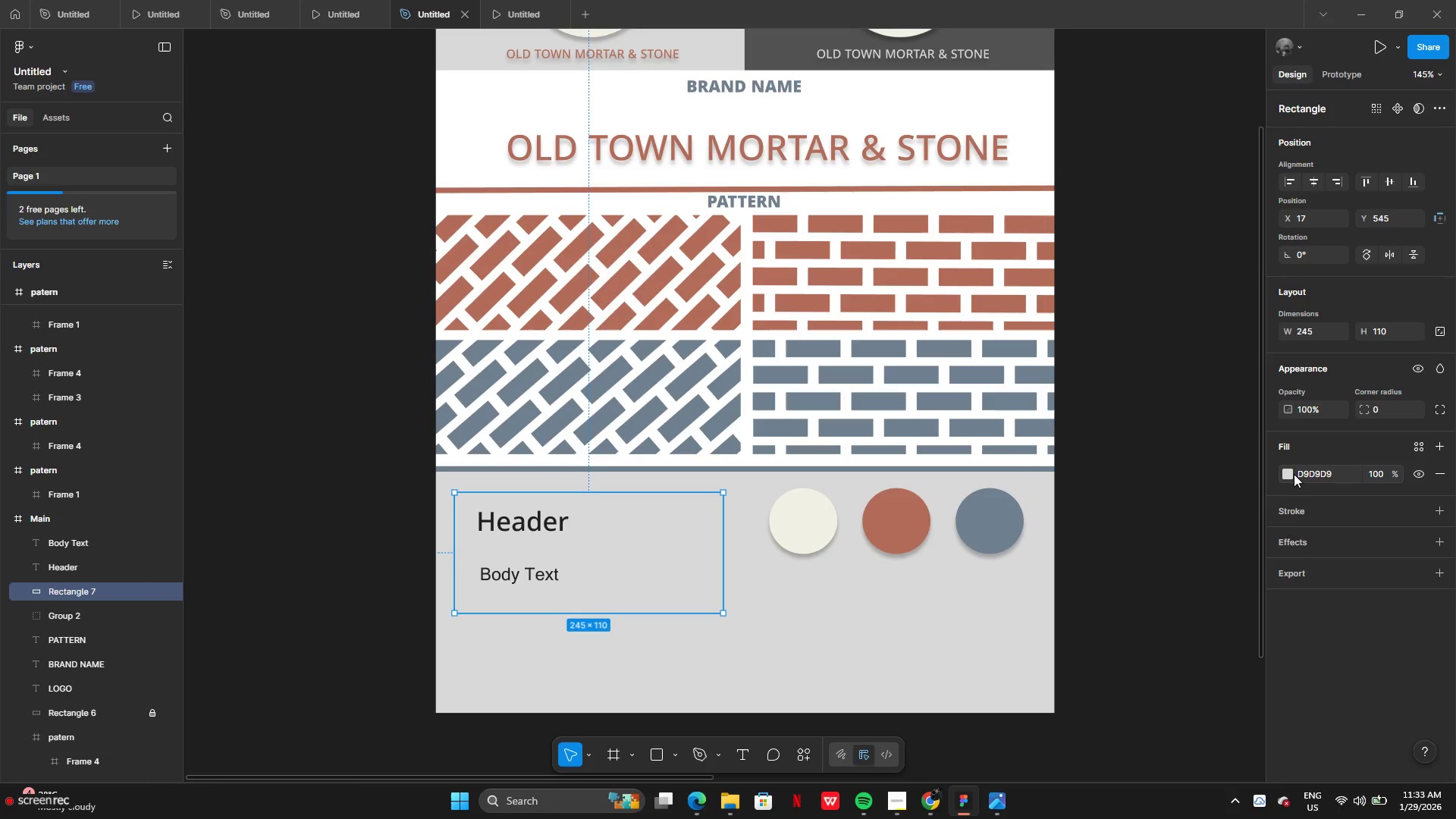 
left_click([1294, 474])
 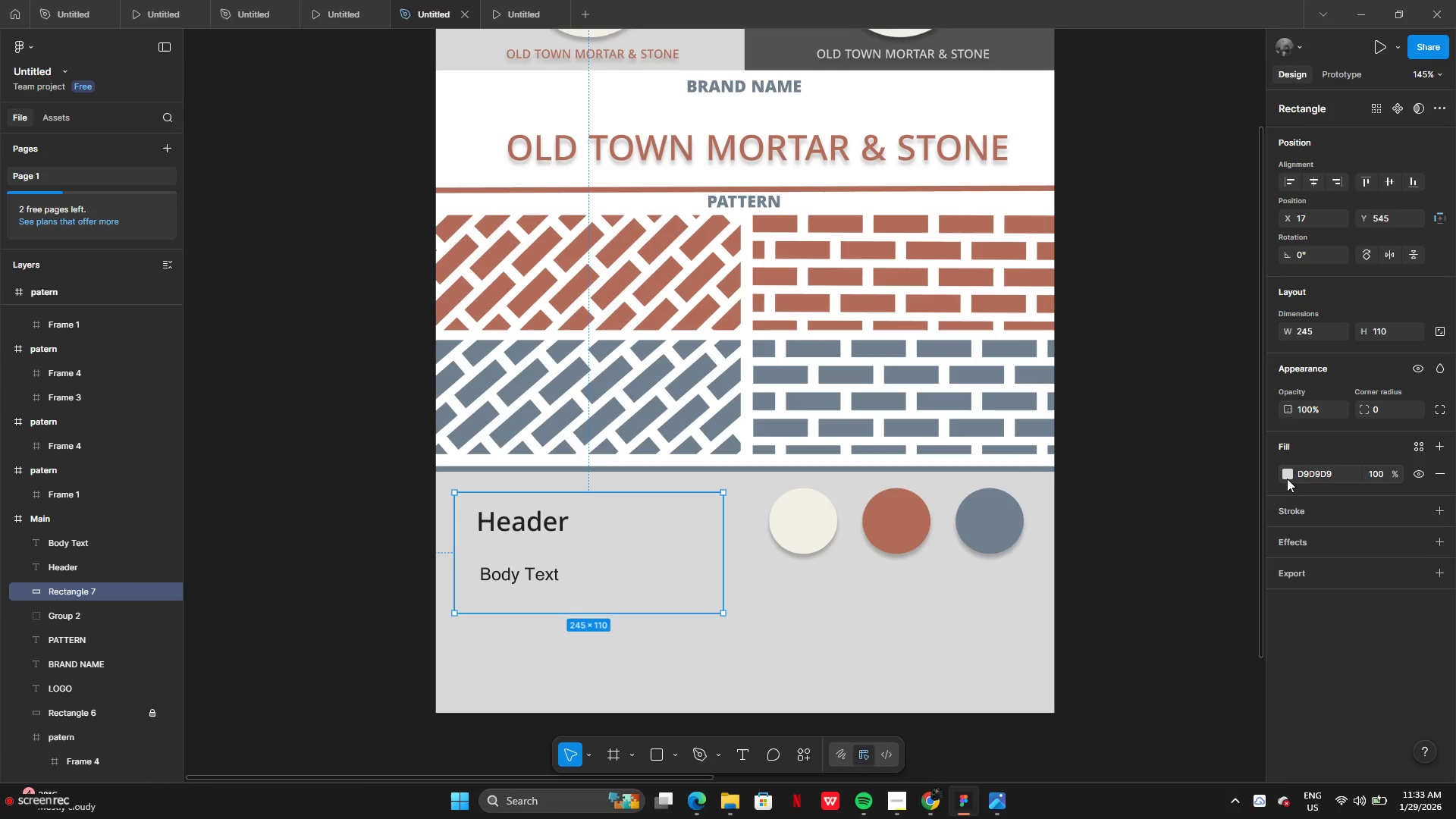 
left_click([1285, 476])
 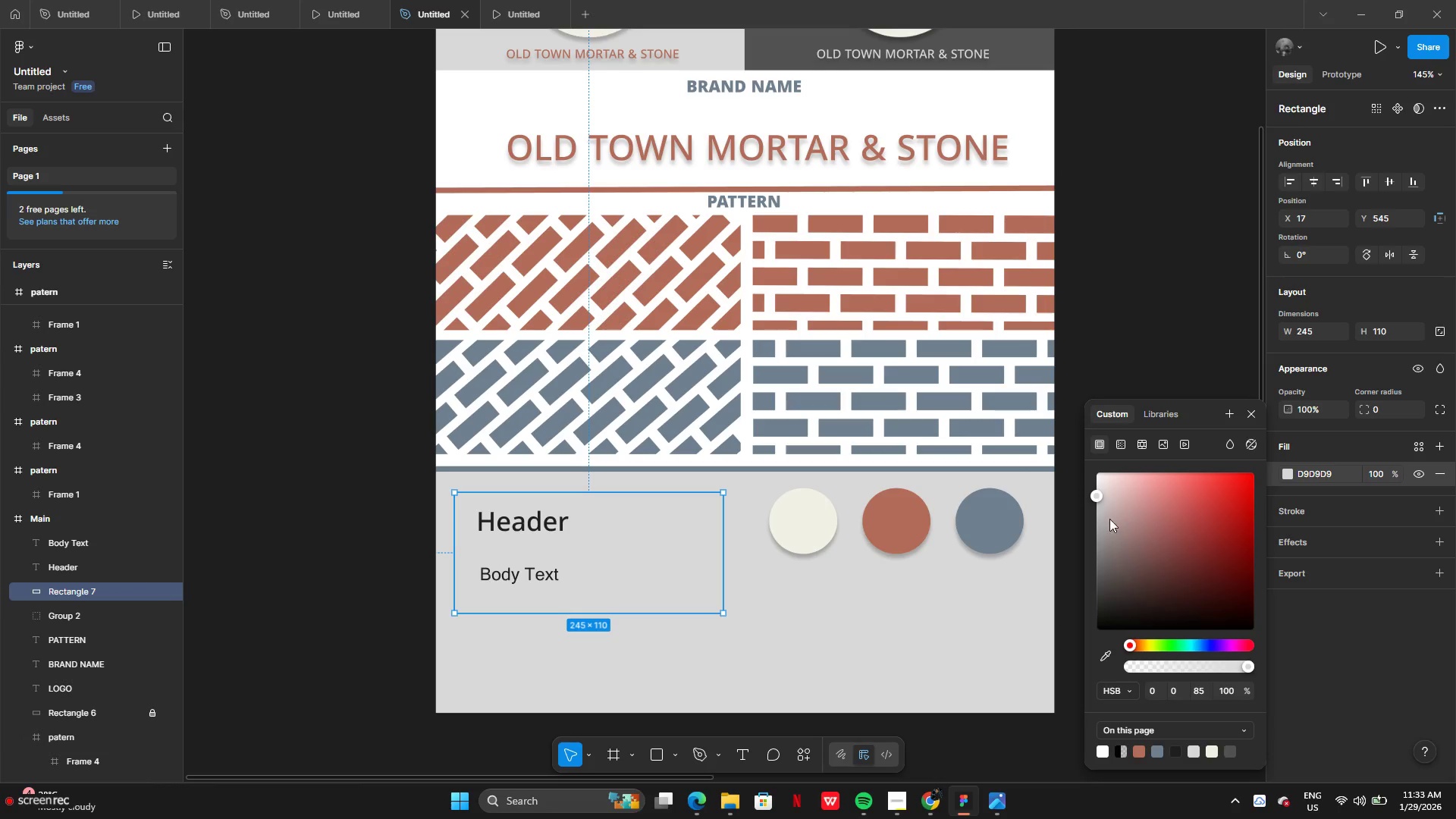 
left_click_drag(start_coordinate=[1100, 505], to_coordinate=[1087, 468])
 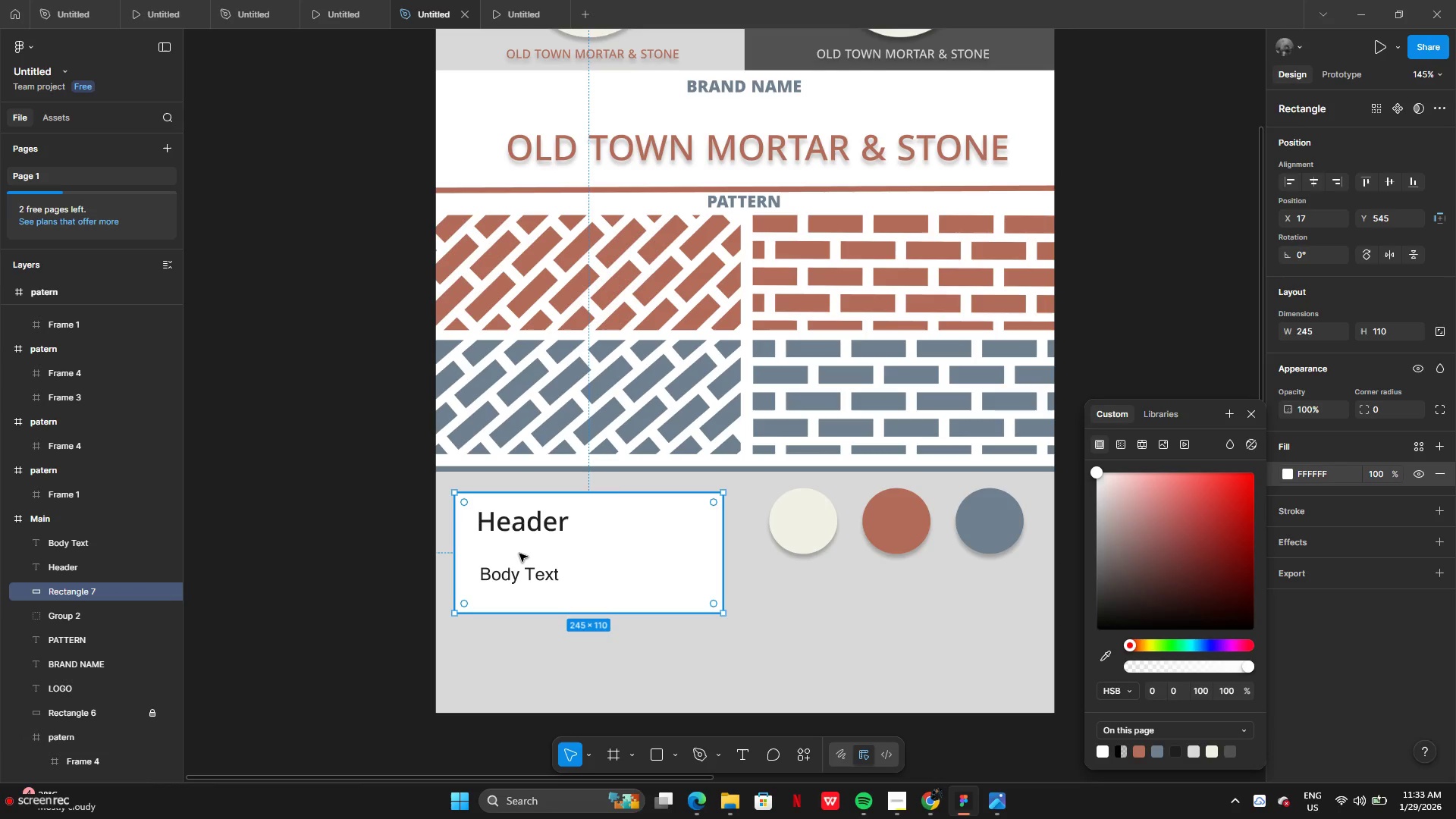 
left_click([512, 525])
 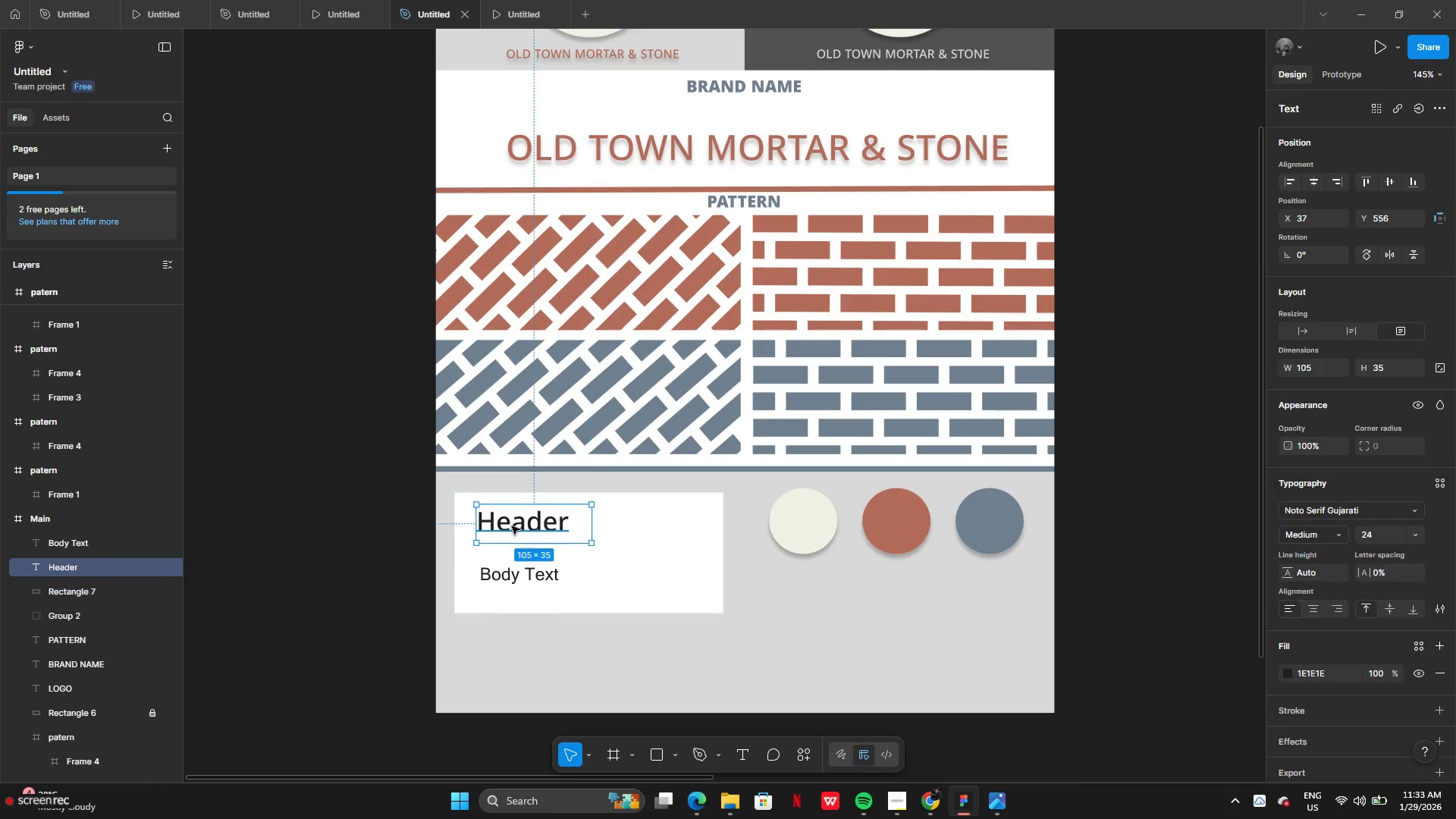 
left_click_drag(start_coordinate=[512, 526], to_coordinate=[573, 534])
 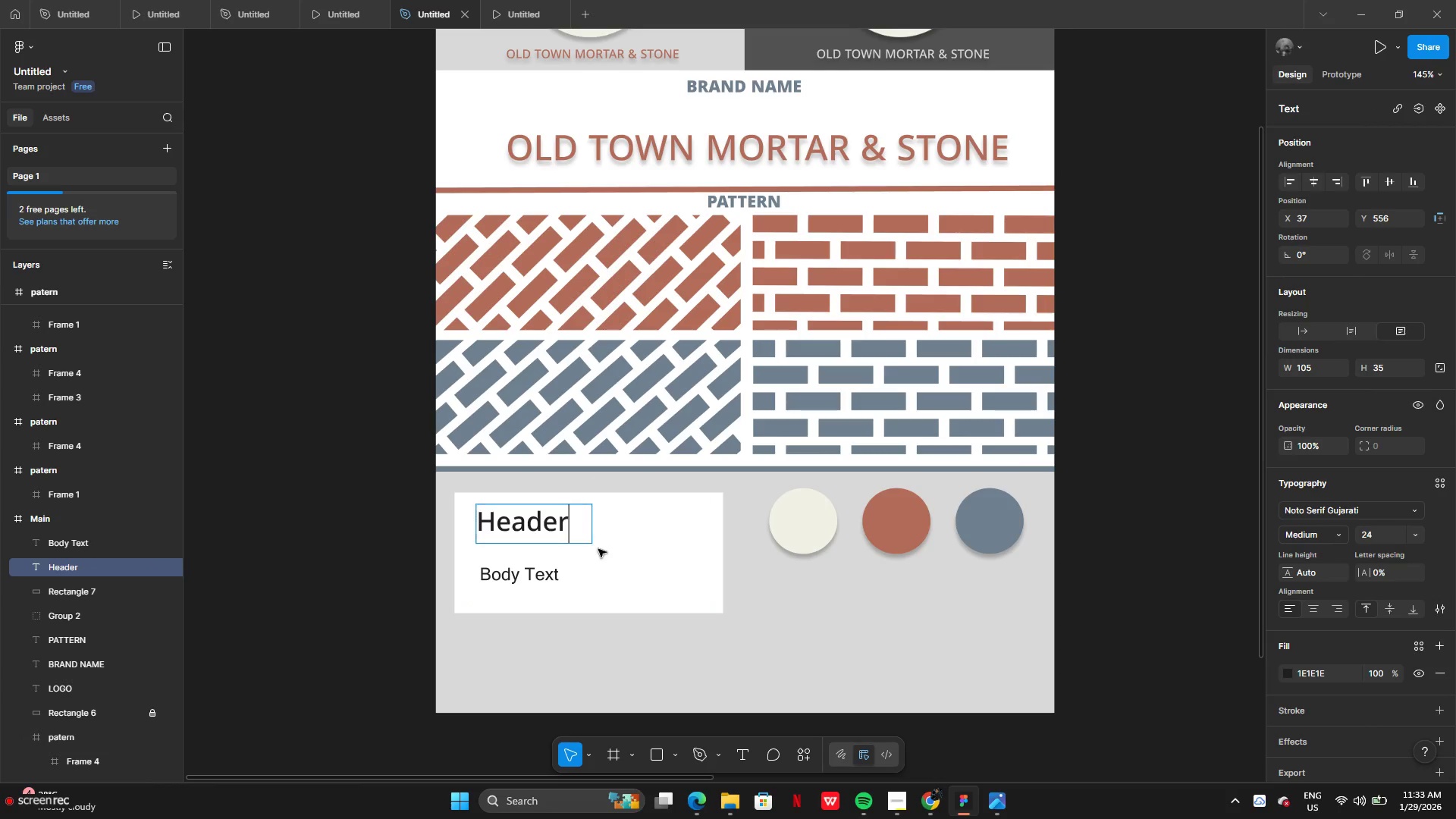 
double_click([612, 561])
 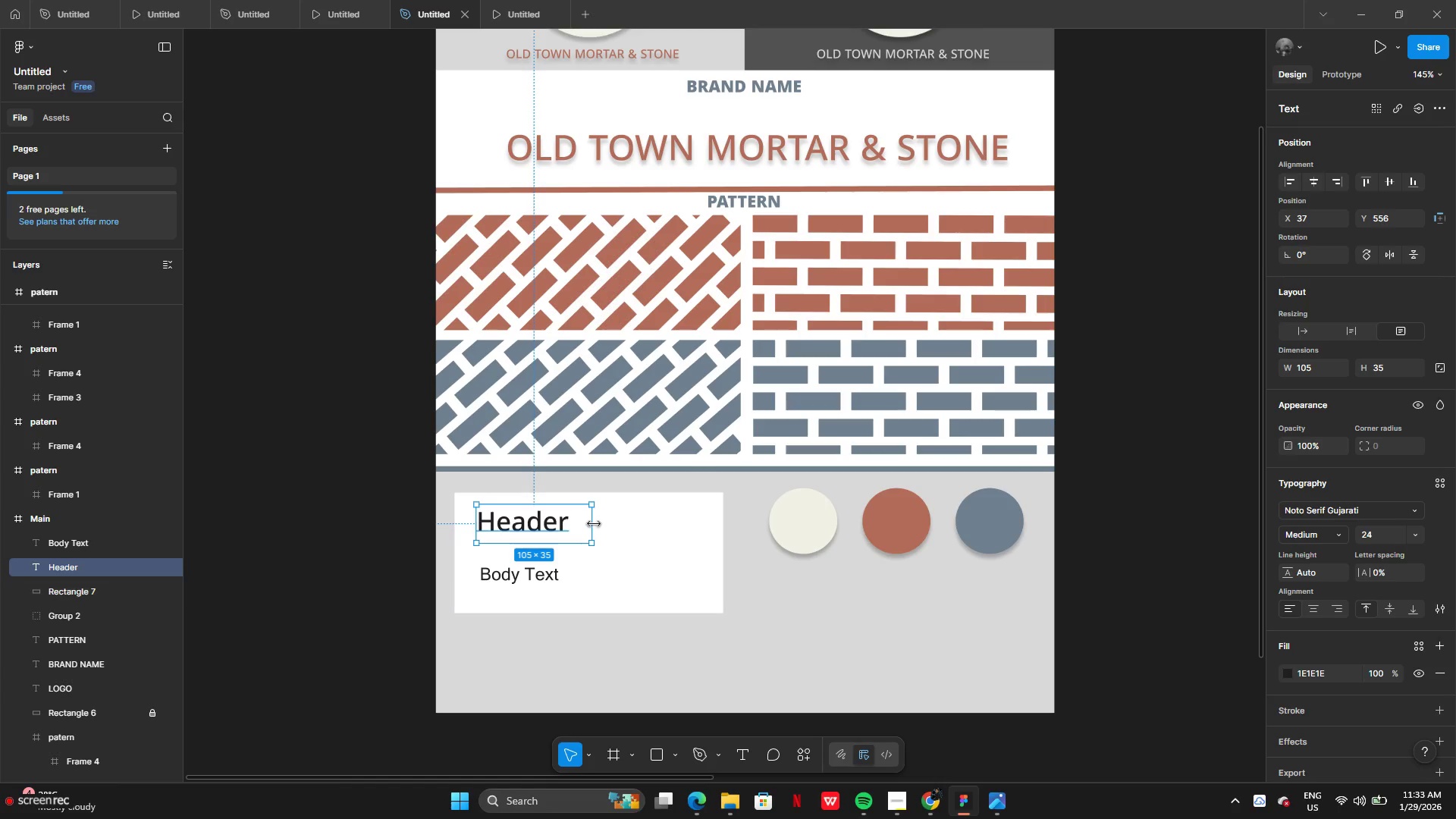 
left_click_drag(start_coordinate=[594, 524], to_coordinate=[572, 520])
 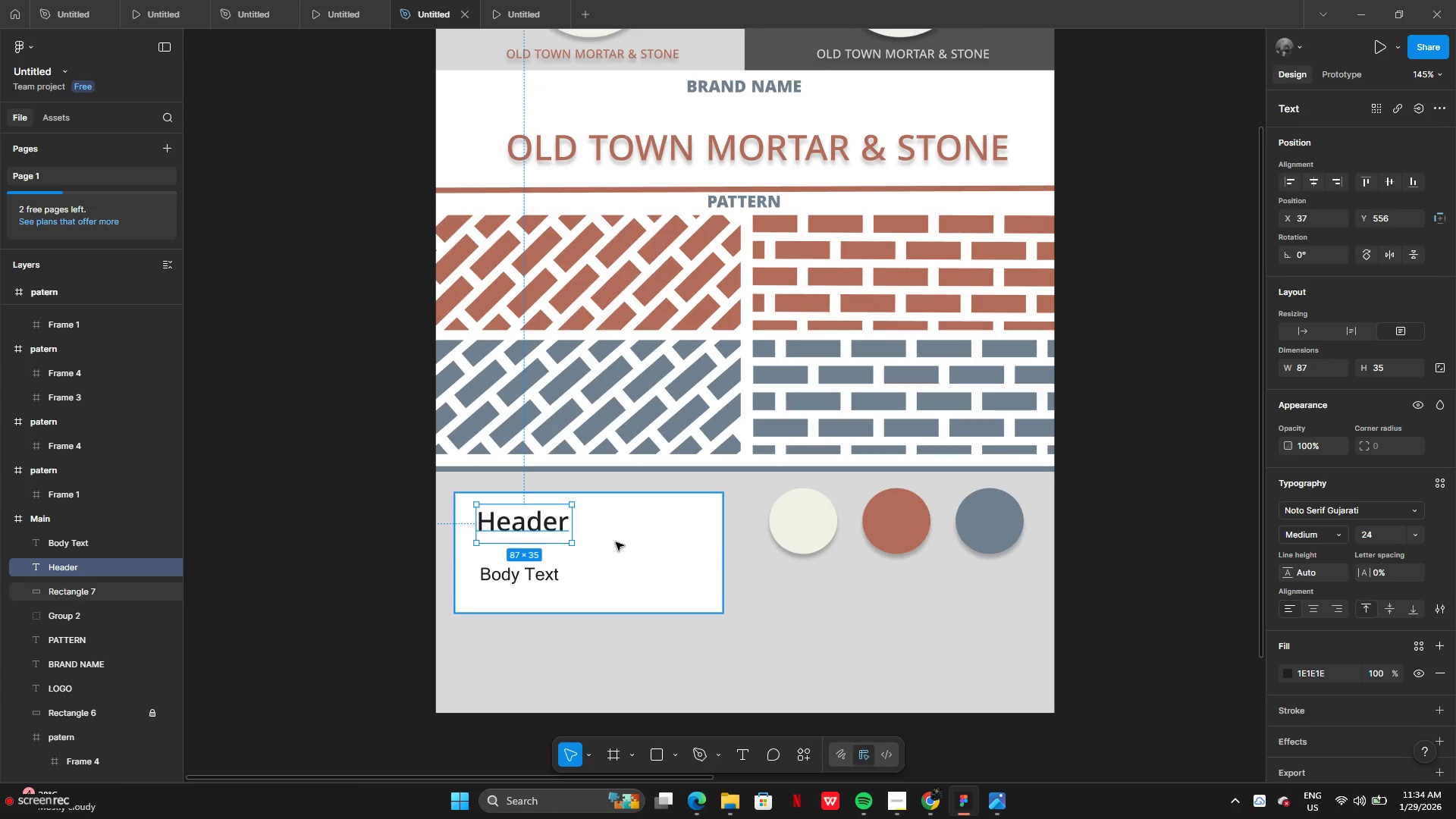 
left_click([616, 542])
 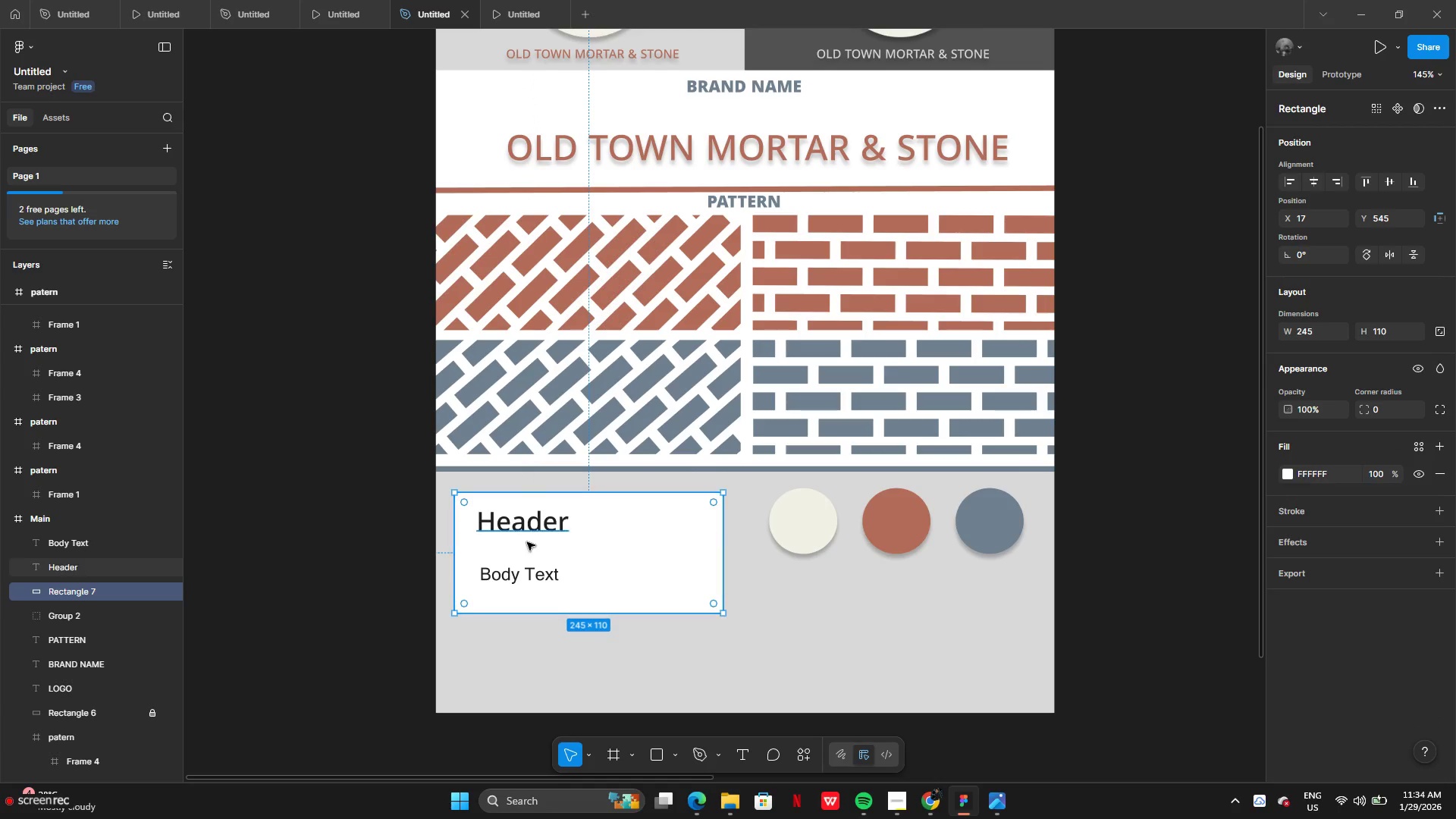 
left_click([526, 531])
 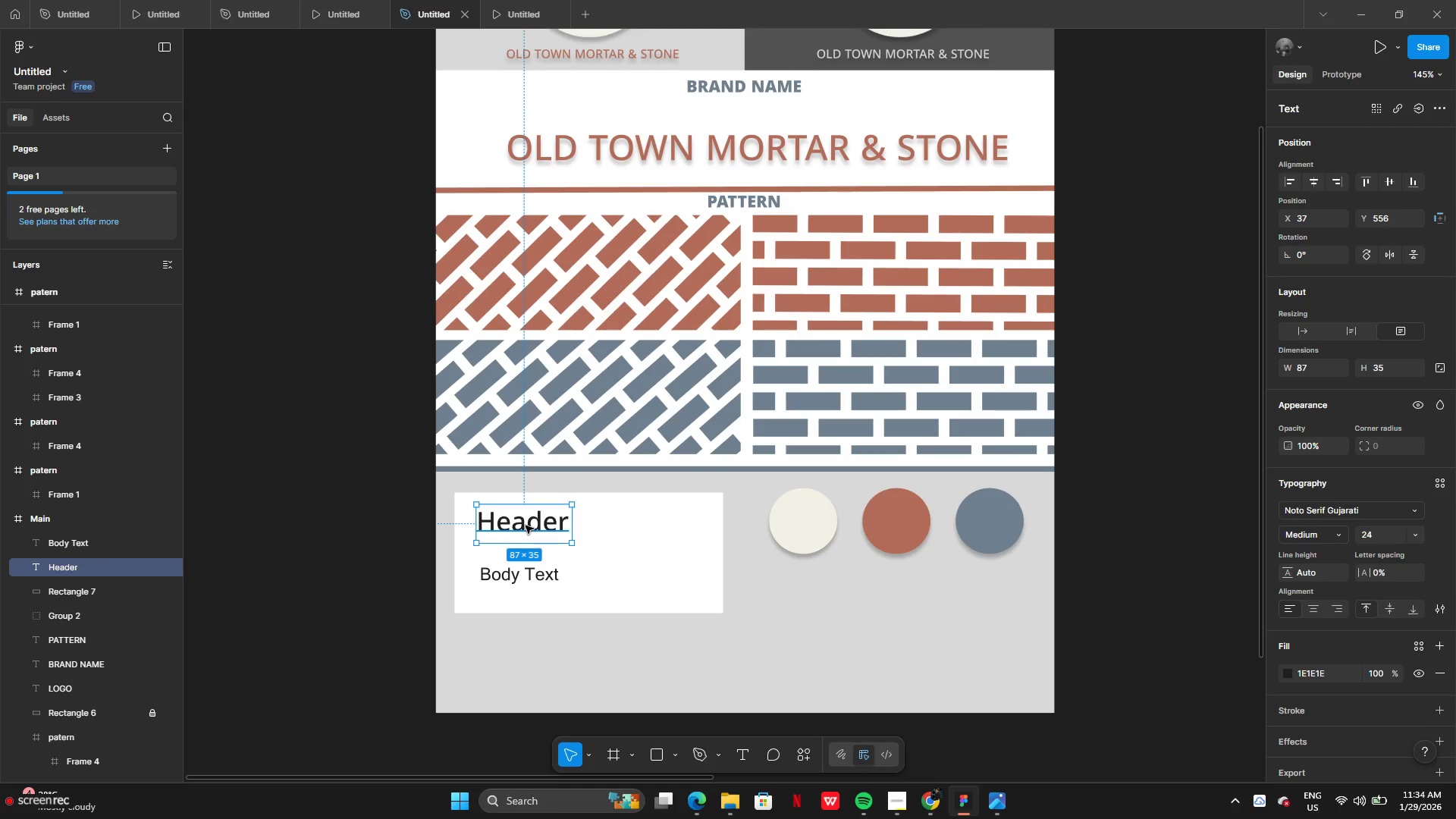 
left_click_drag(start_coordinate=[526, 526], to_coordinate=[523, 534])
 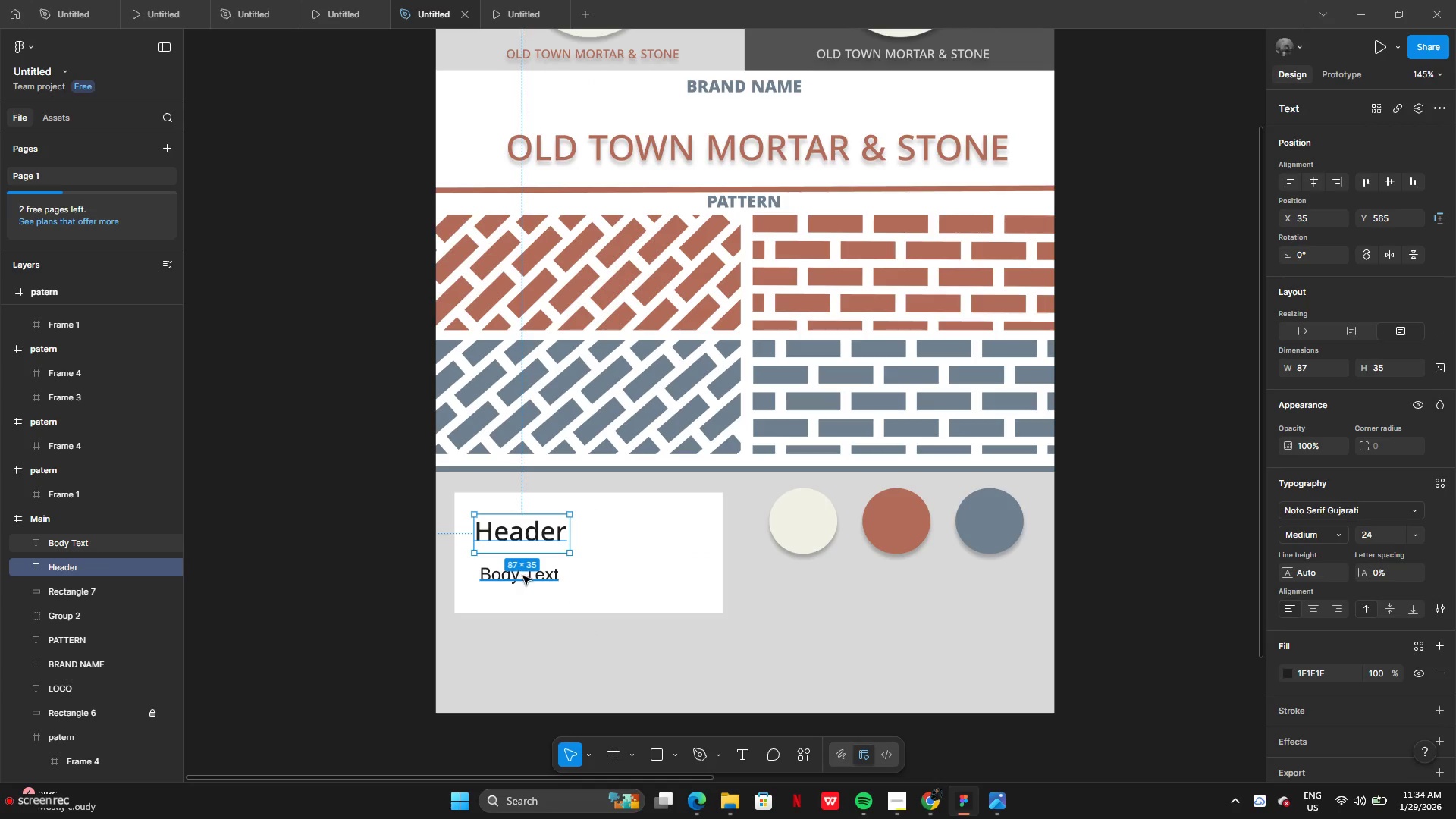 
left_click([523, 576])
 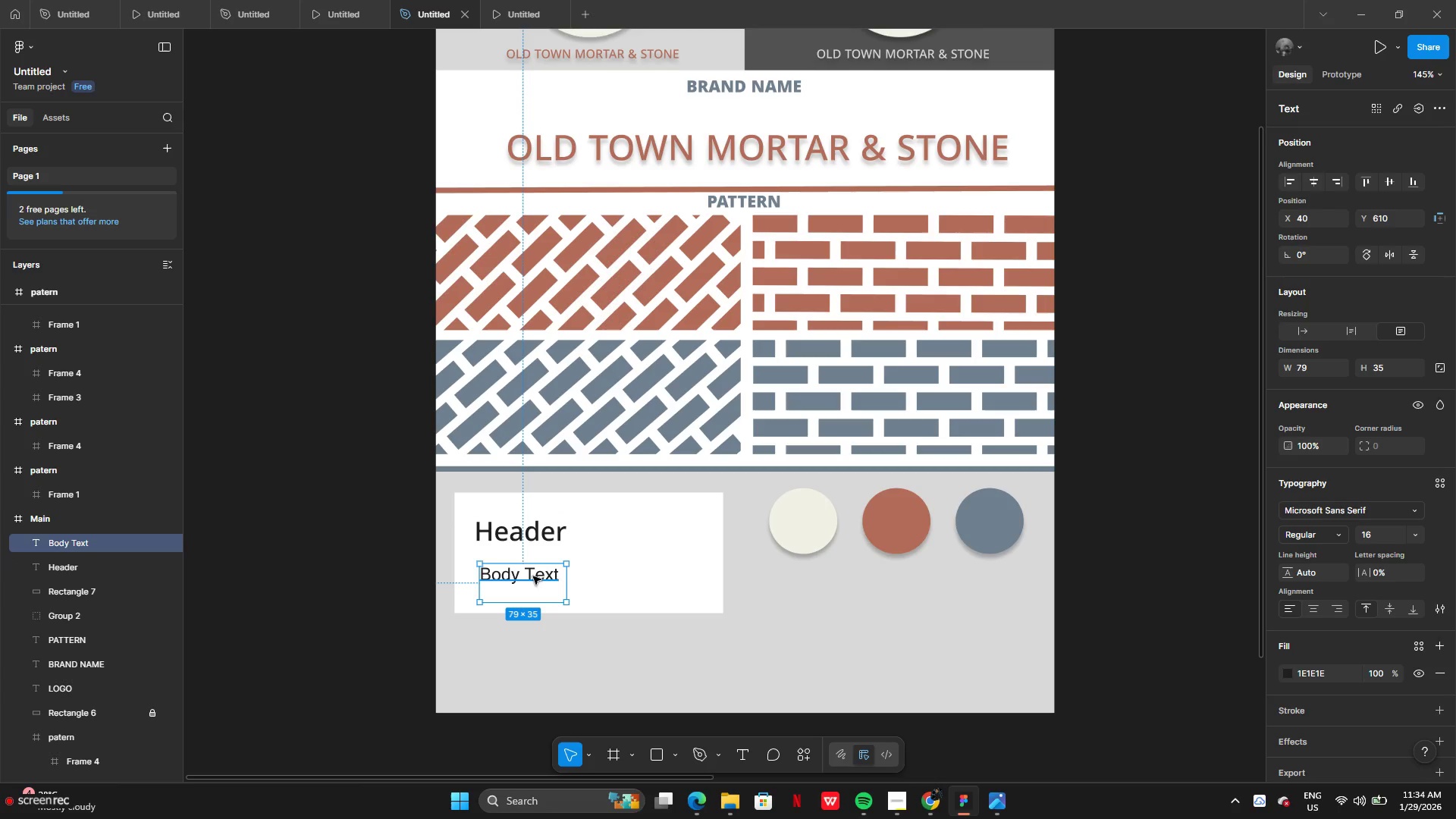 
left_click_drag(start_coordinate=[533, 576], to_coordinate=[530, 572])
 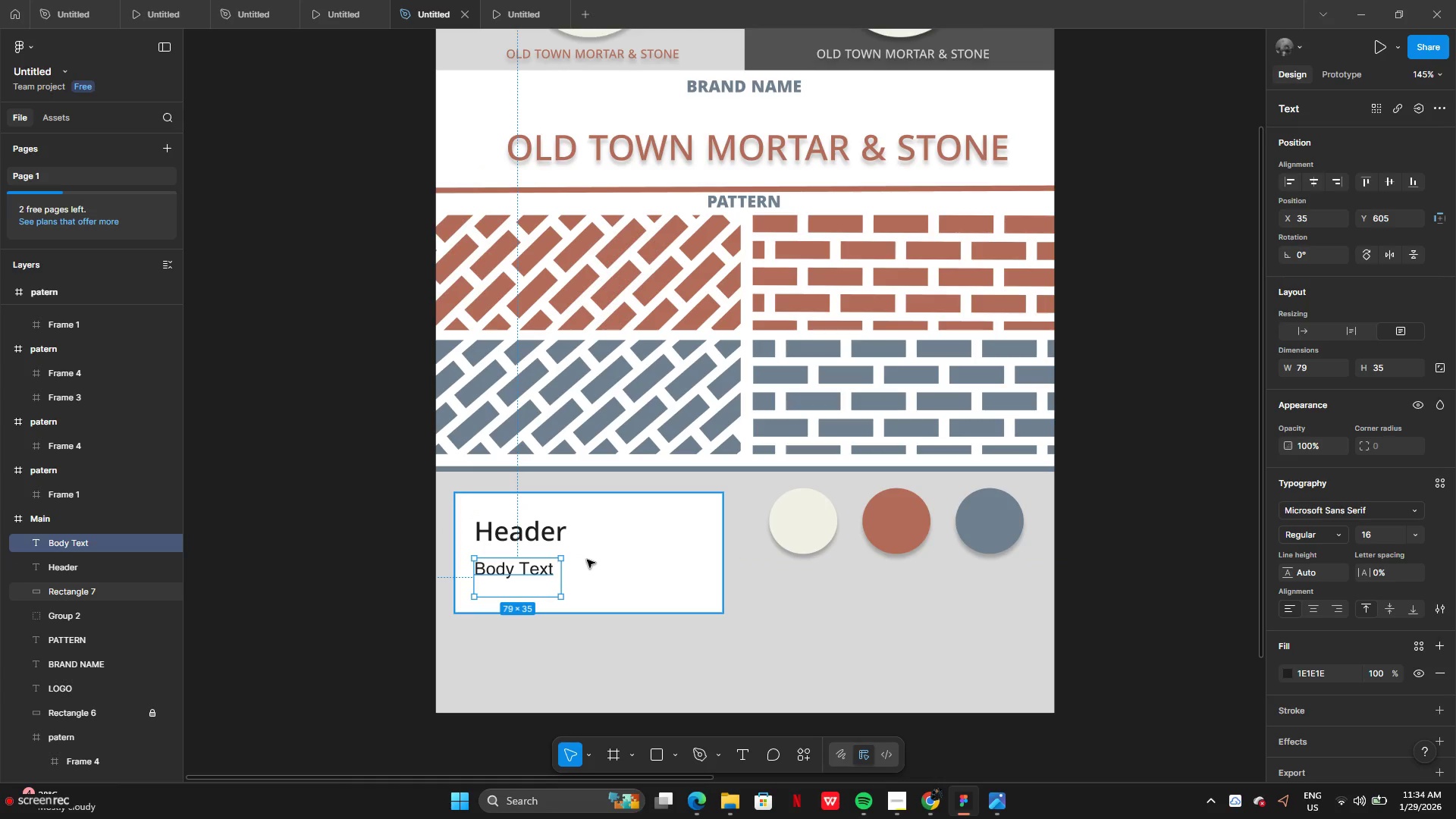 
left_click([588, 560])
 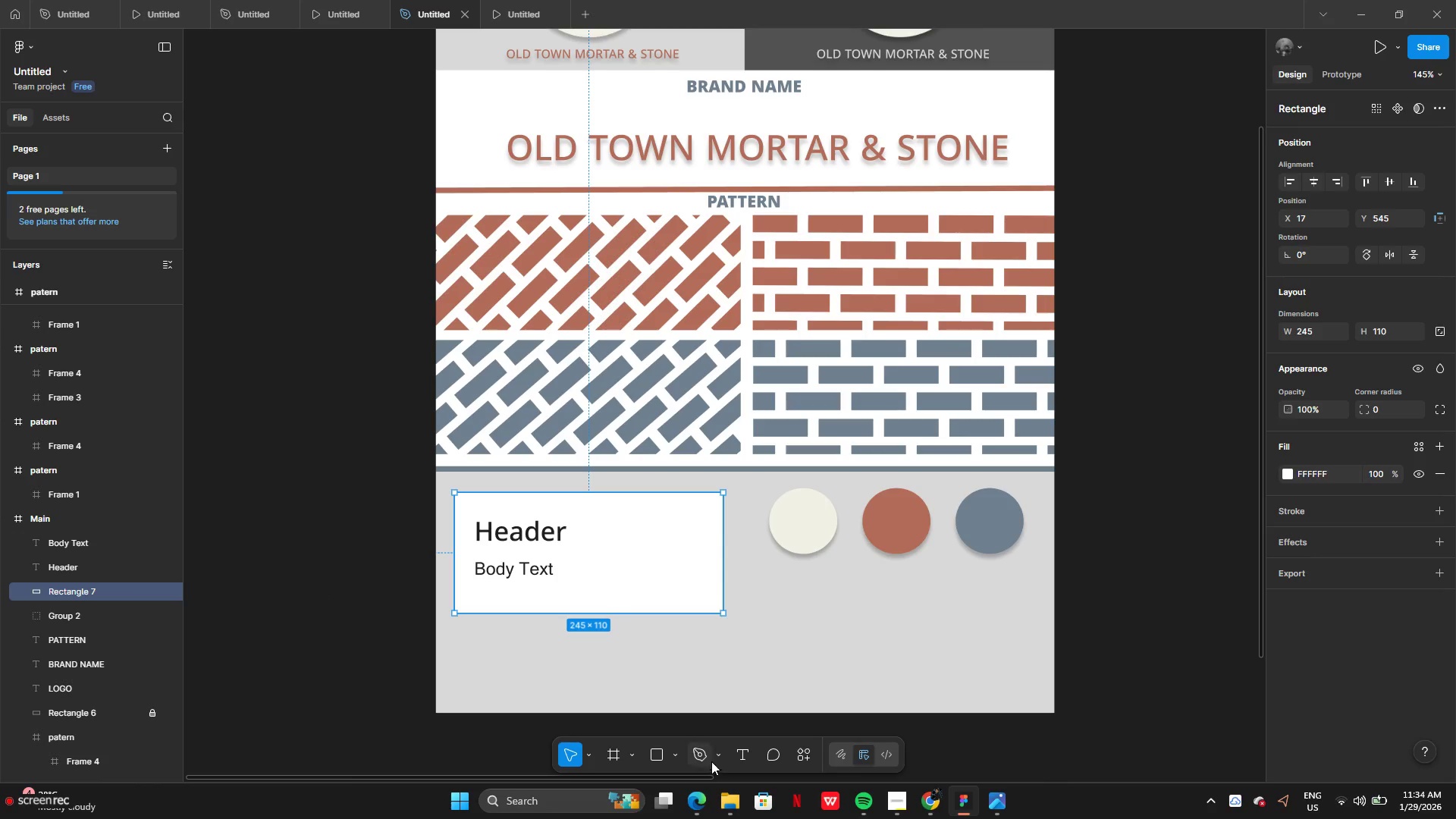 
wait(6.14)
 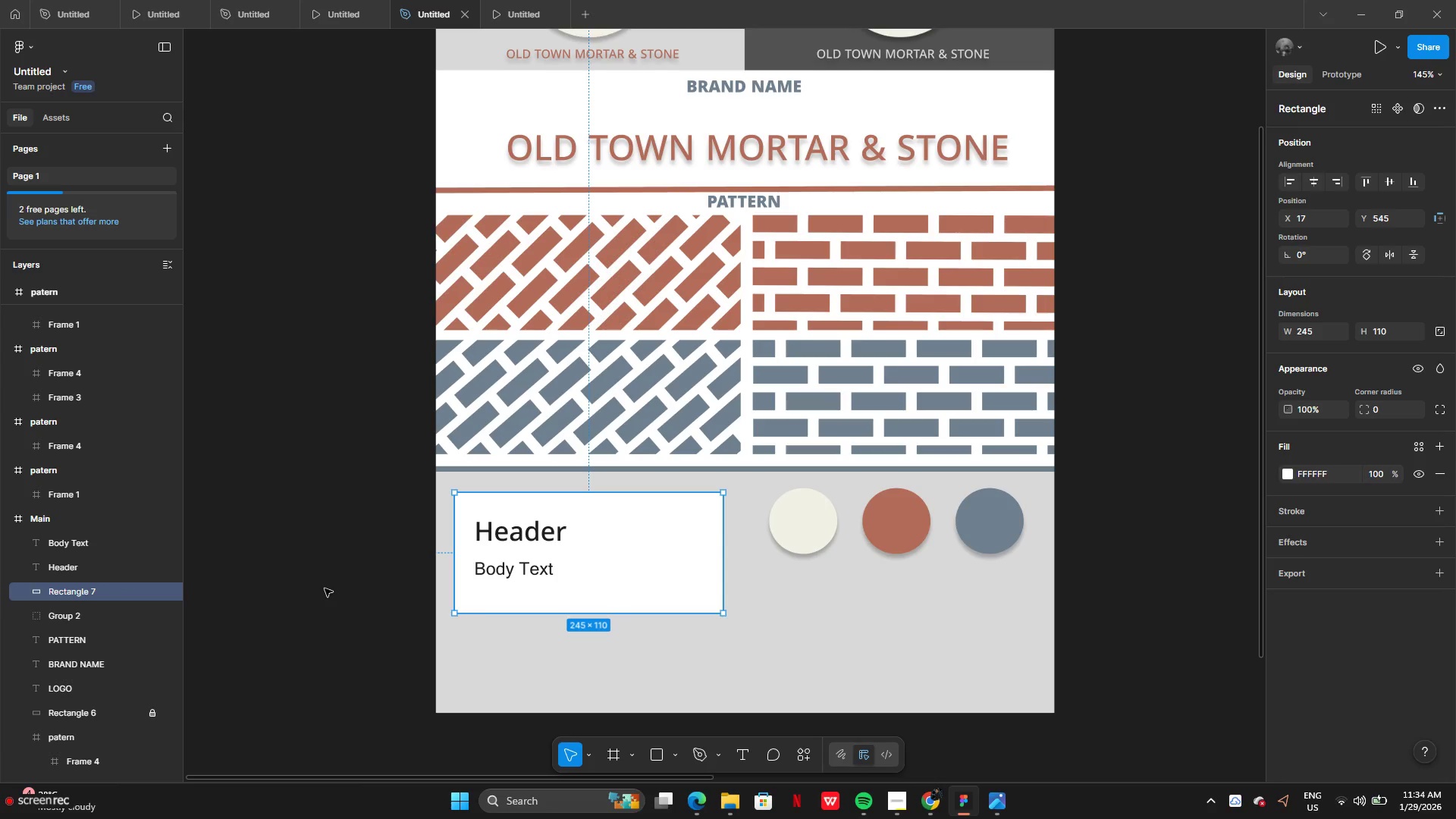 
left_click([621, 755])
 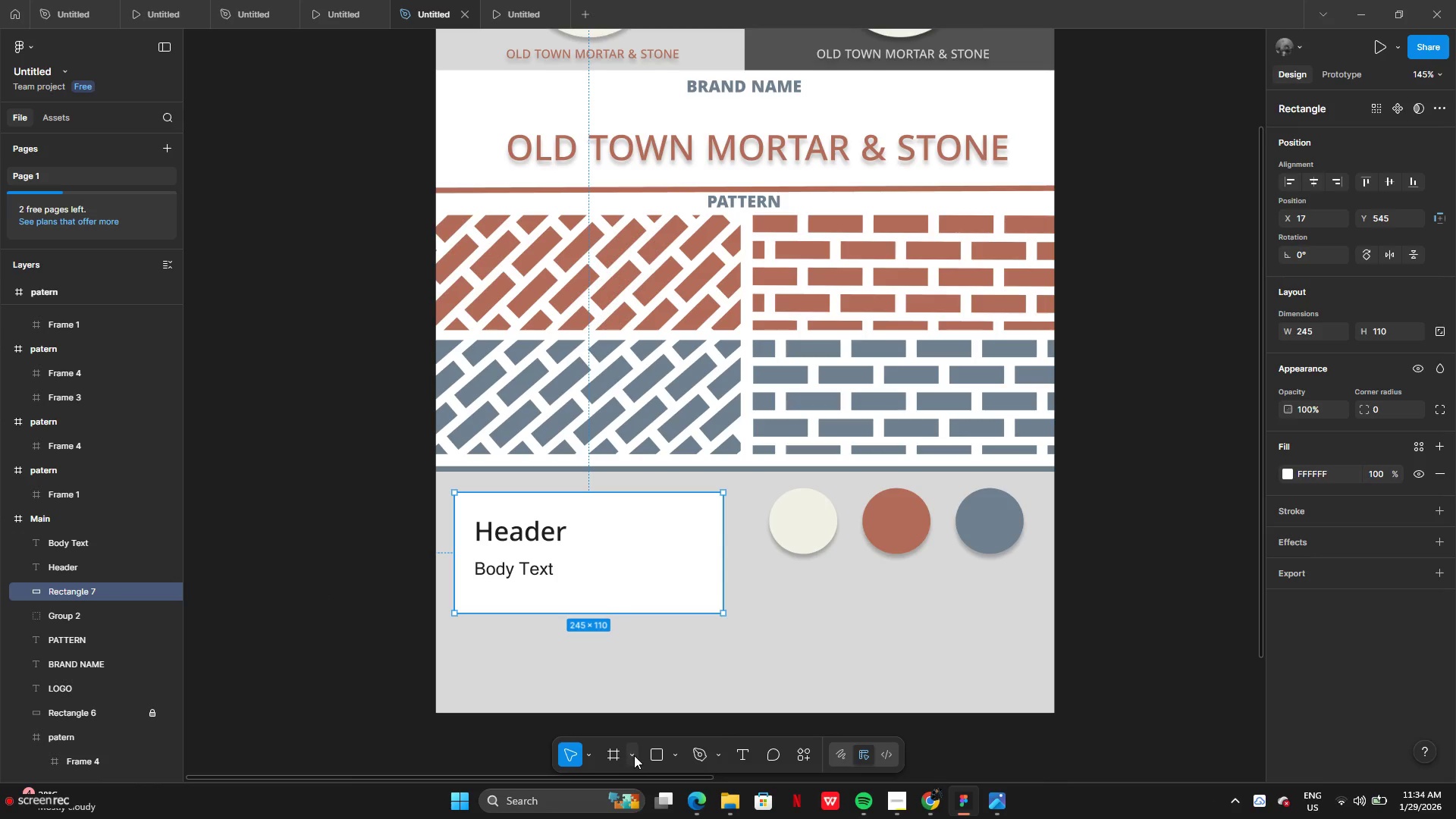 
left_click([634, 755])
 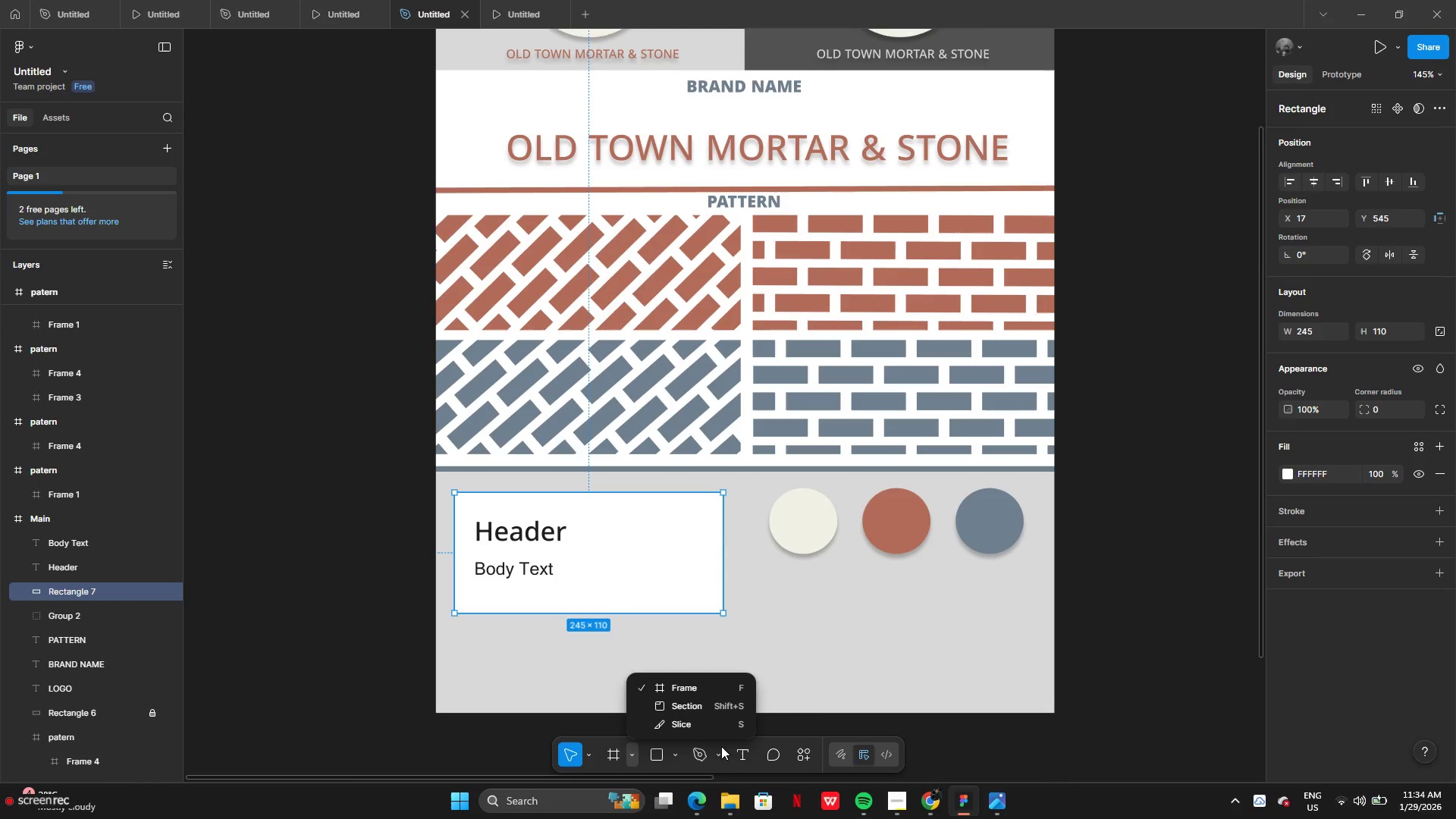 
left_click([711, 755])
 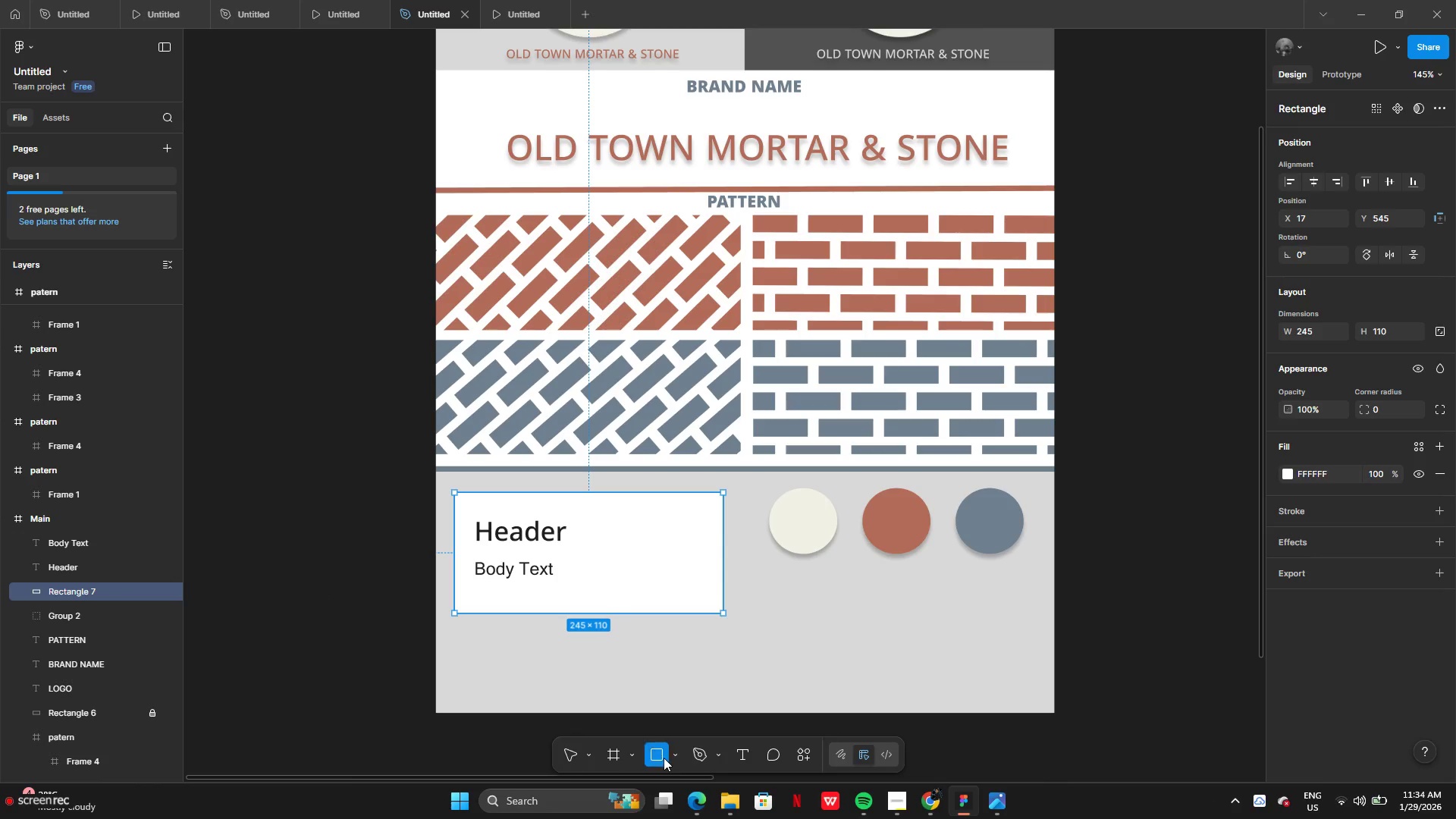 
double_click([673, 756])
 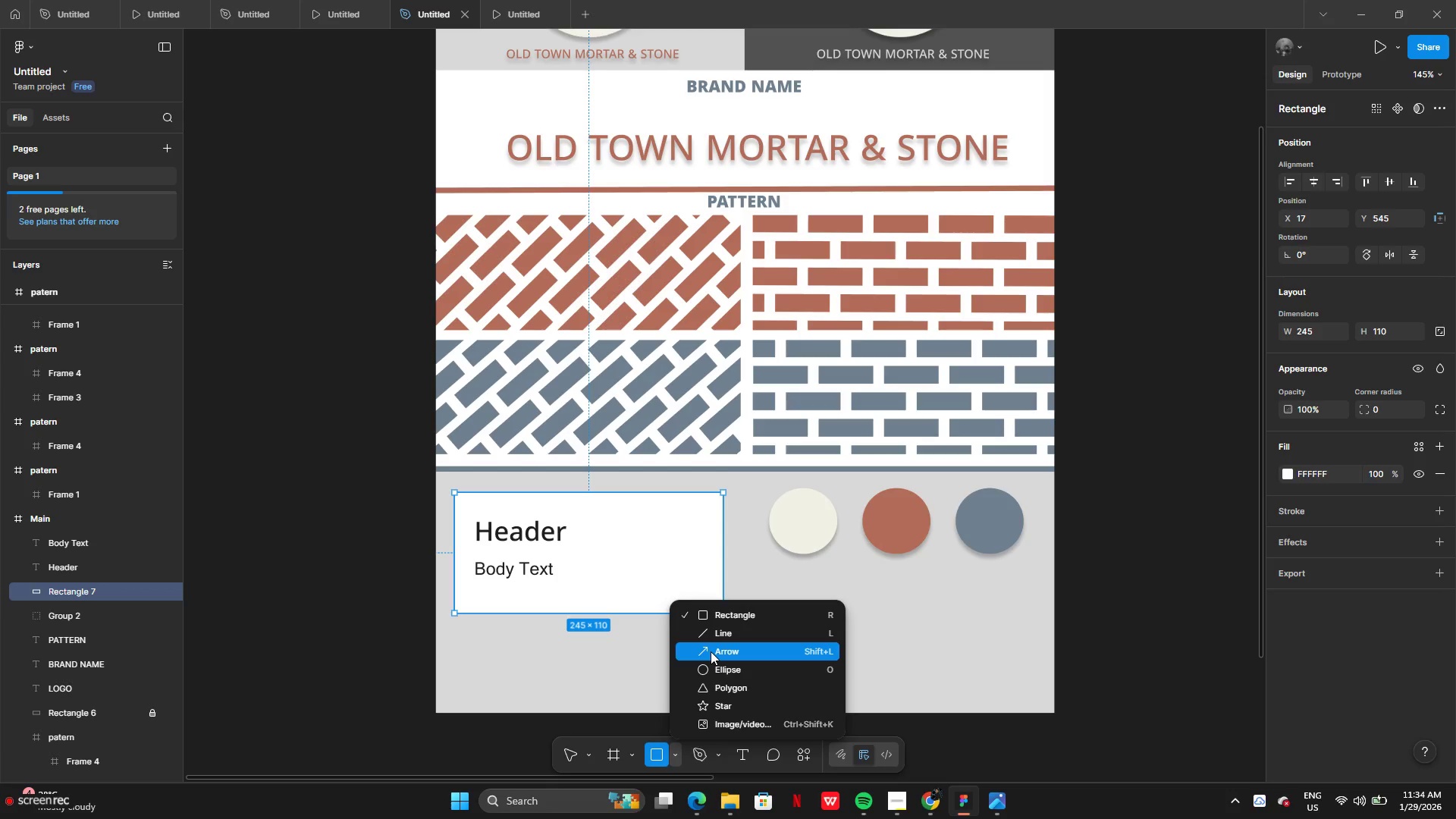 
left_click([712, 639])
 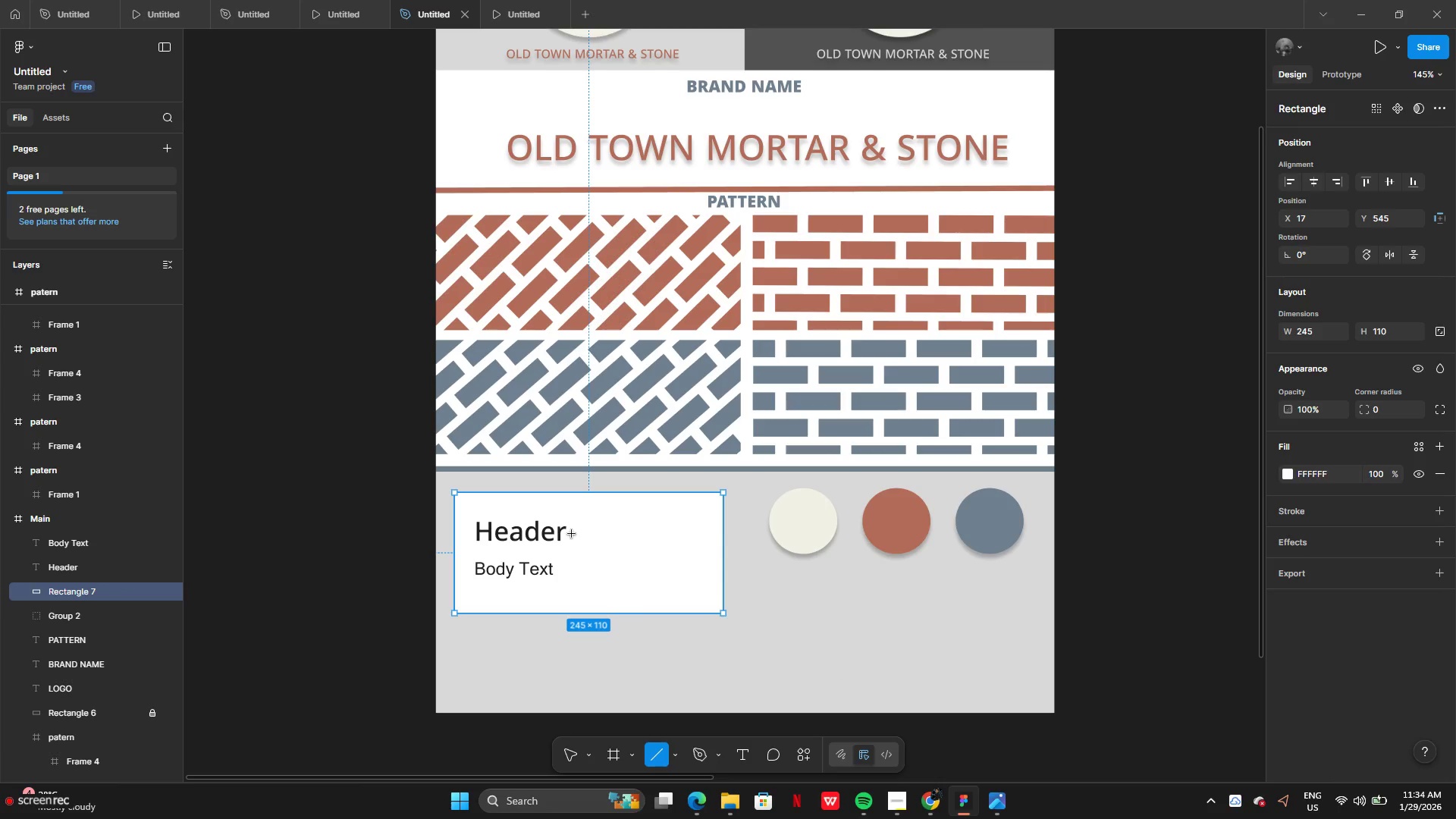 
left_click_drag(start_coordinate=[572, 534], to_coordinate=[617, 532])
 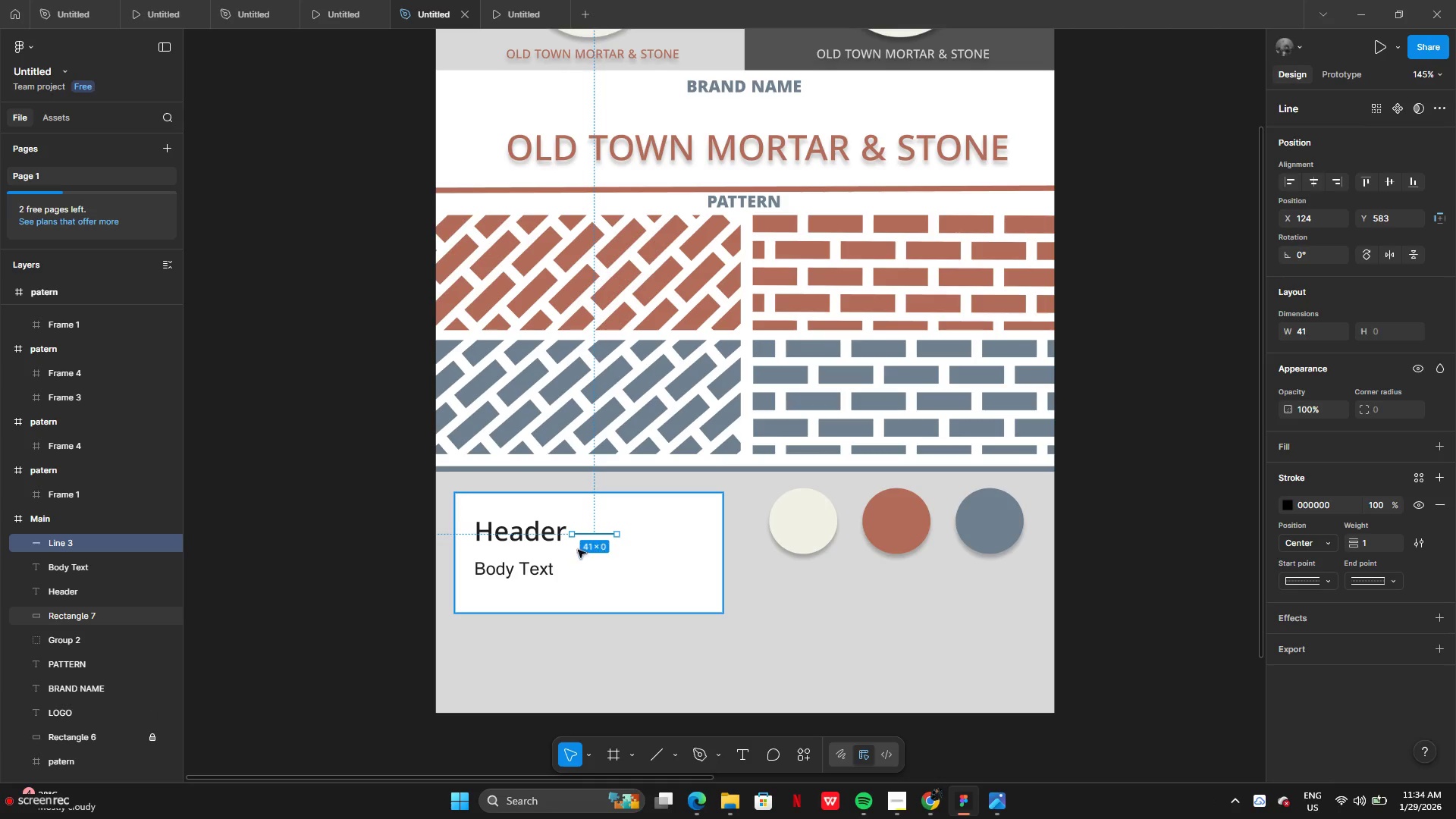 
hold_key(key=AltLeft, duration=2.39)
left_click_drag(start_coordinate=[599, 536], to_coordinate=[604, 571])
 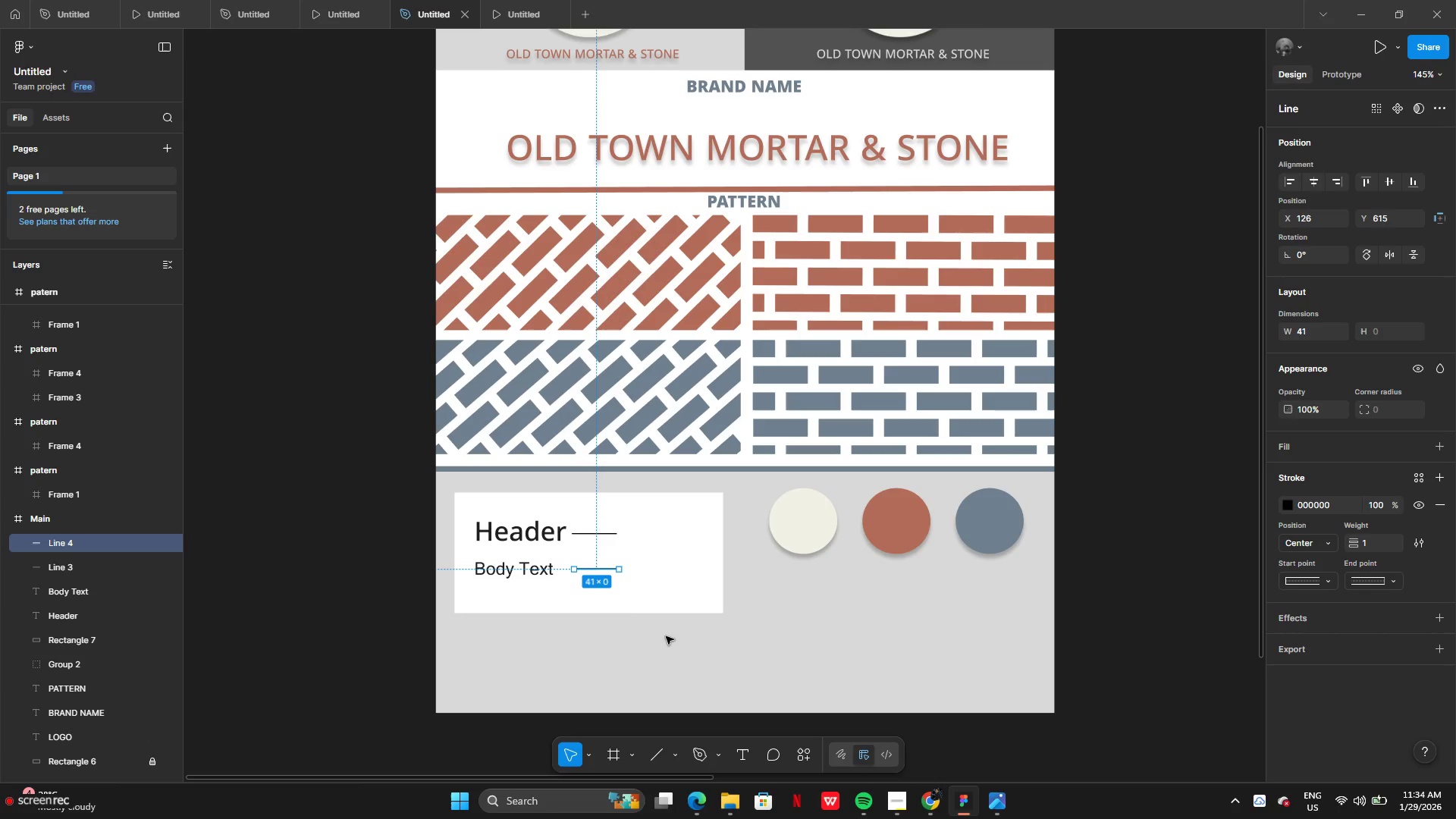 
left_click([667, 639])
 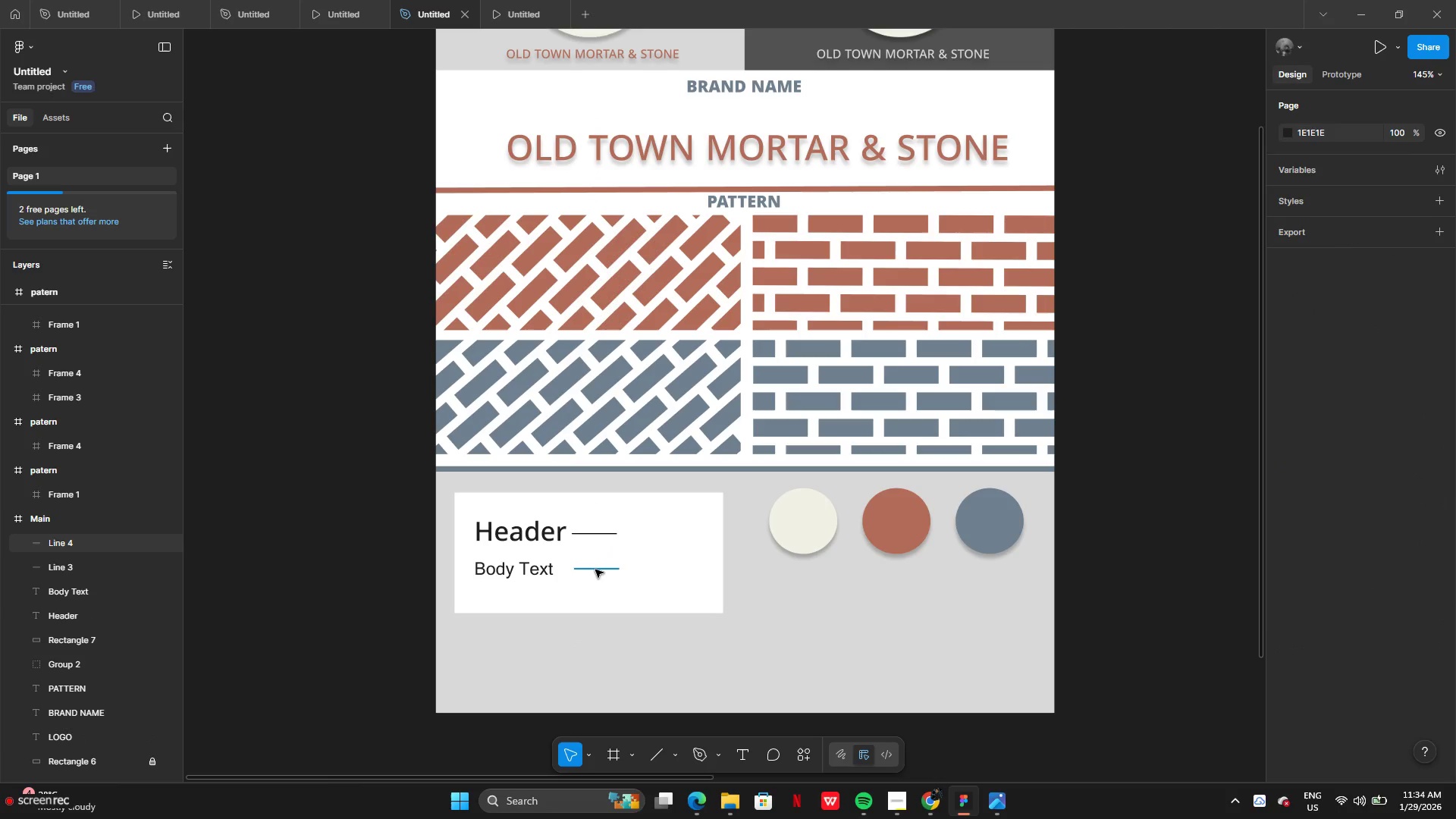 
hold_key(key=AltLeft, duration=3.03)
 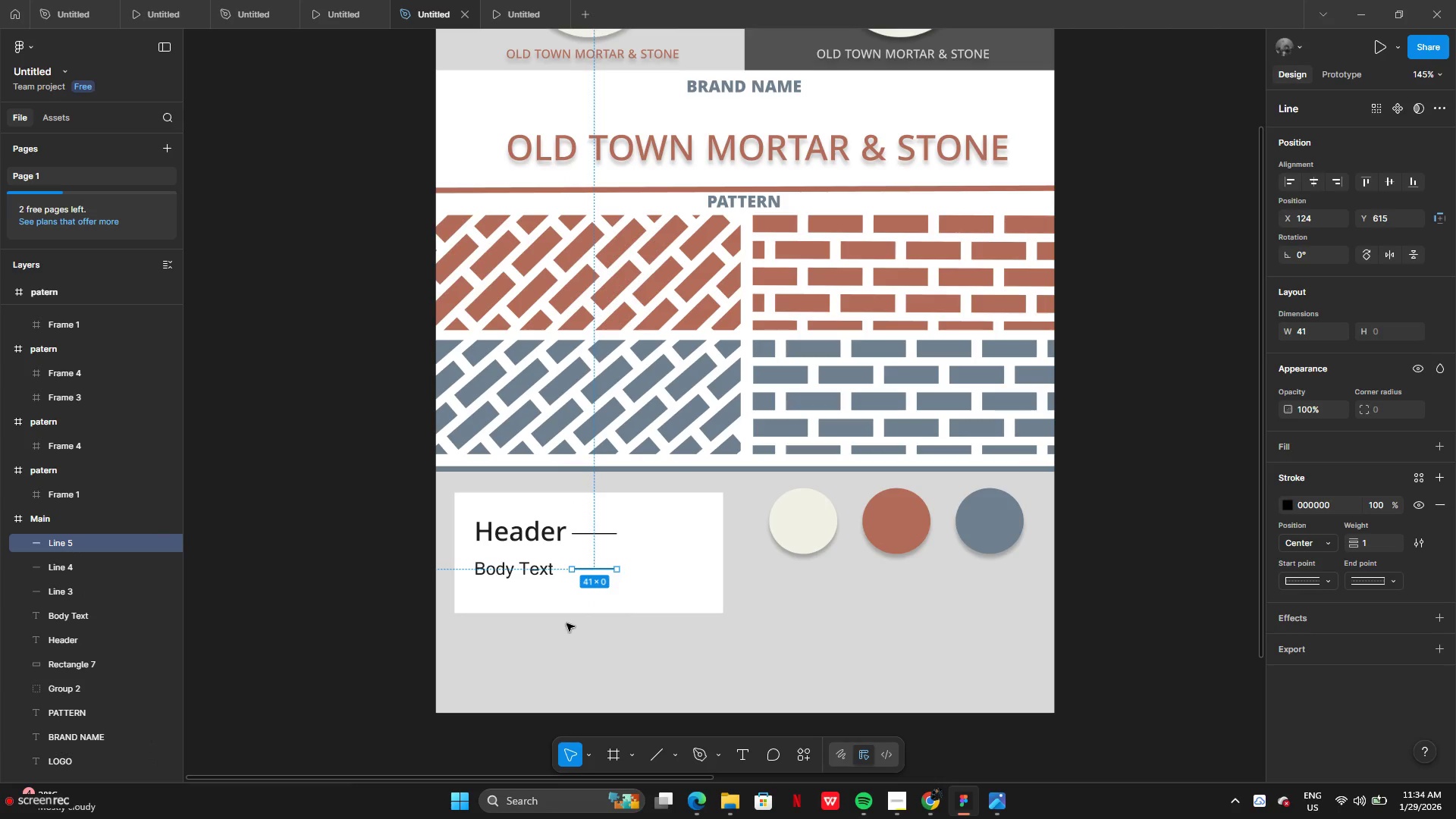 
left_click([545, 535])
 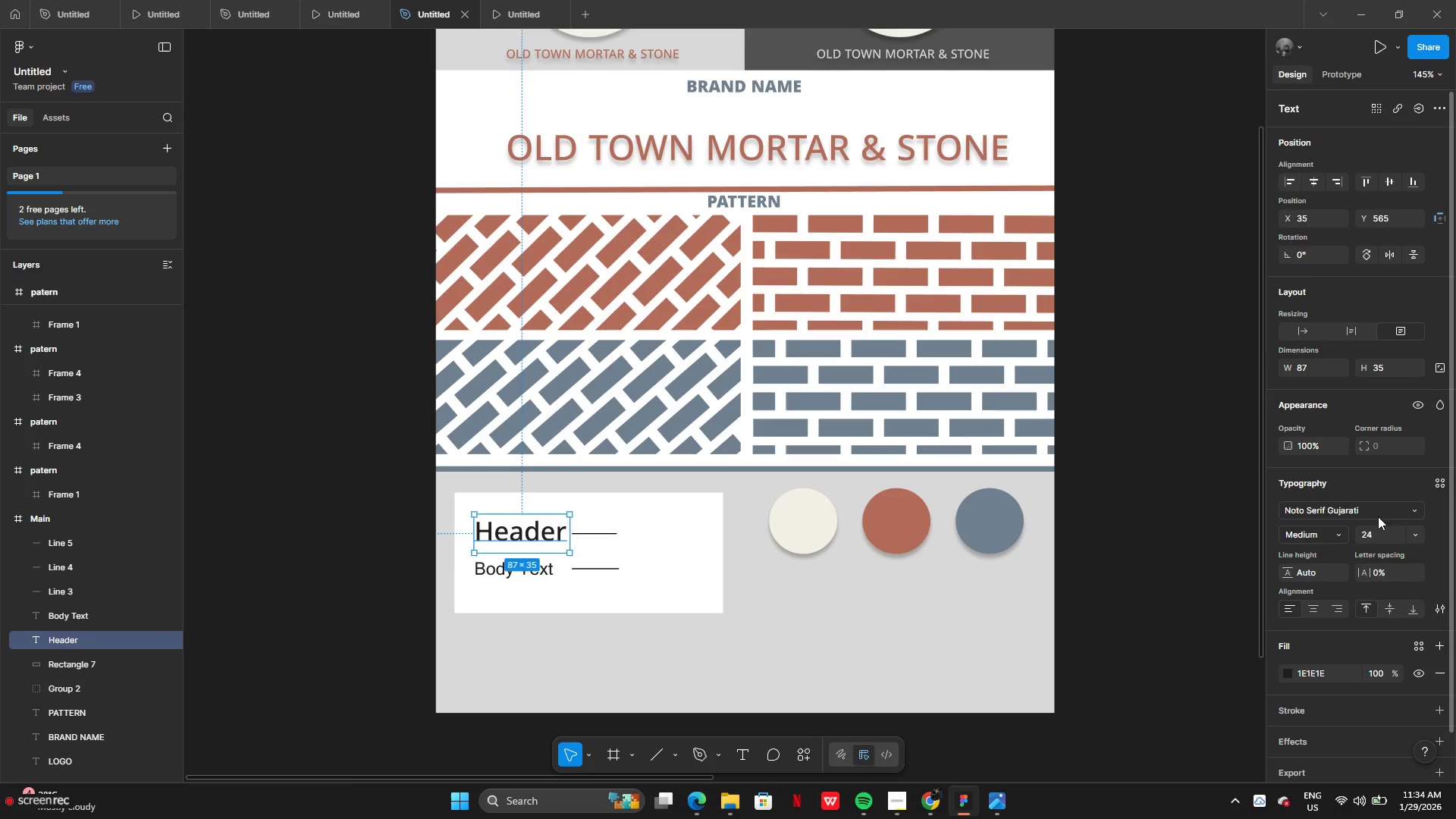 
left_click([1363, 510])
 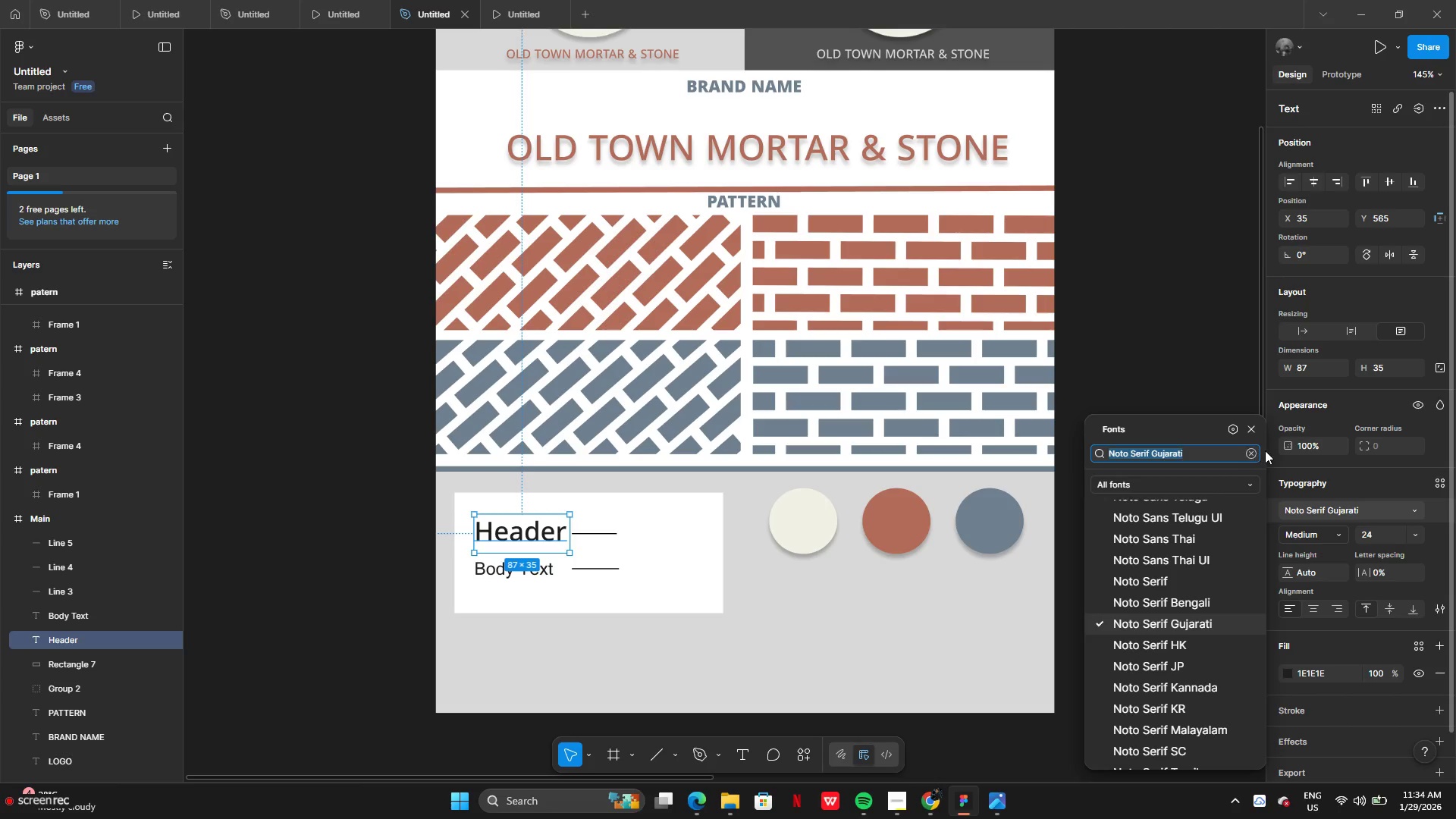 
key(Control+C)
 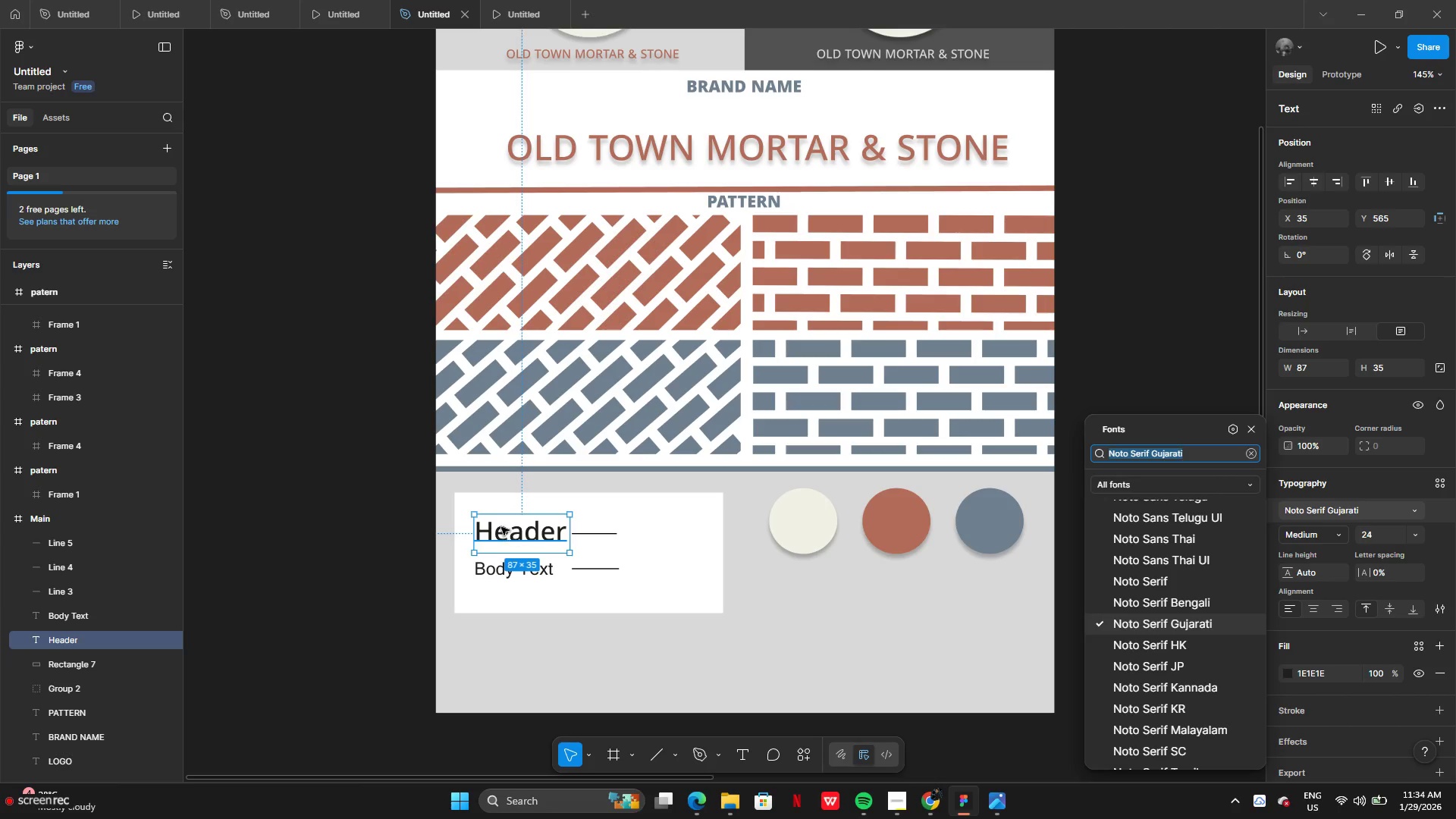 
left_click([526, 528])
 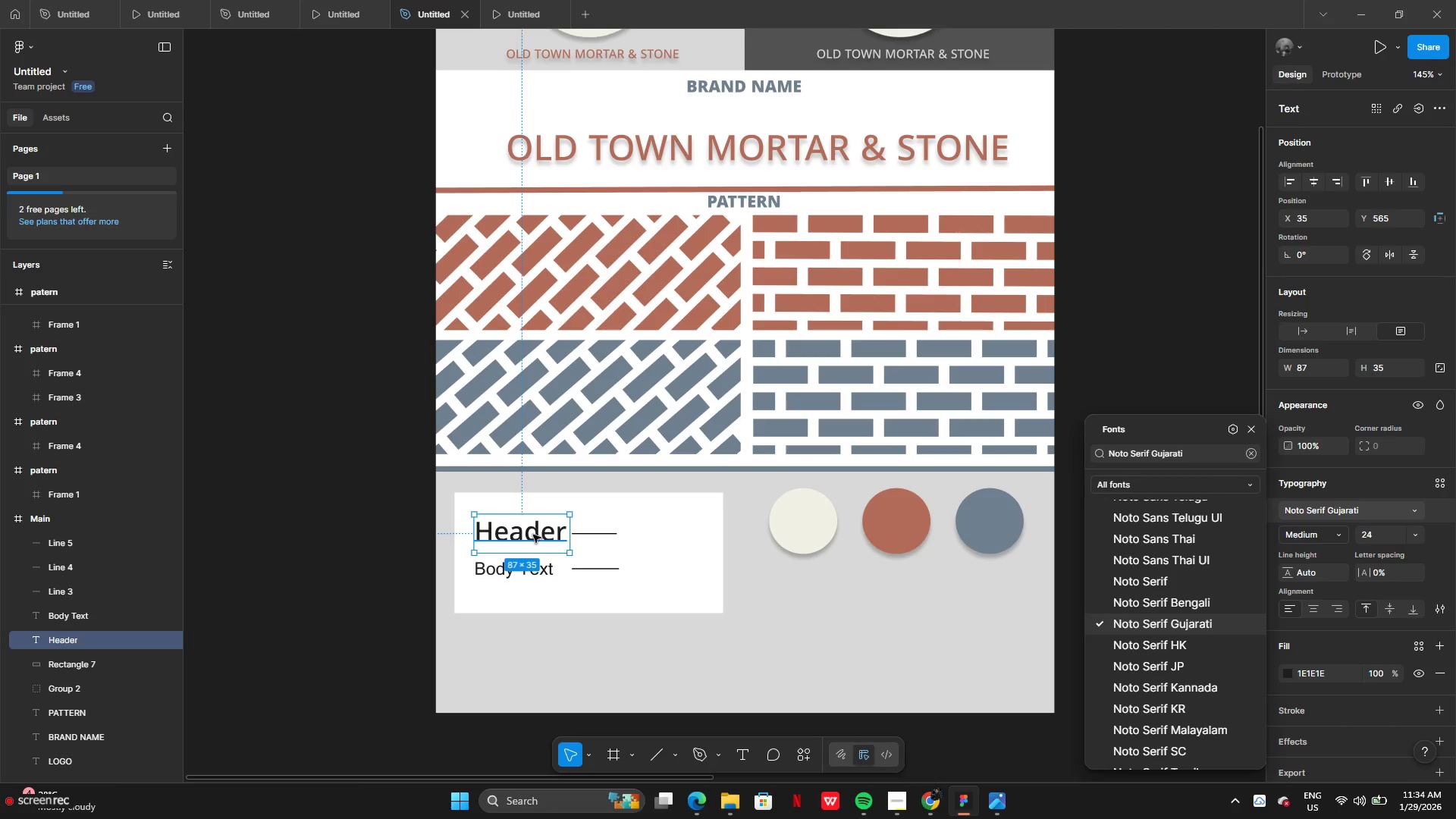 
hold_key(key=AltLeft, duration=2.94)
left_click_drag(start_coordinate=[529, 536], to_coordinate=[760, 541])
 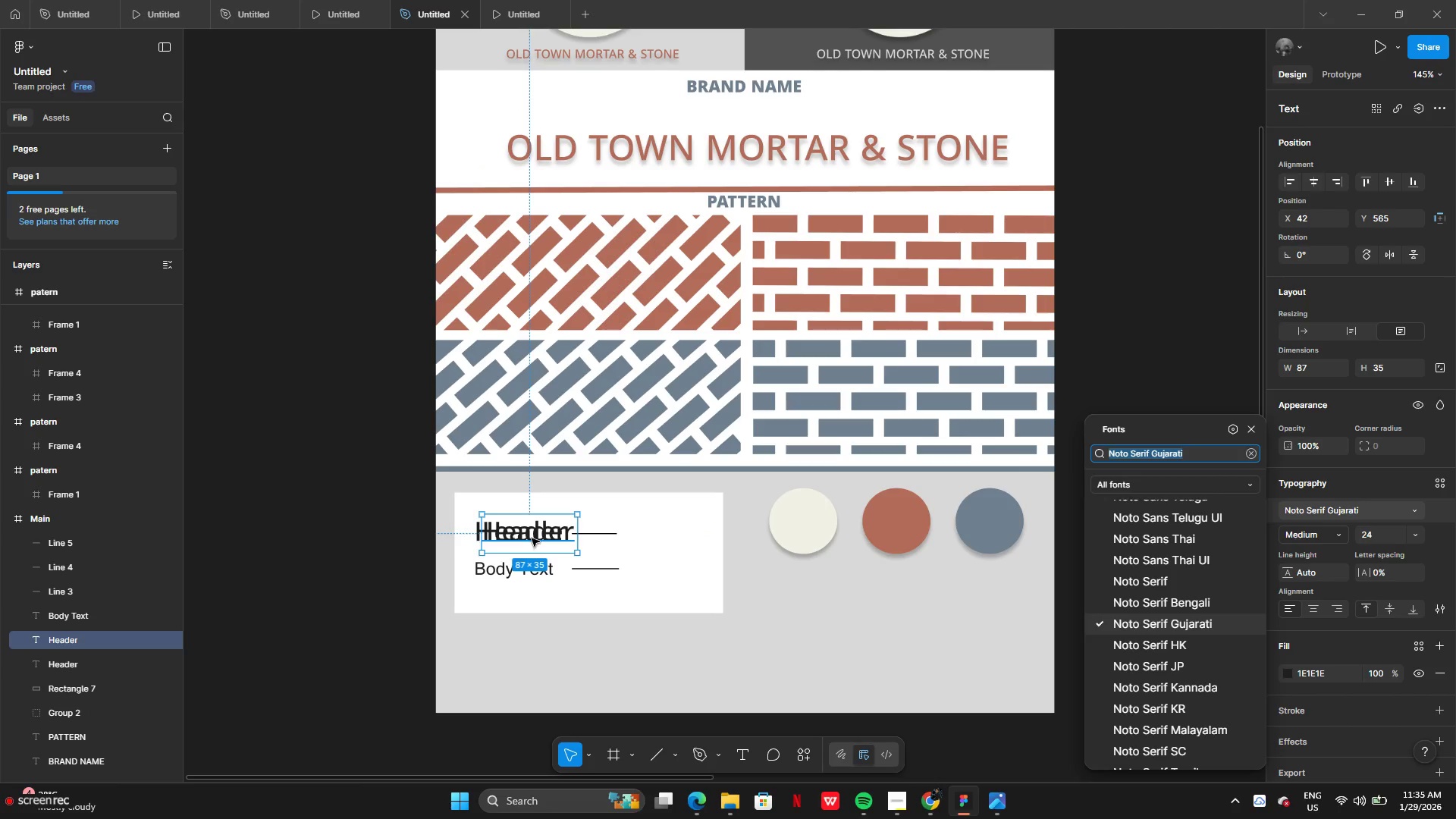 
left_click_drag(start_coordinate=[532, 538], to_coordinate=[673, 538])
 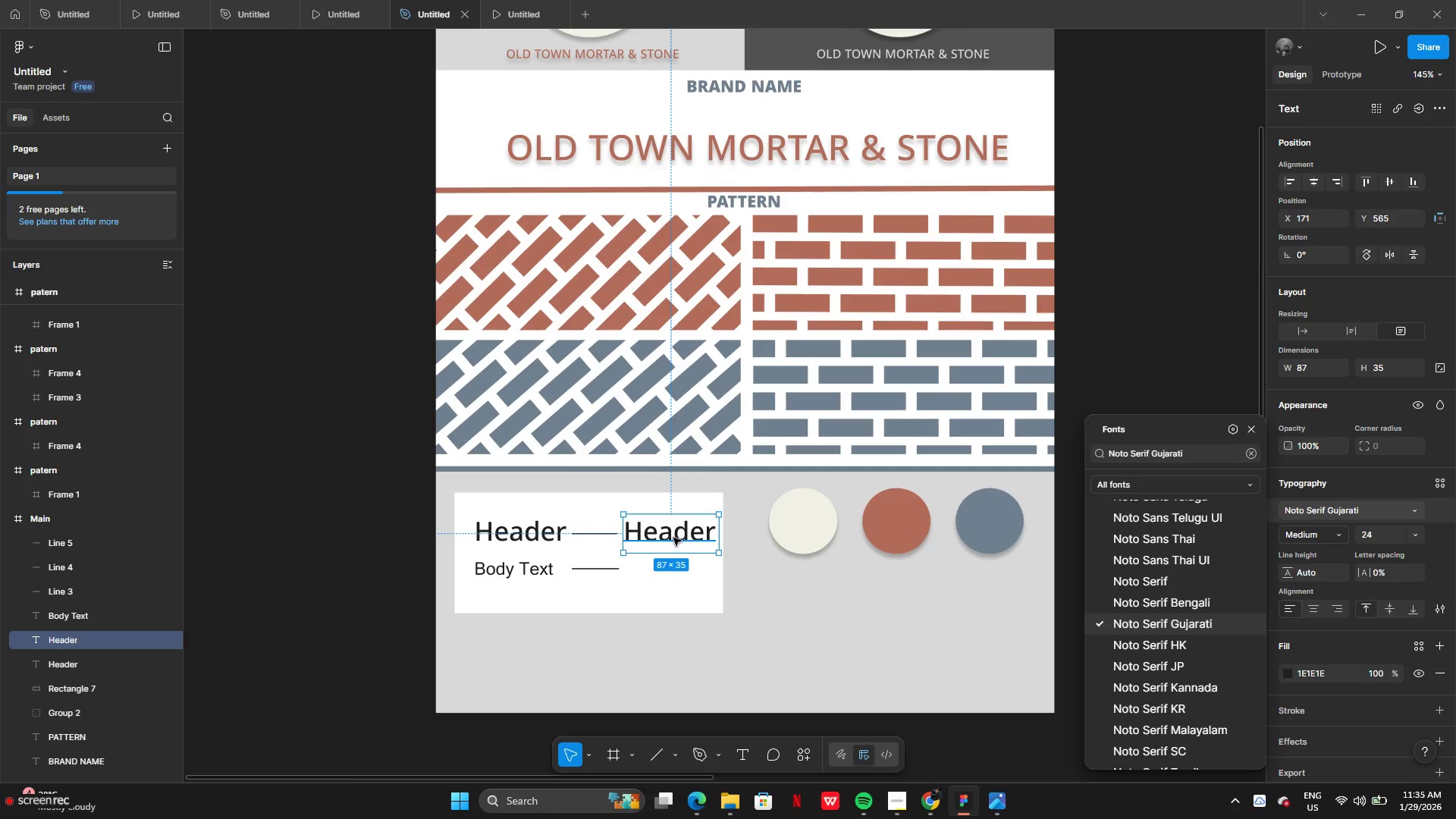 
double_click([673, 538])
 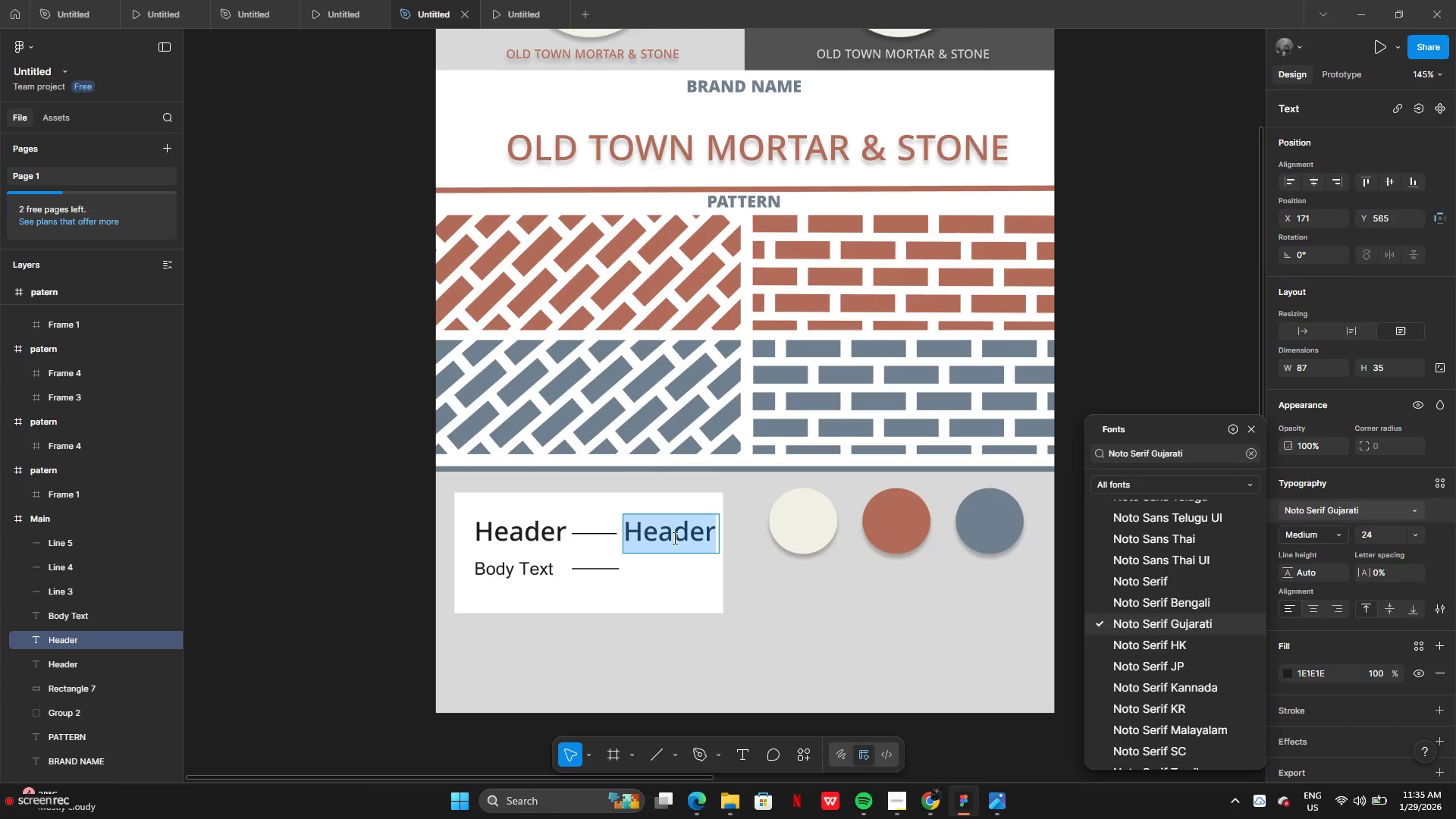 
hold_key(key=ControlLeft, duration=1.19)
 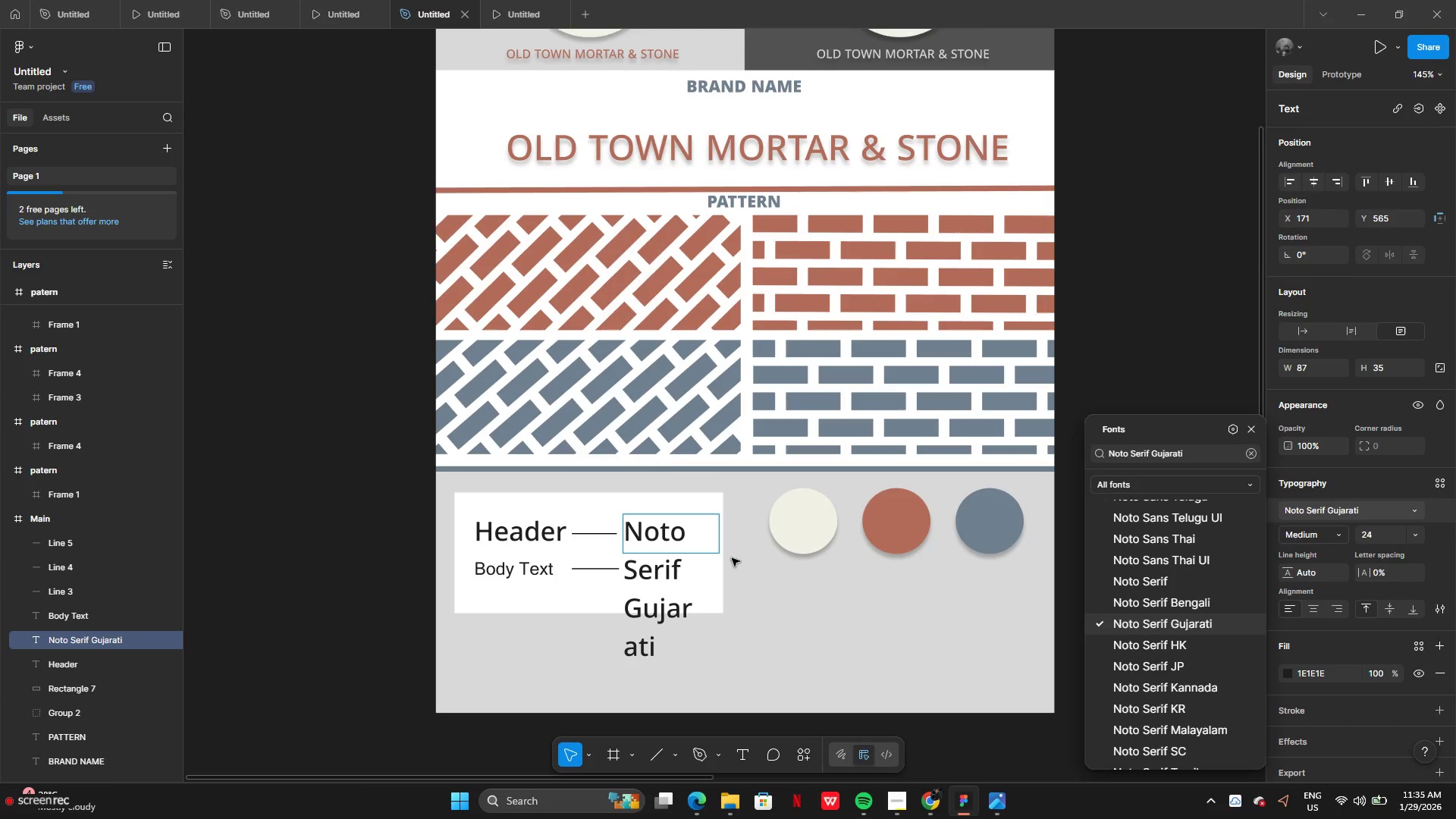 
key(V)
 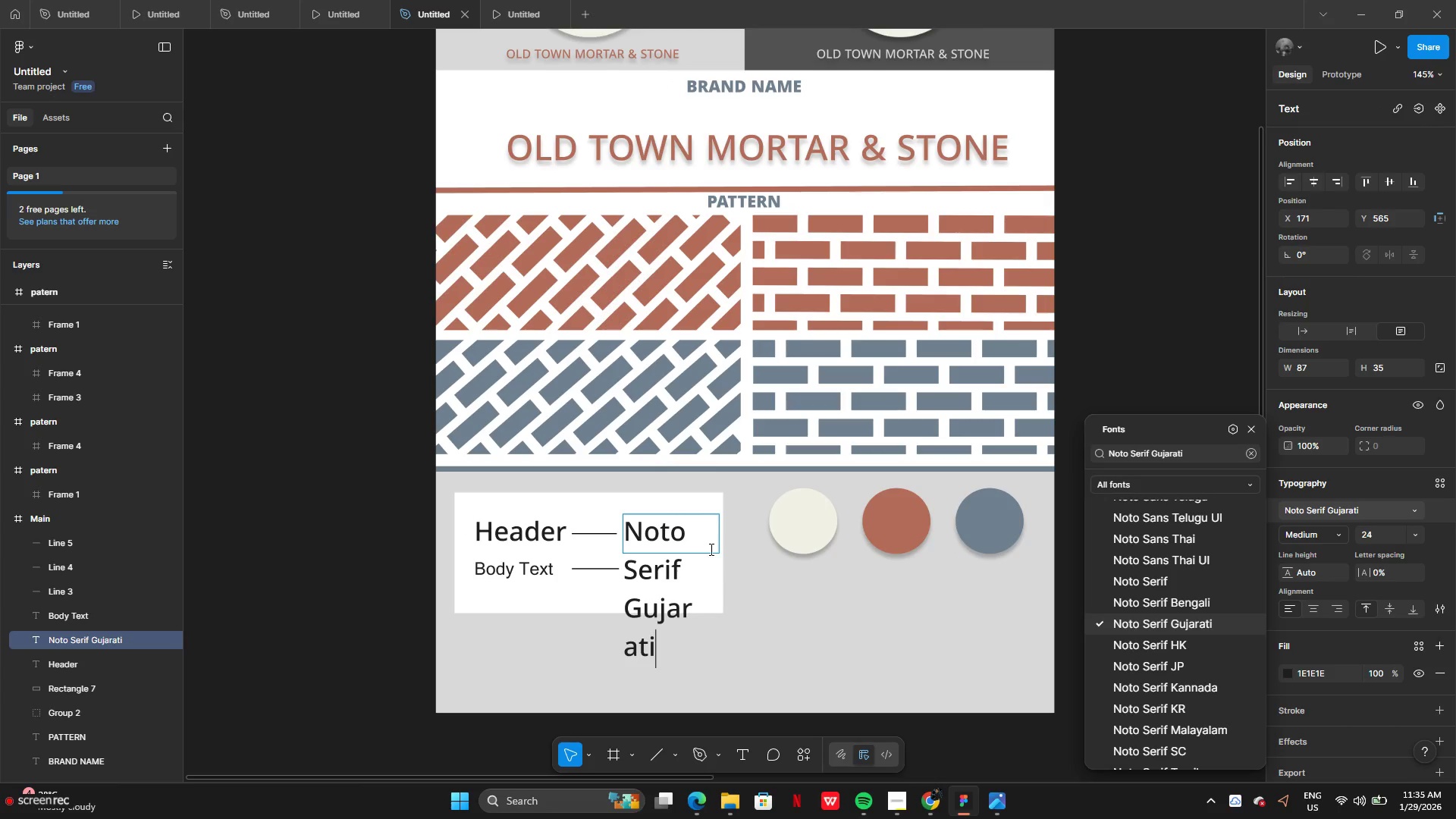 
wait(5.22)
 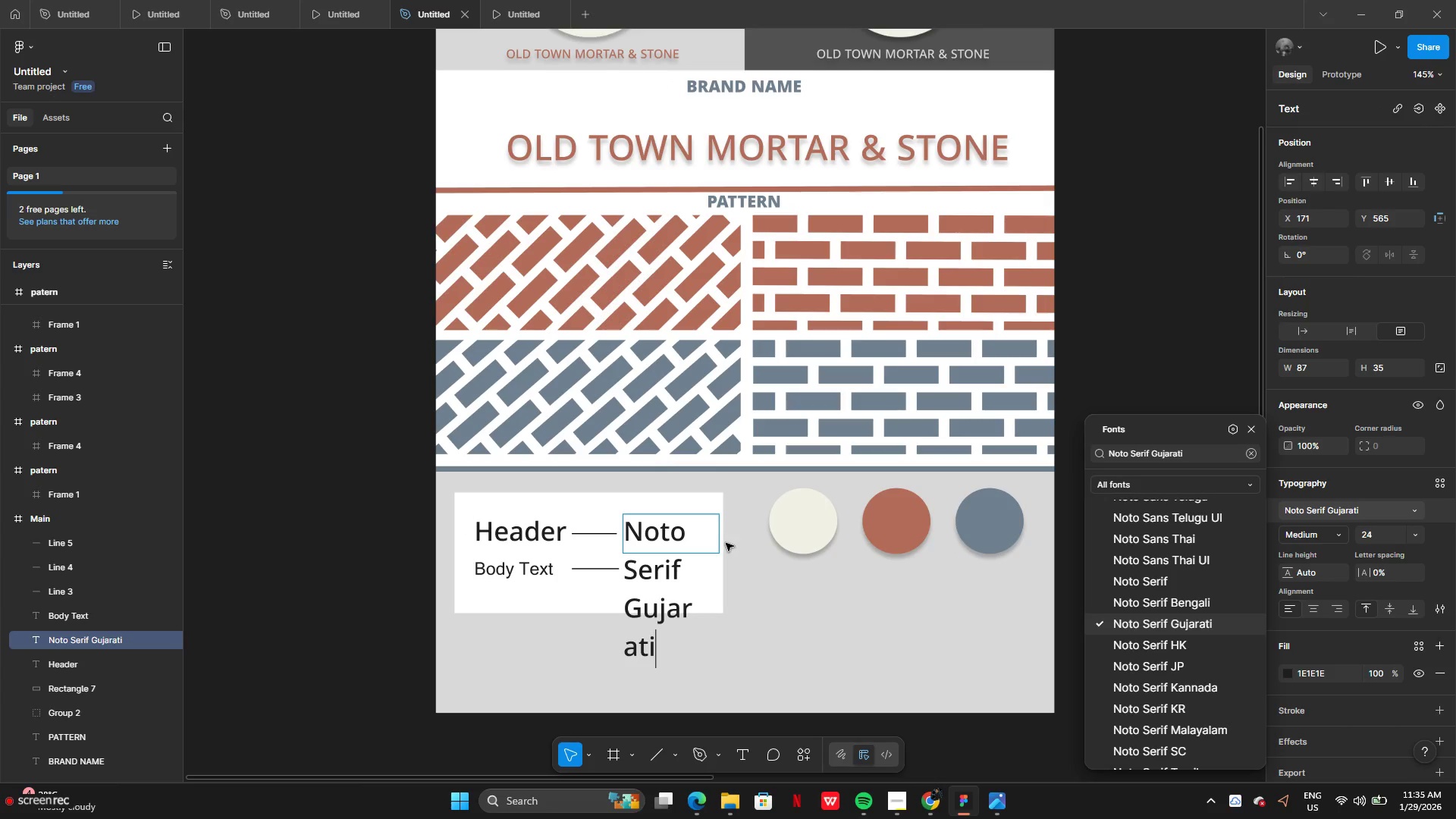 
left_click([730, 538])
 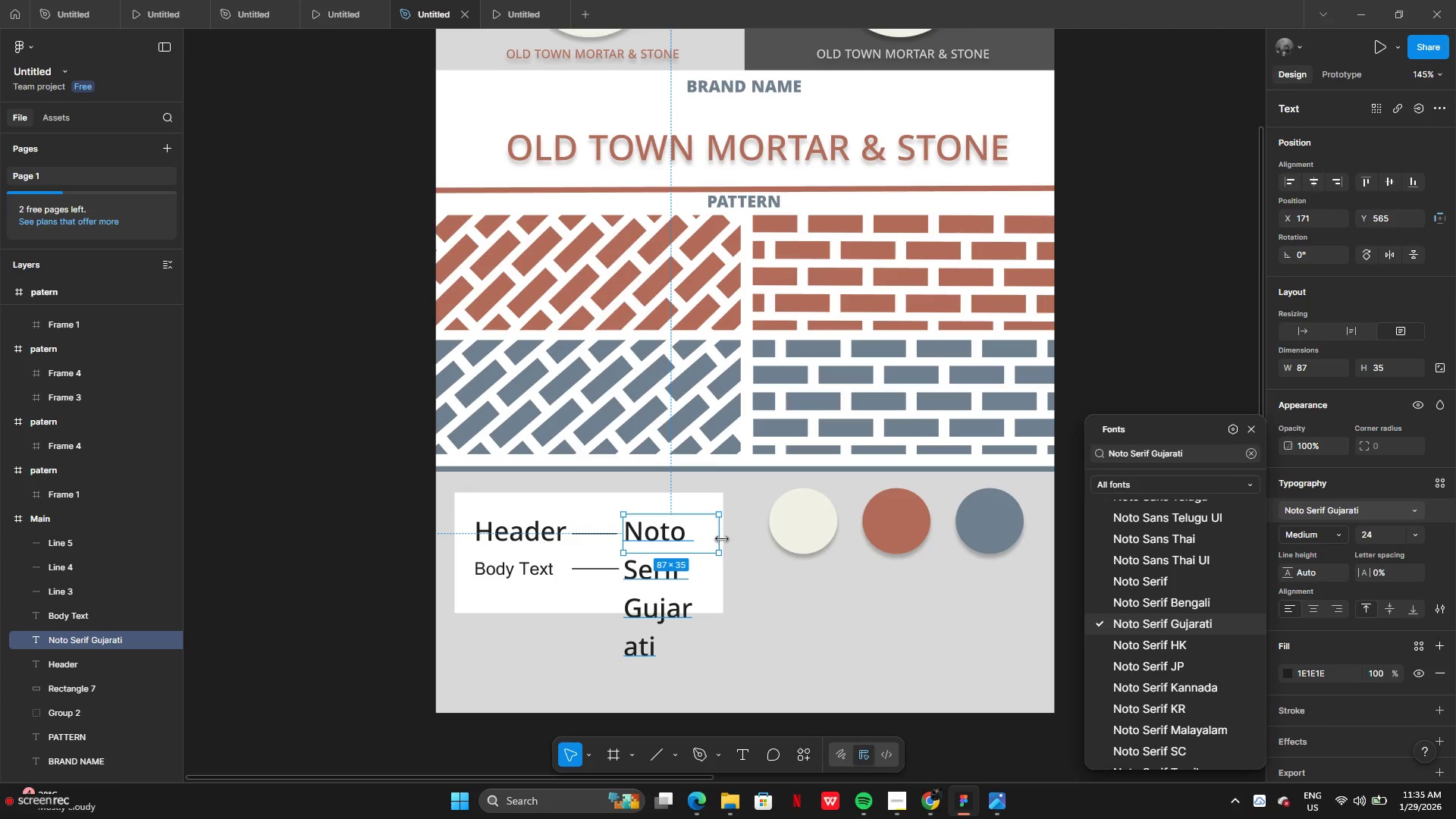 
left_click_drag(start_coordinate=[722, 539], to_coordinate=[956, 530])
 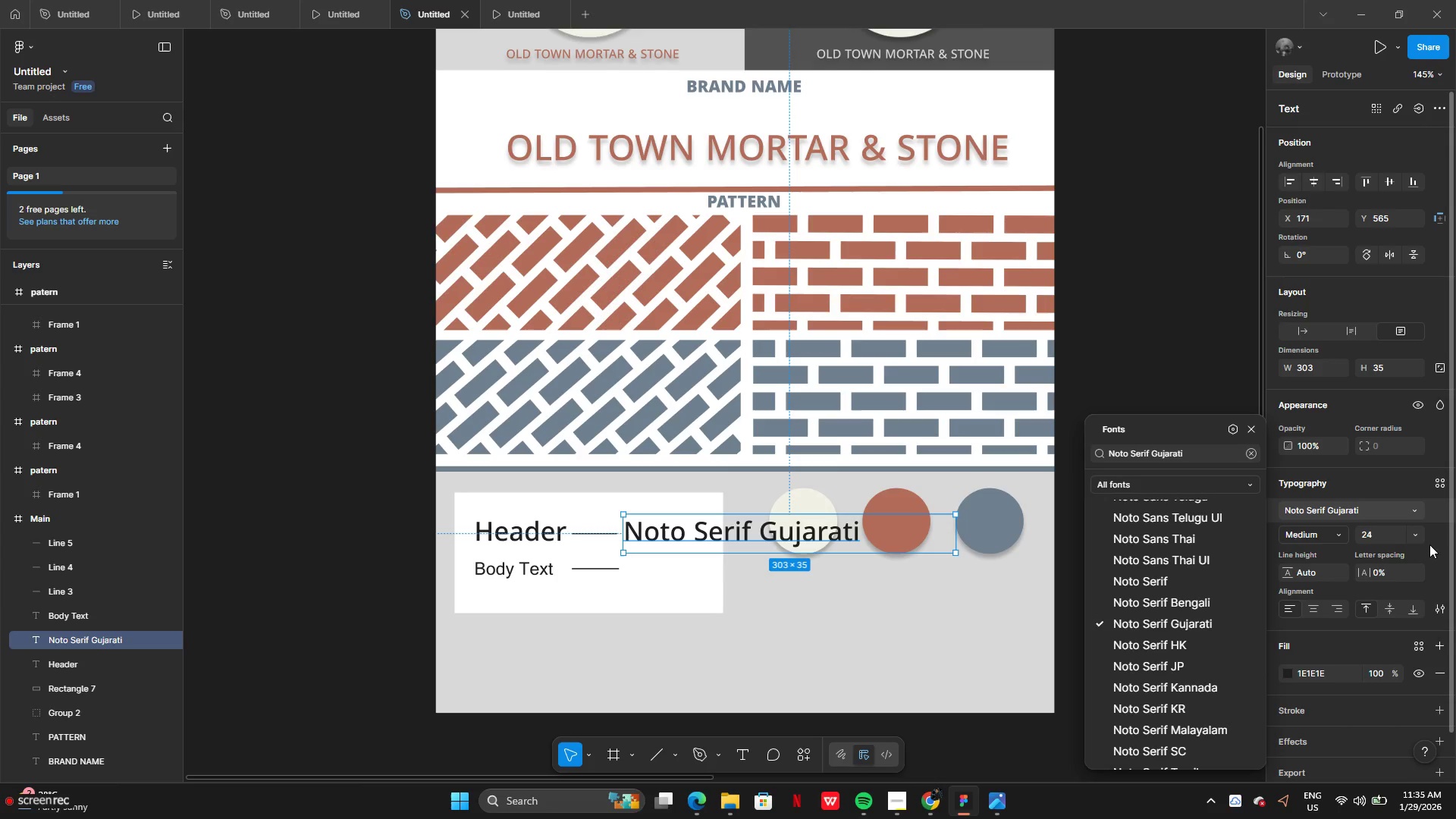 
left_click([1421, 529])
 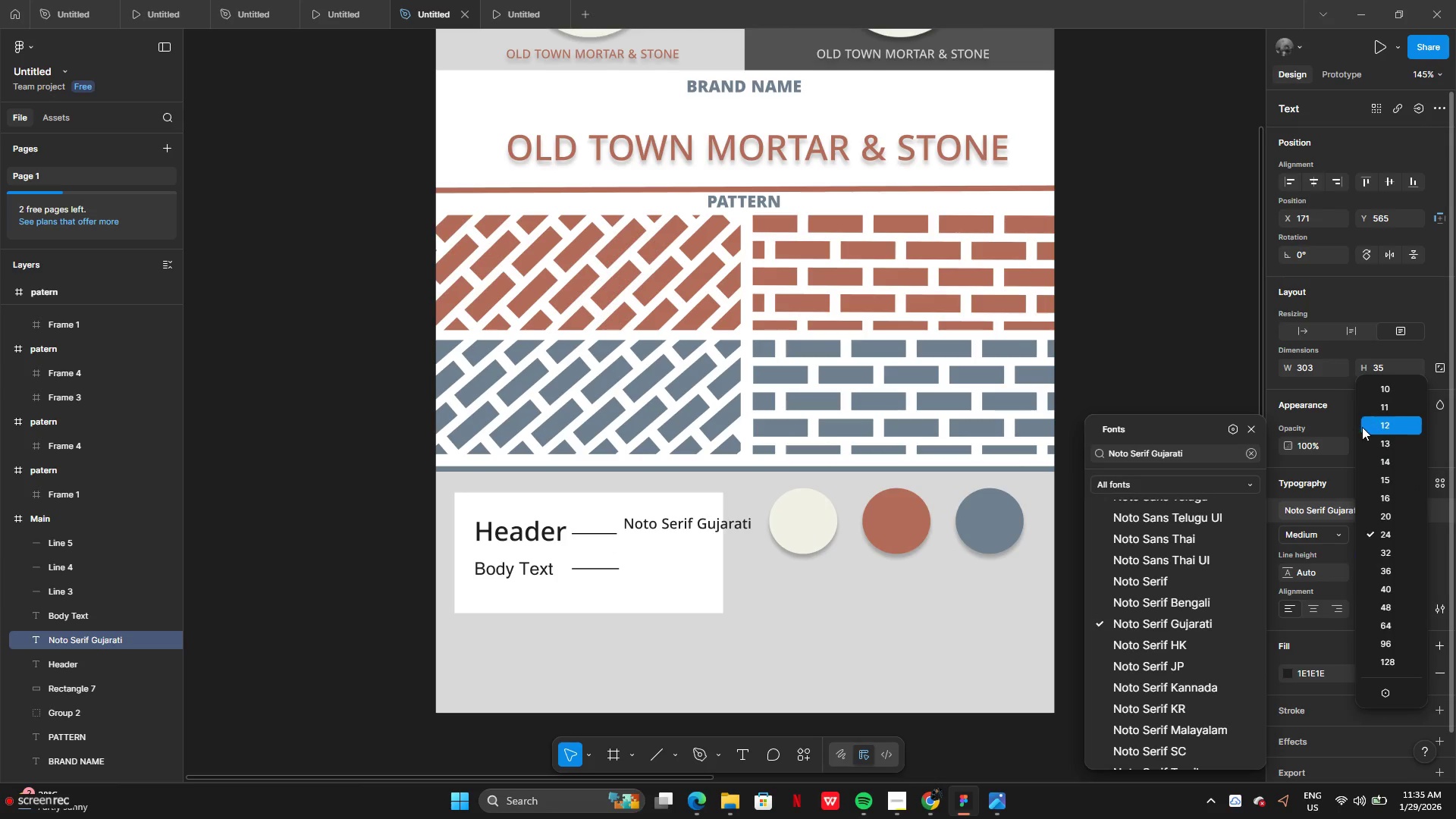 
wait(9.05)
 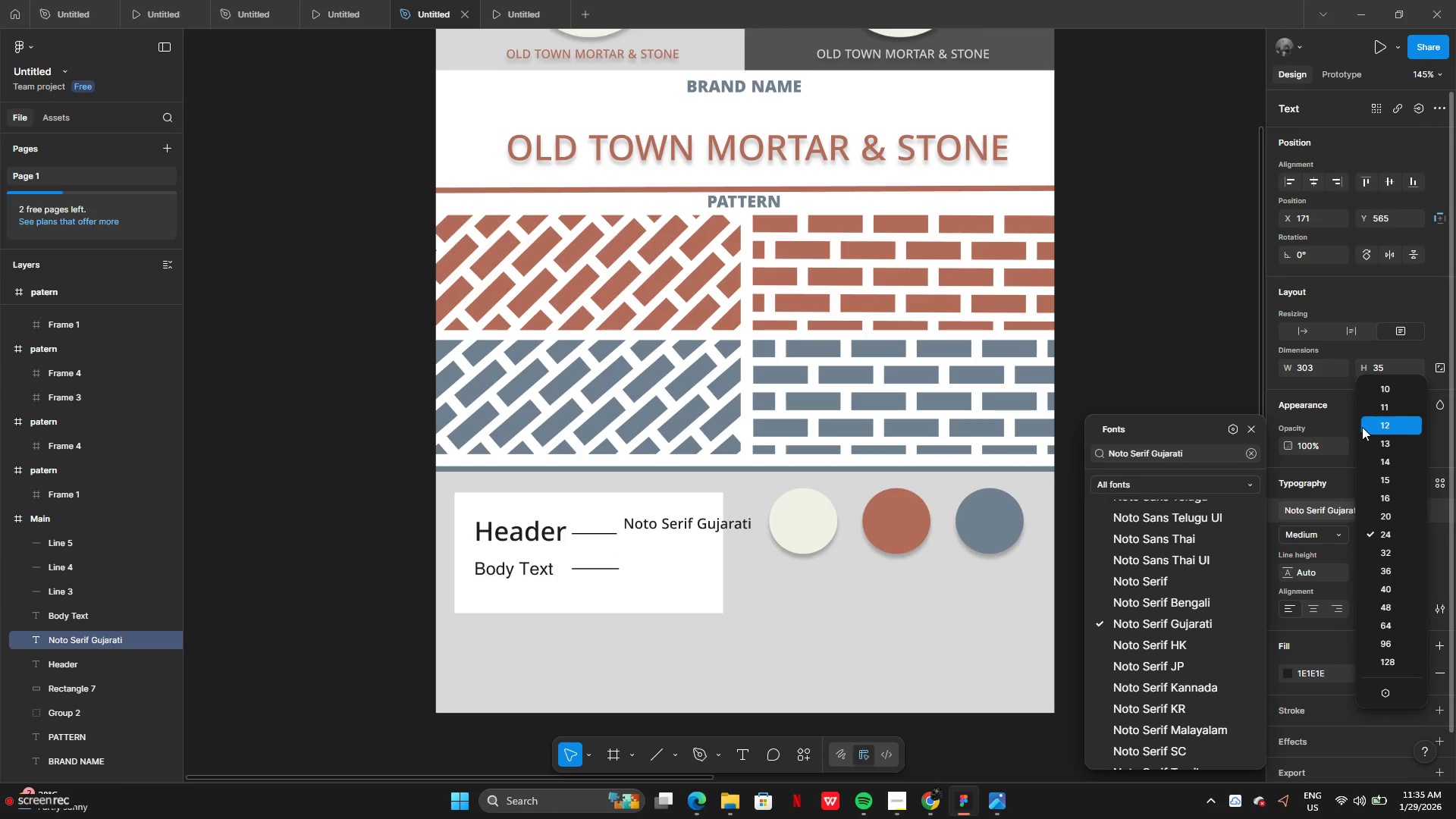 
left_click([1392, 416])
 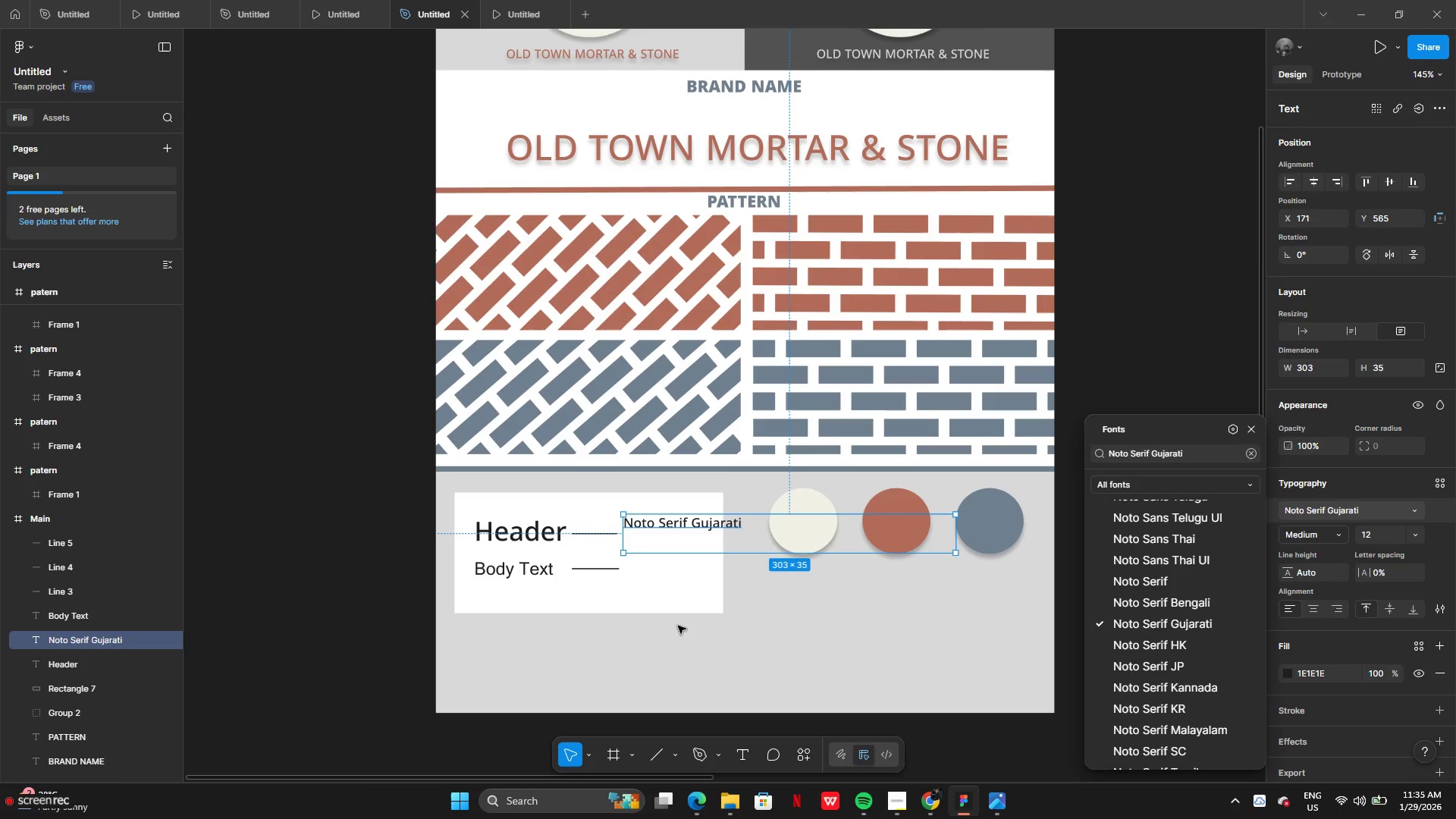 
left_click([682, 587])
 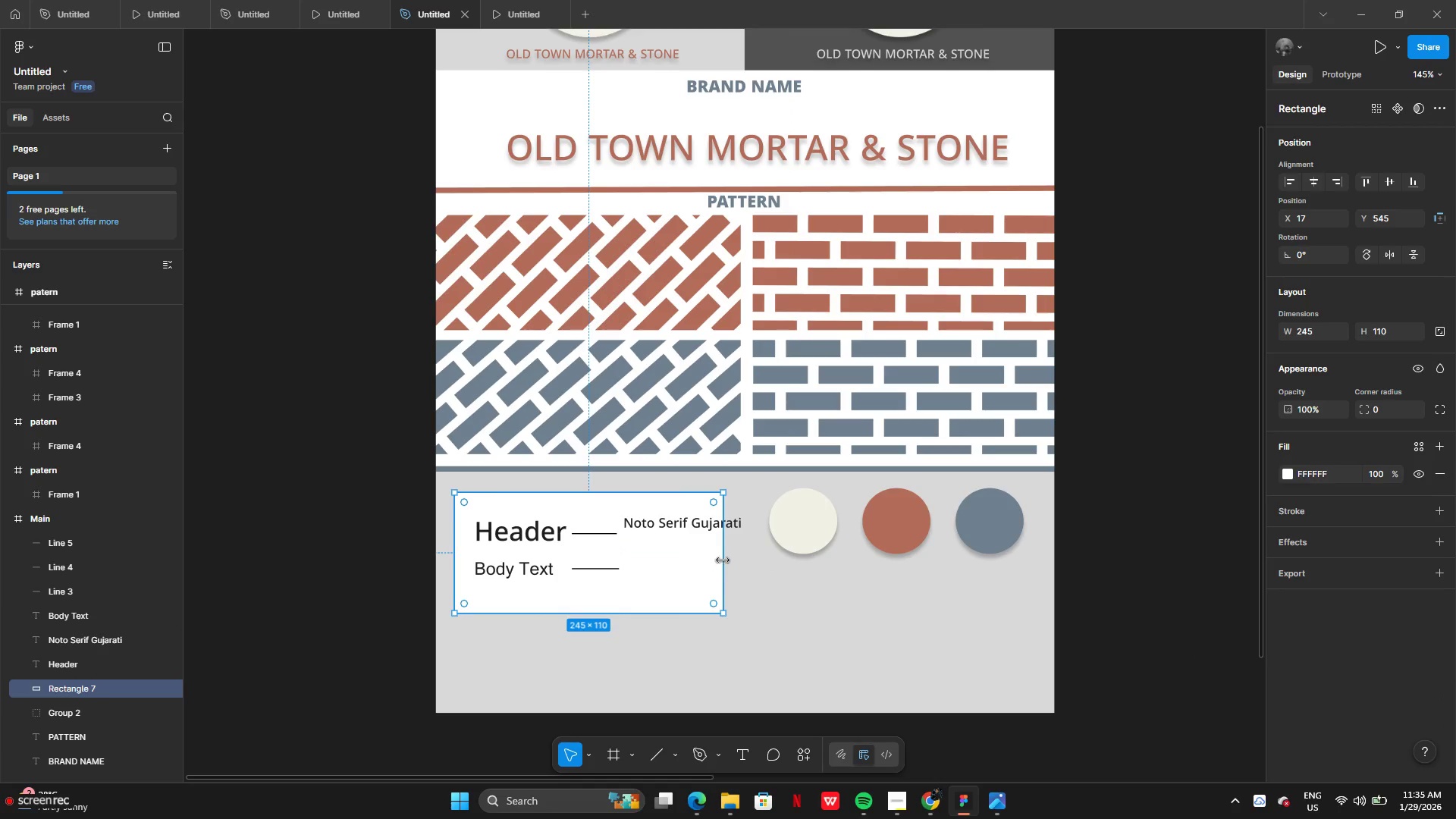 
left_click_drag(start_coordinate=[723, 560], to_coordinate=[746, 558])
 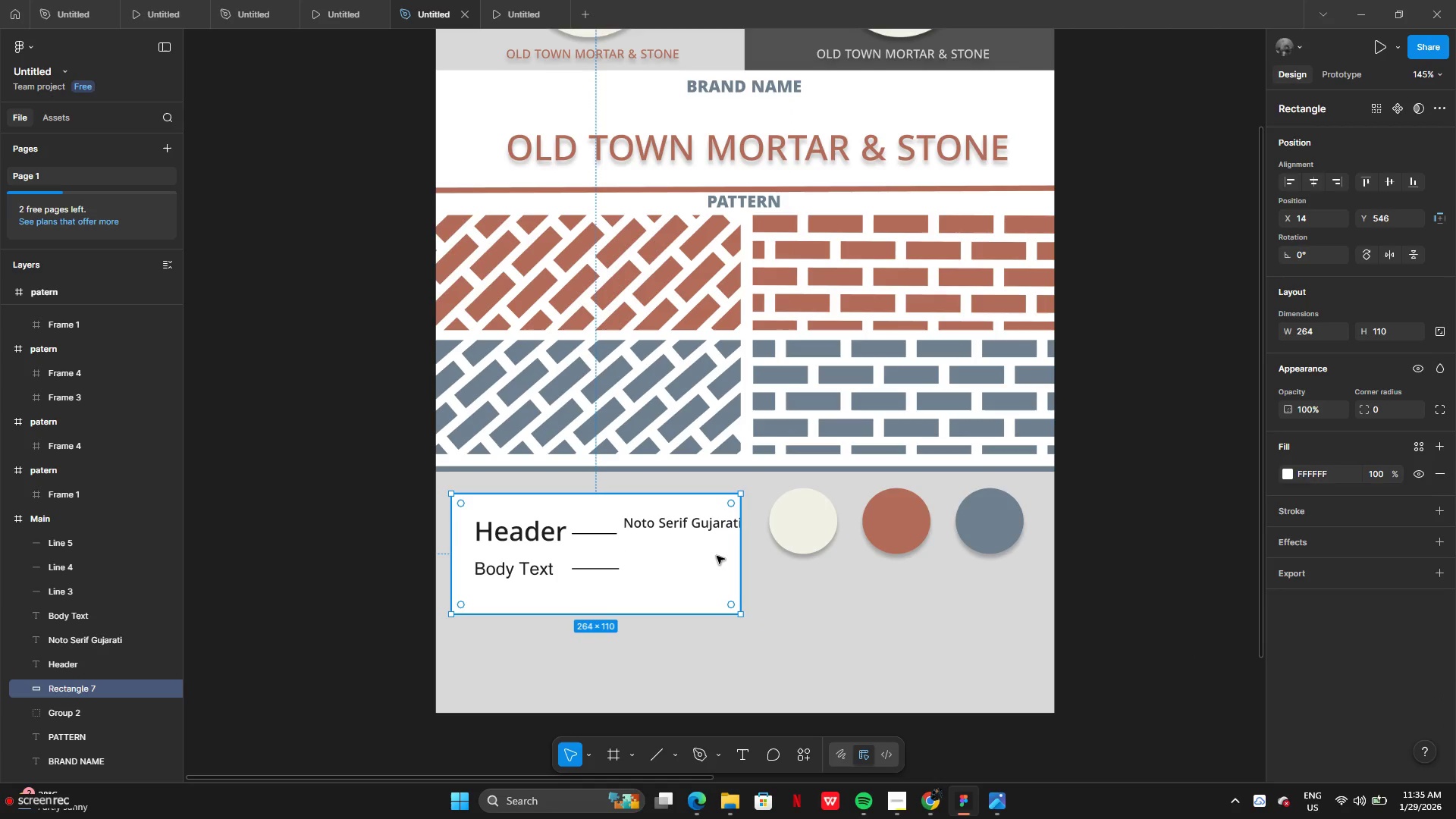 
key(Control+Z)
 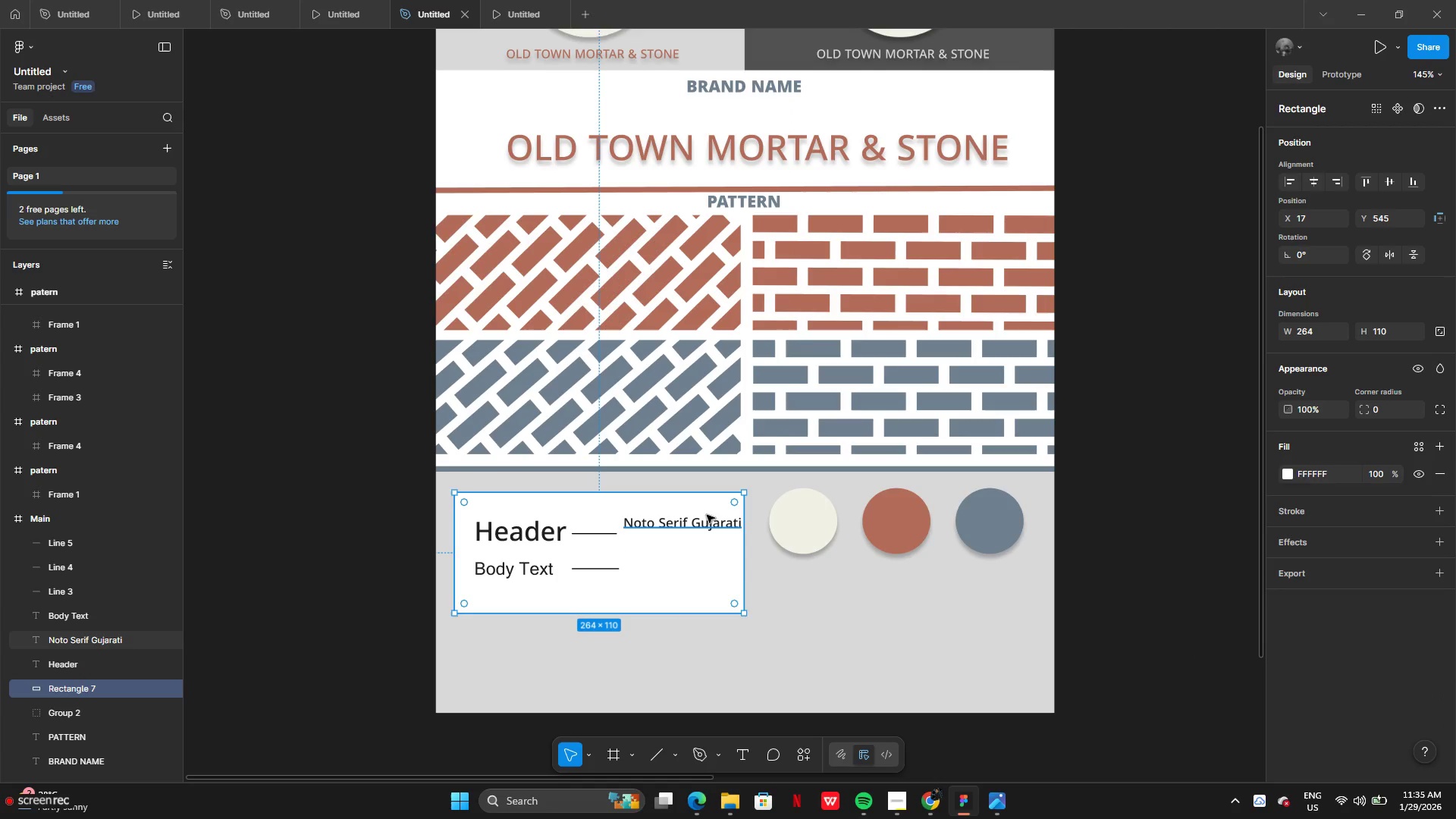 
left_click([708, 524])
 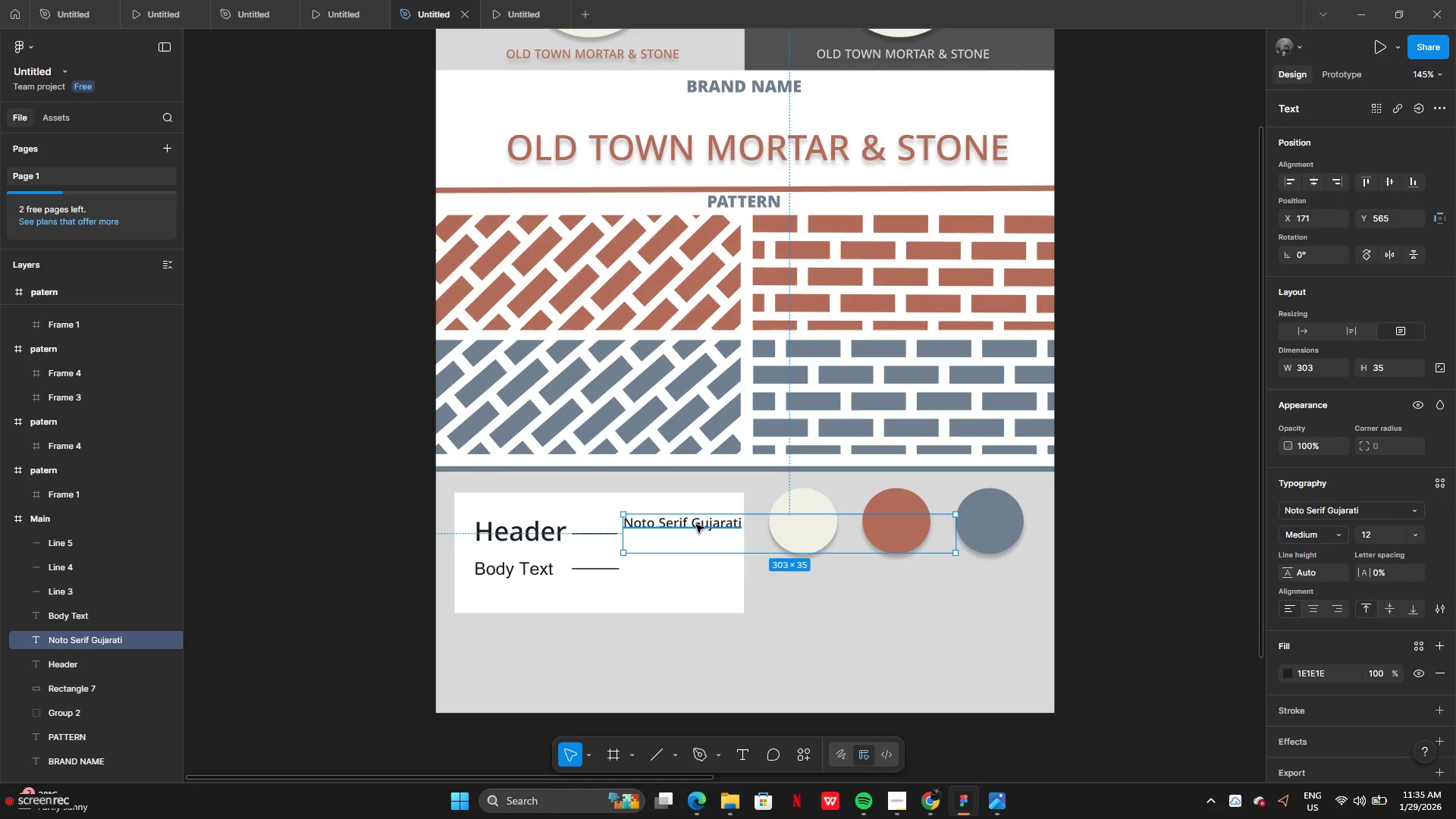 
left_click_drag(start_coordinate=[696, 525], to_coordinate=[695, 533])
 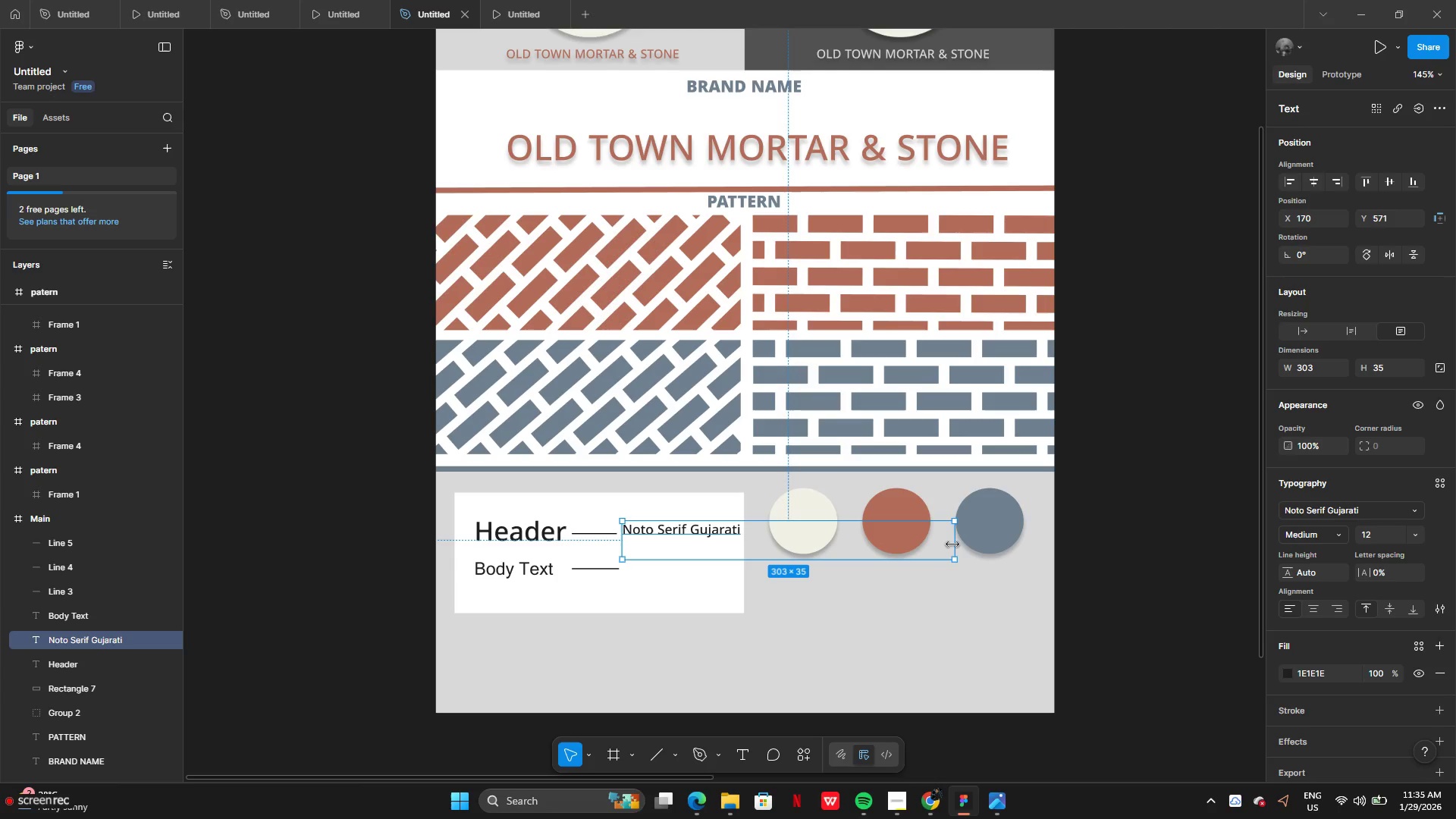 
left_click_drag(start_coordinate=[952, 544], to_coordinate=[737, 534])
 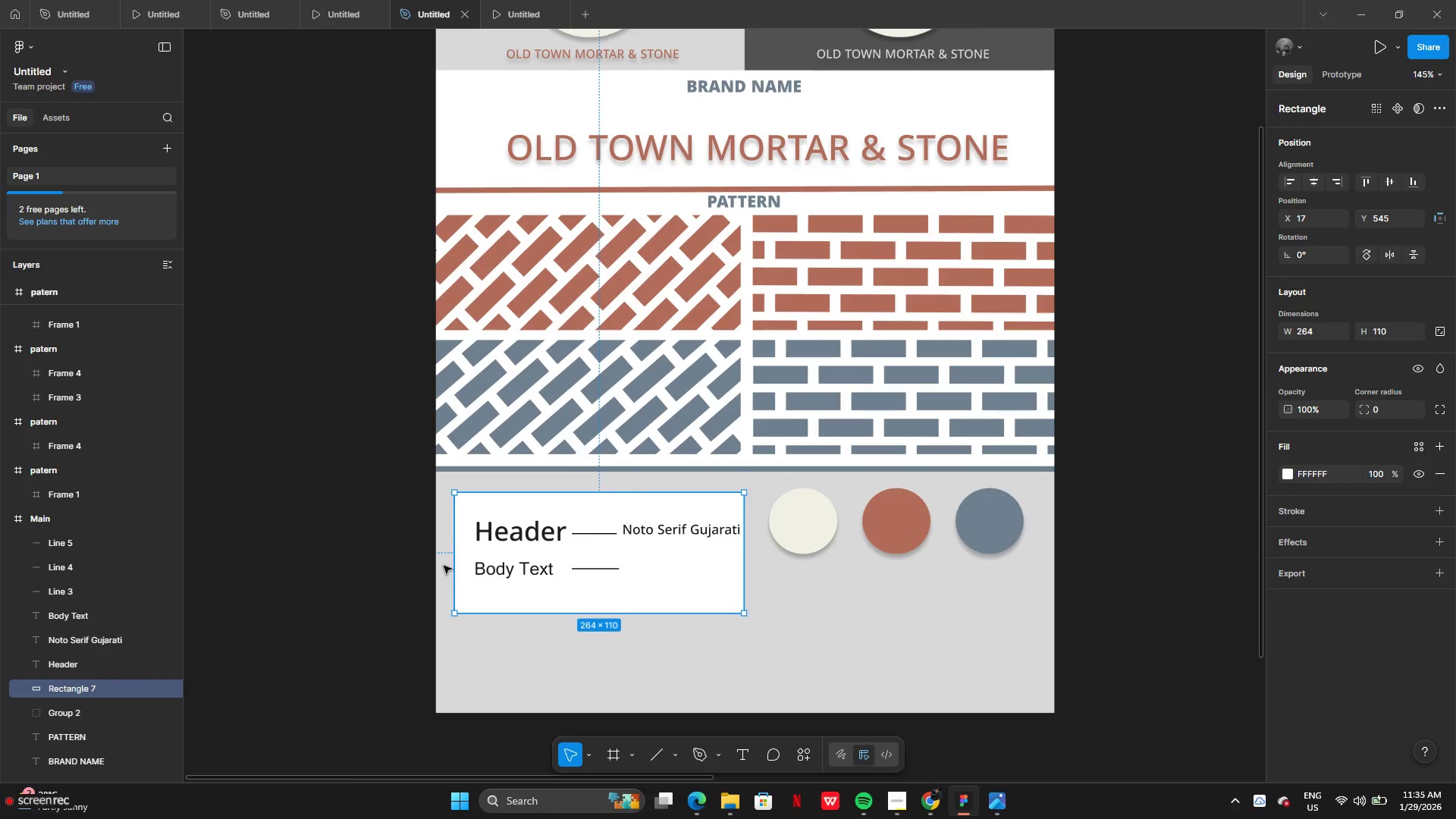 
left_click_drag(start_coordinate=[457, 563], to_coordinate=[445, 560])
 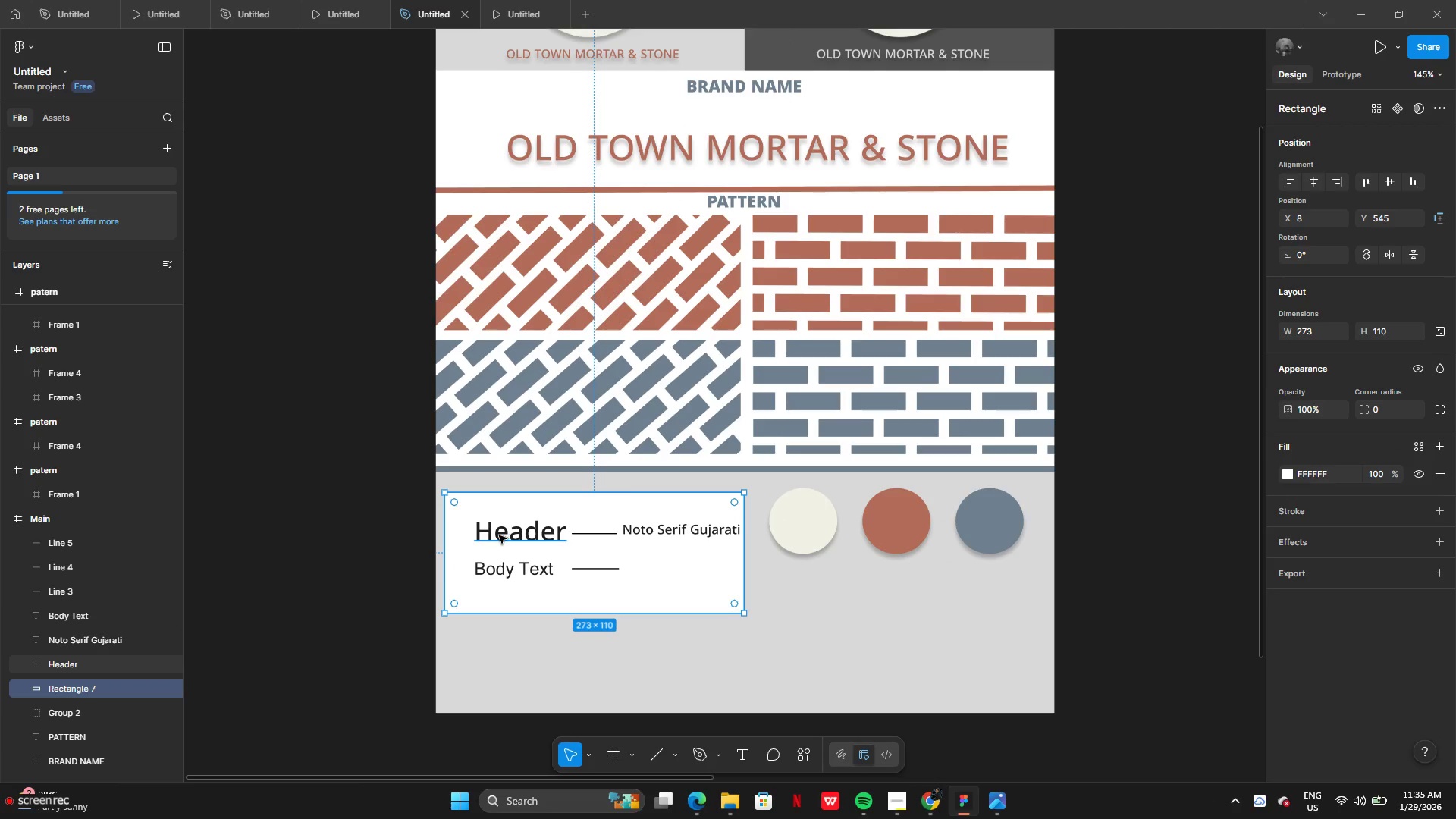 
left_click_drag(start_coordinate=[499, 535], to_coordinate=[477, 533])
 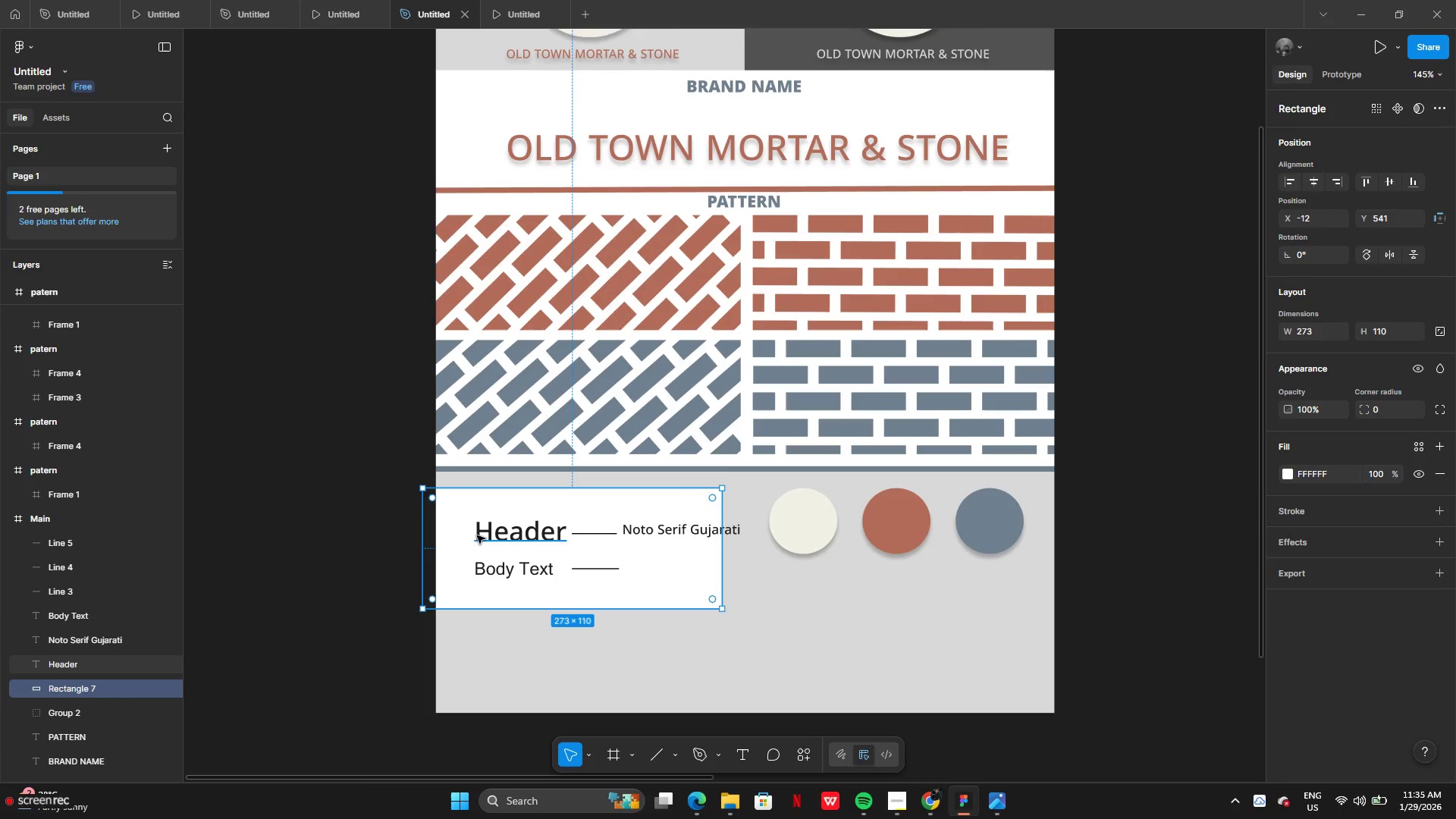 
key(Control+Z)
 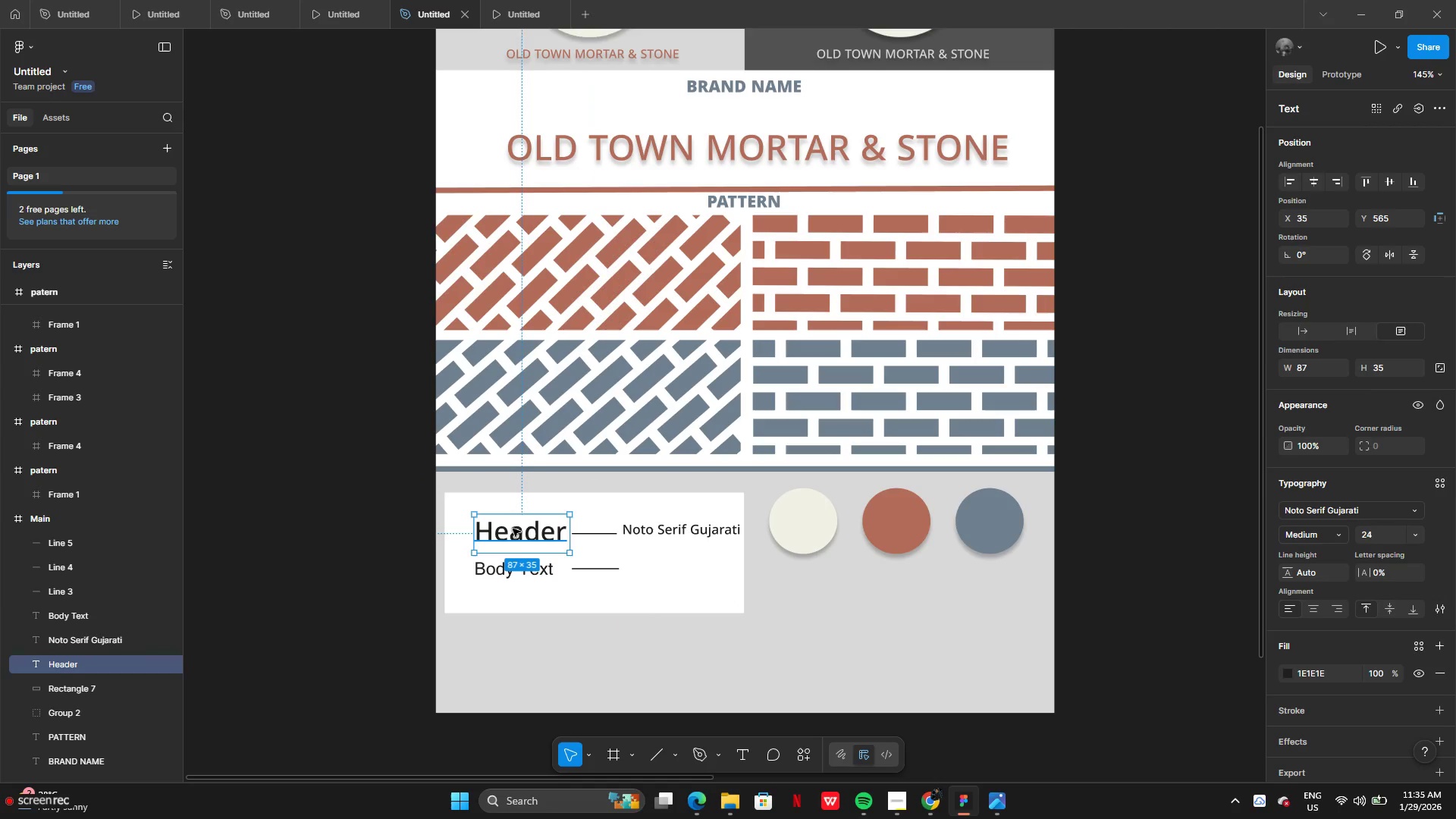 
left_click_drag(start_coordinate=[516, 538], to_coordinate=[495, 536])
 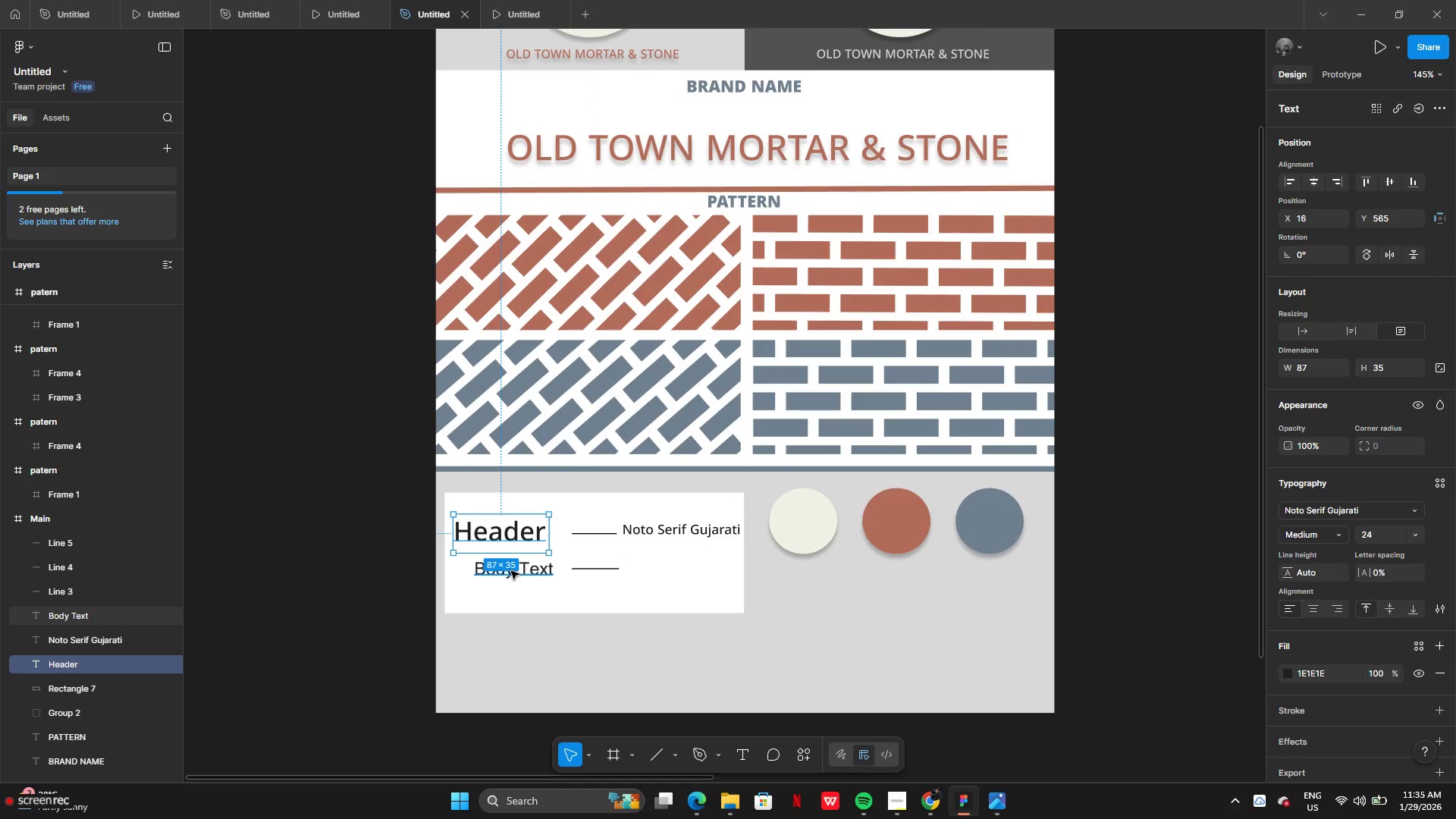 
left_click([511, 571])
 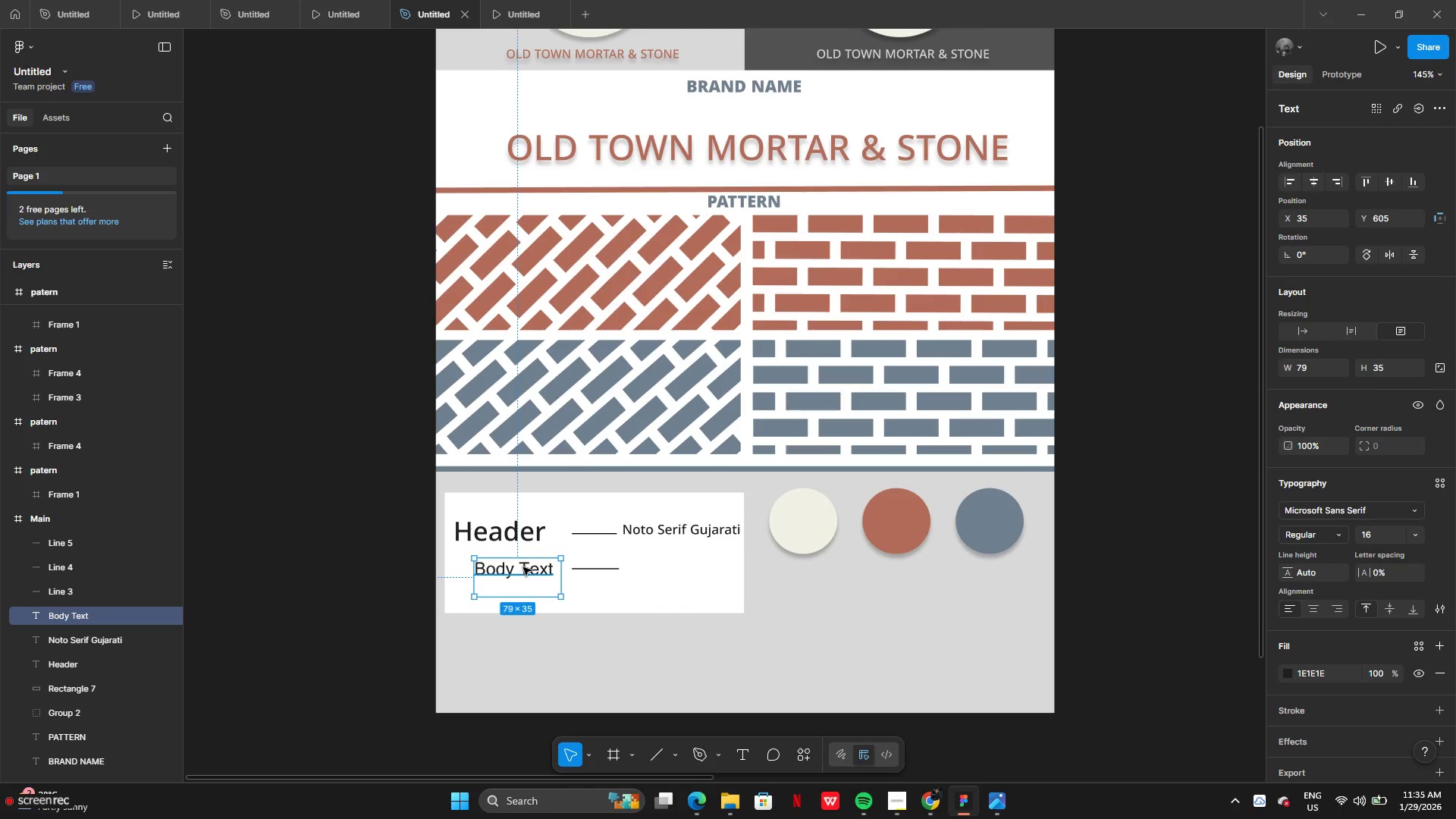 
left_click_drag(start_coordinate=[523, 567], to_coordinate=[505, 566])
 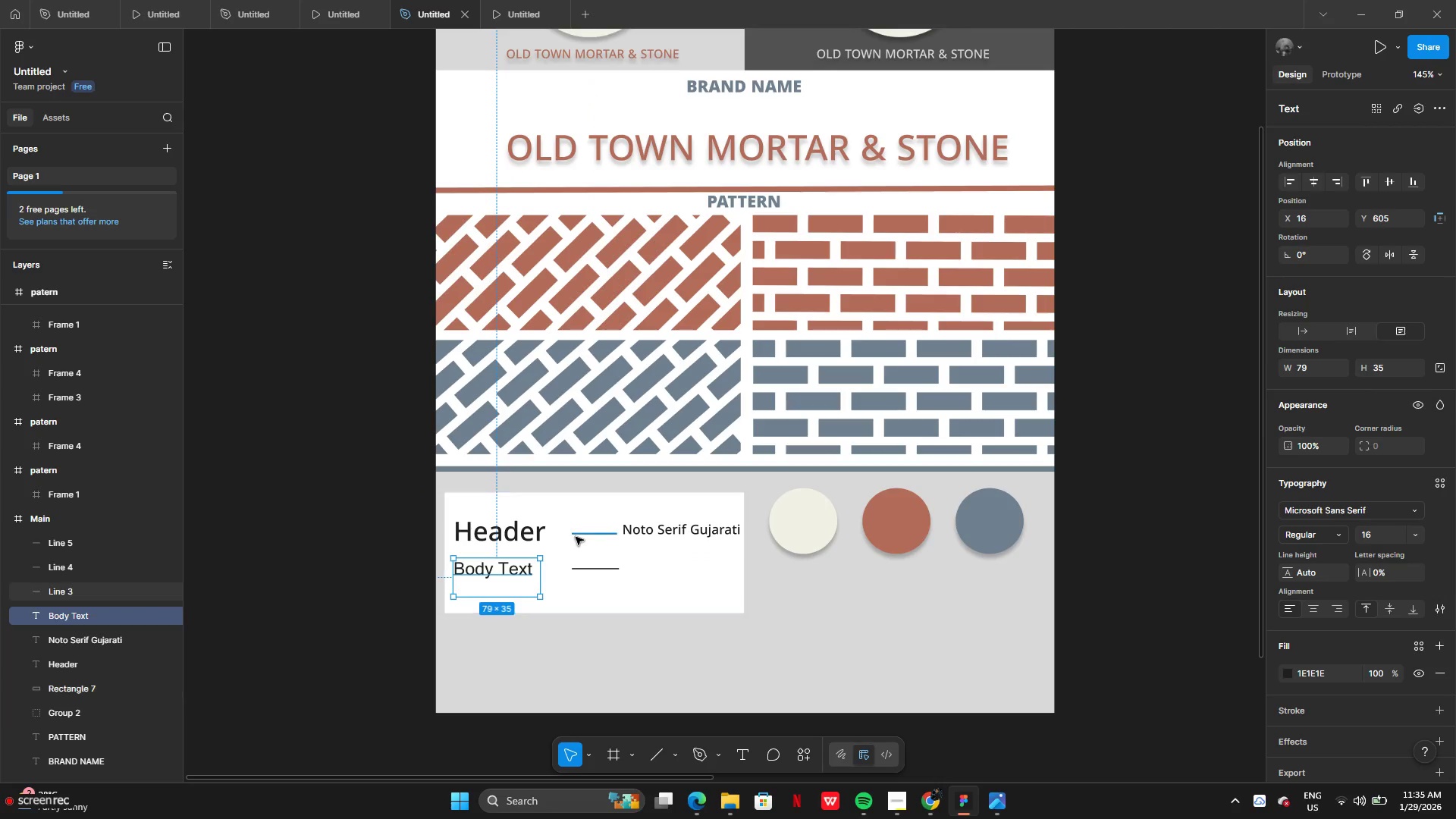 
left_click([576, 537])
 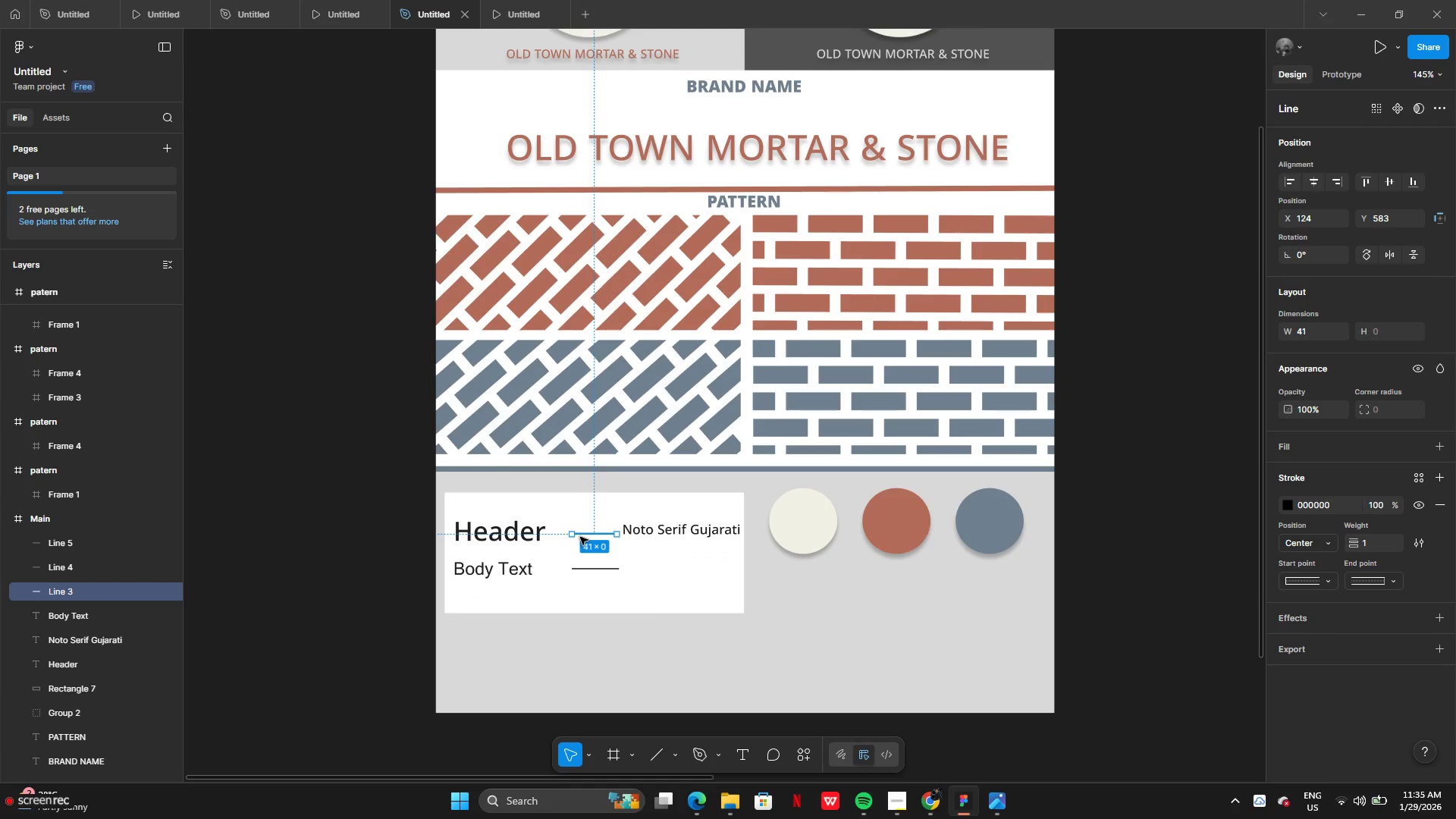 
double_click([580, 537])
 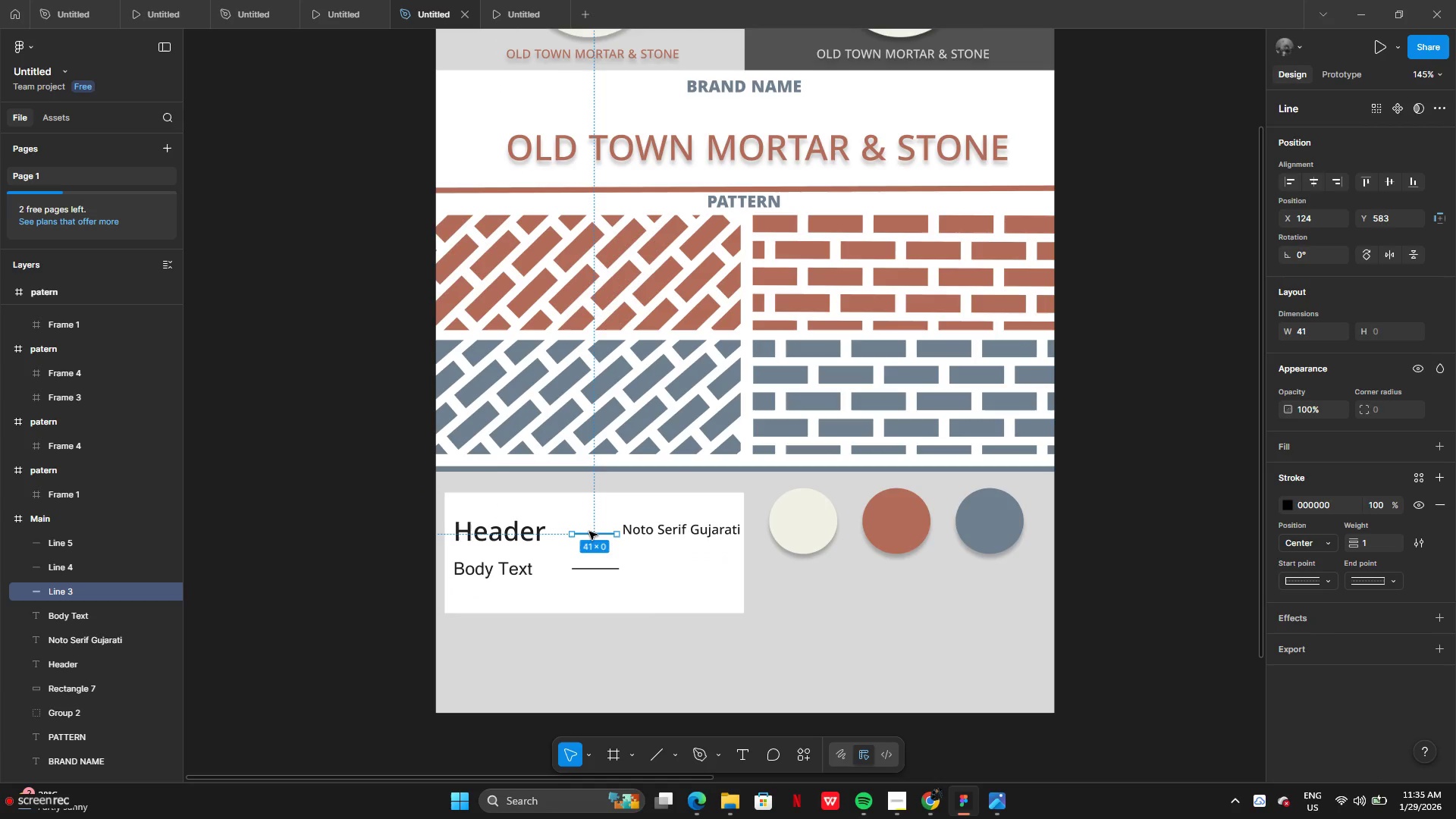 
left_click_drag(start_coordinate=[589, 533], to_coordinate=[475, 546])
 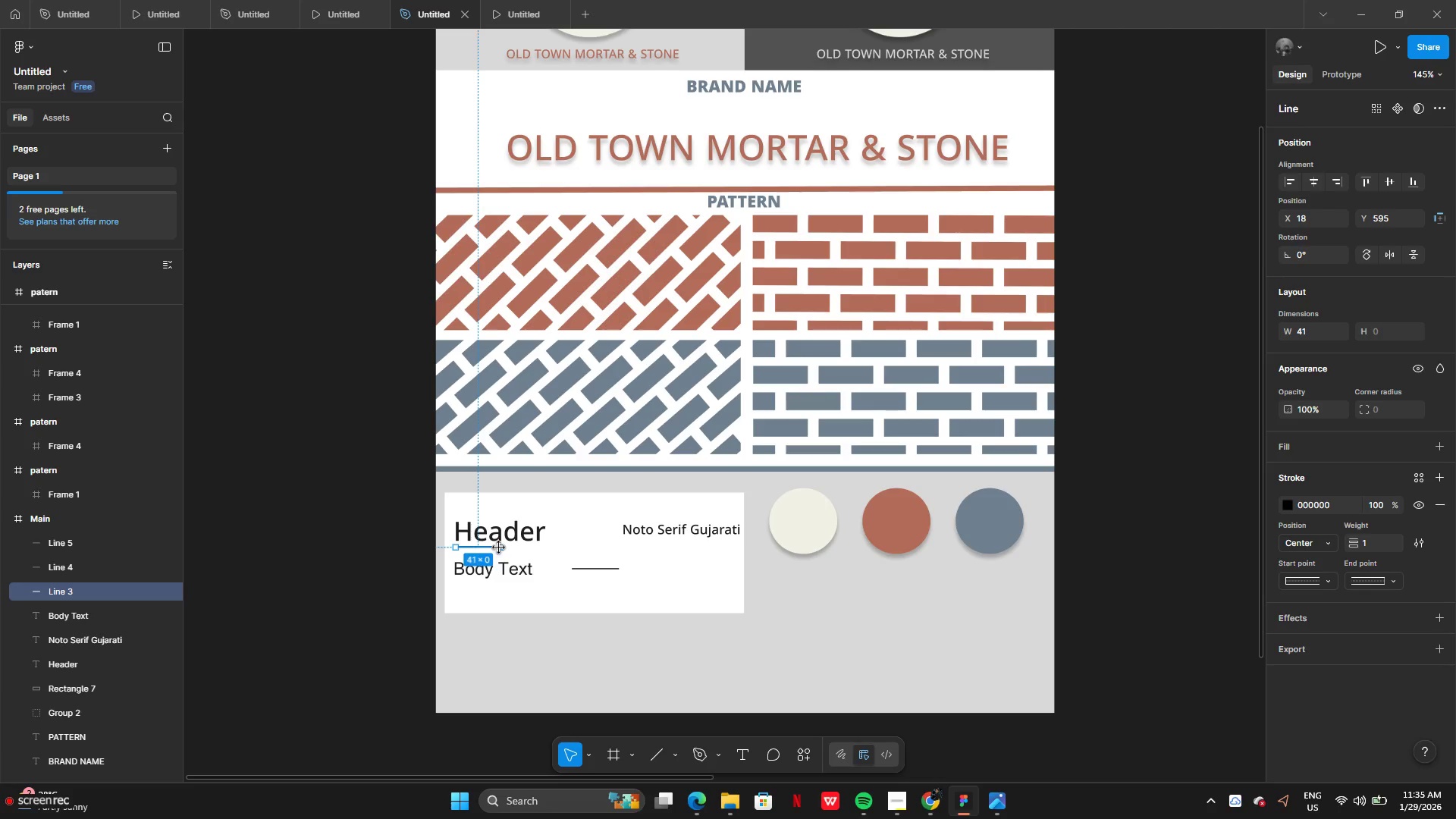 
left_click_drag(start_coordinate=[500, 548], to_coordinate=[734, 546])
 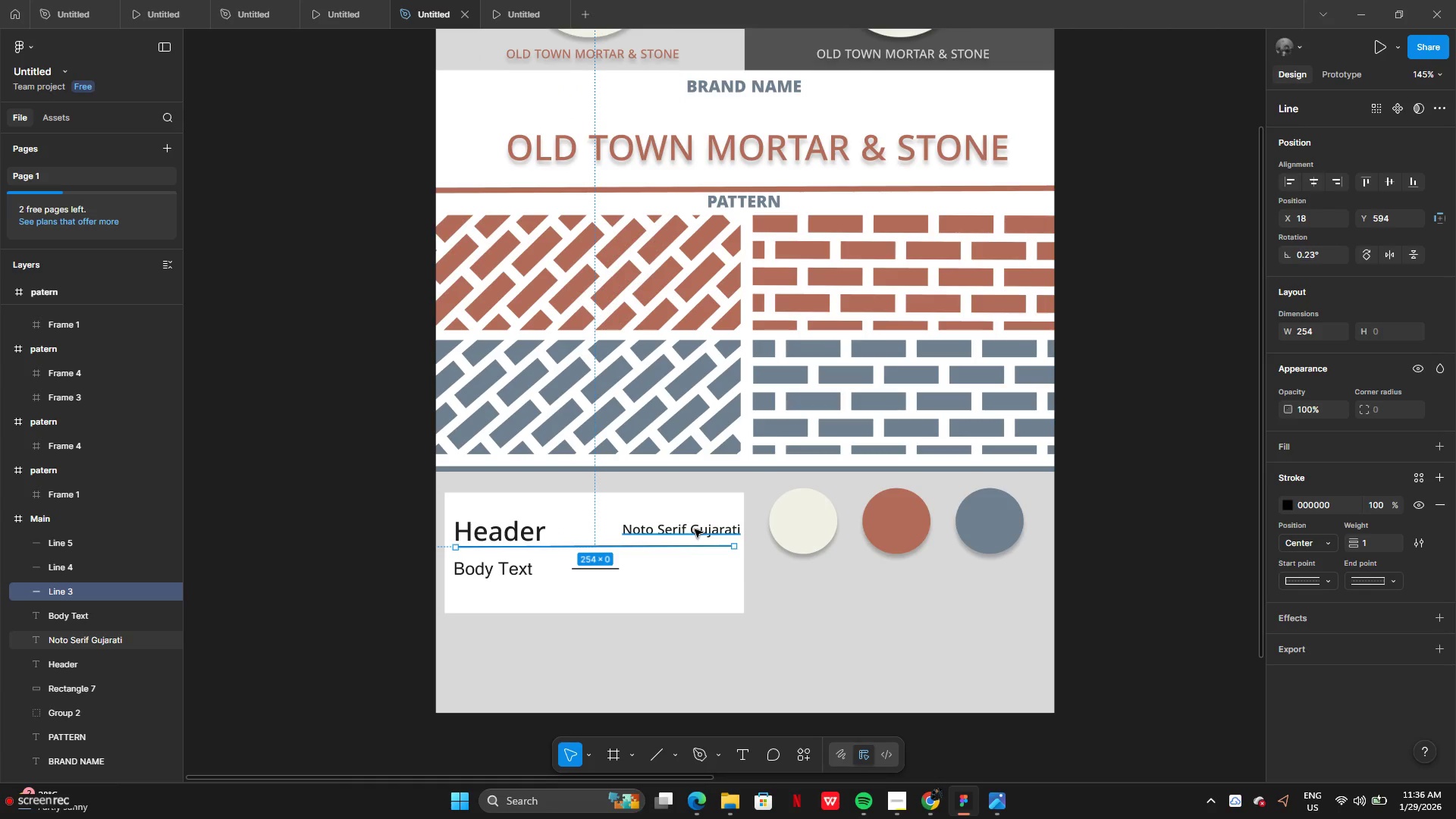 
left_click([695, 529])
 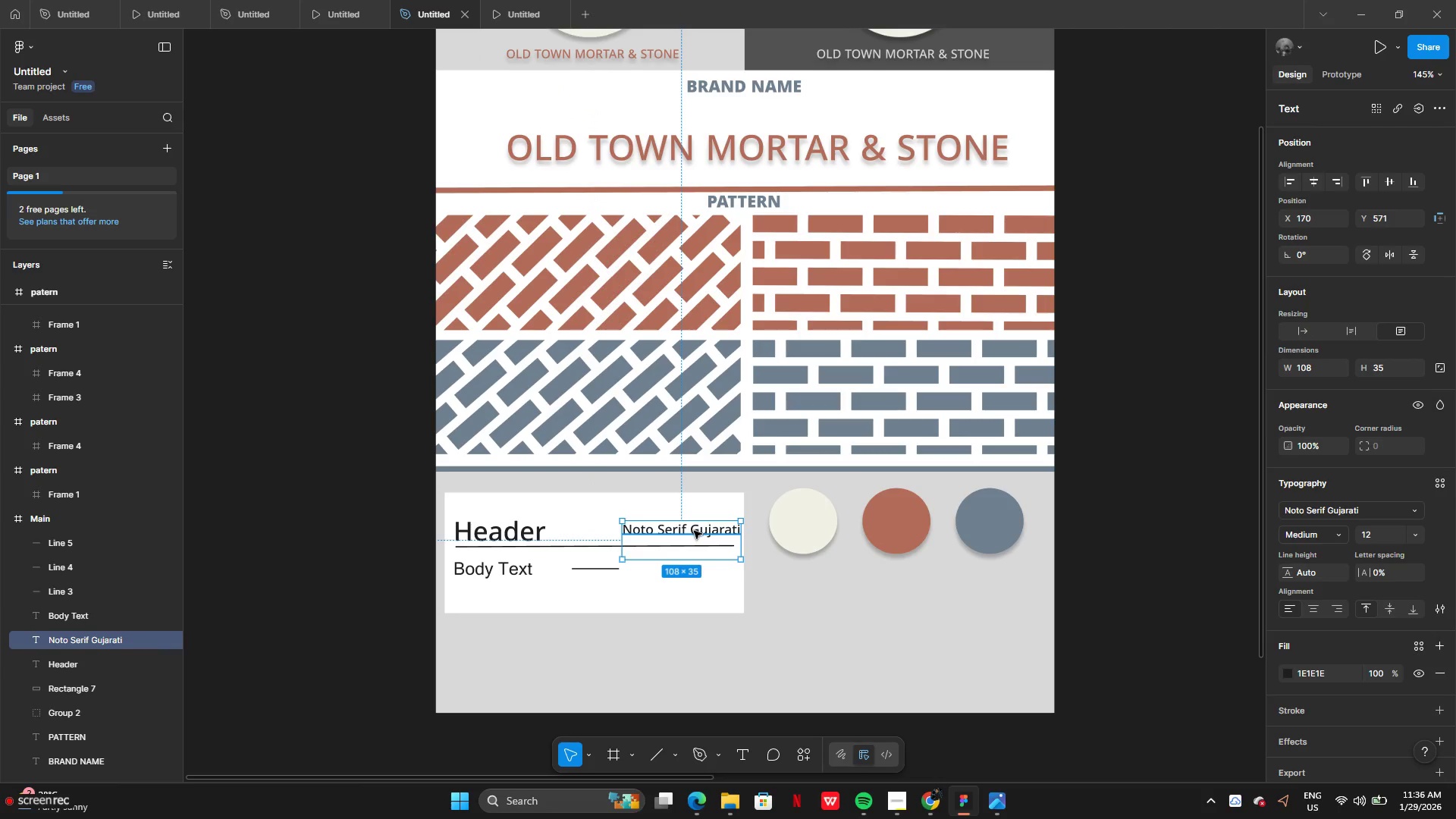 
left_click_drag(start_coordinate=[694, 531], to_coordinate=[664, 532])
 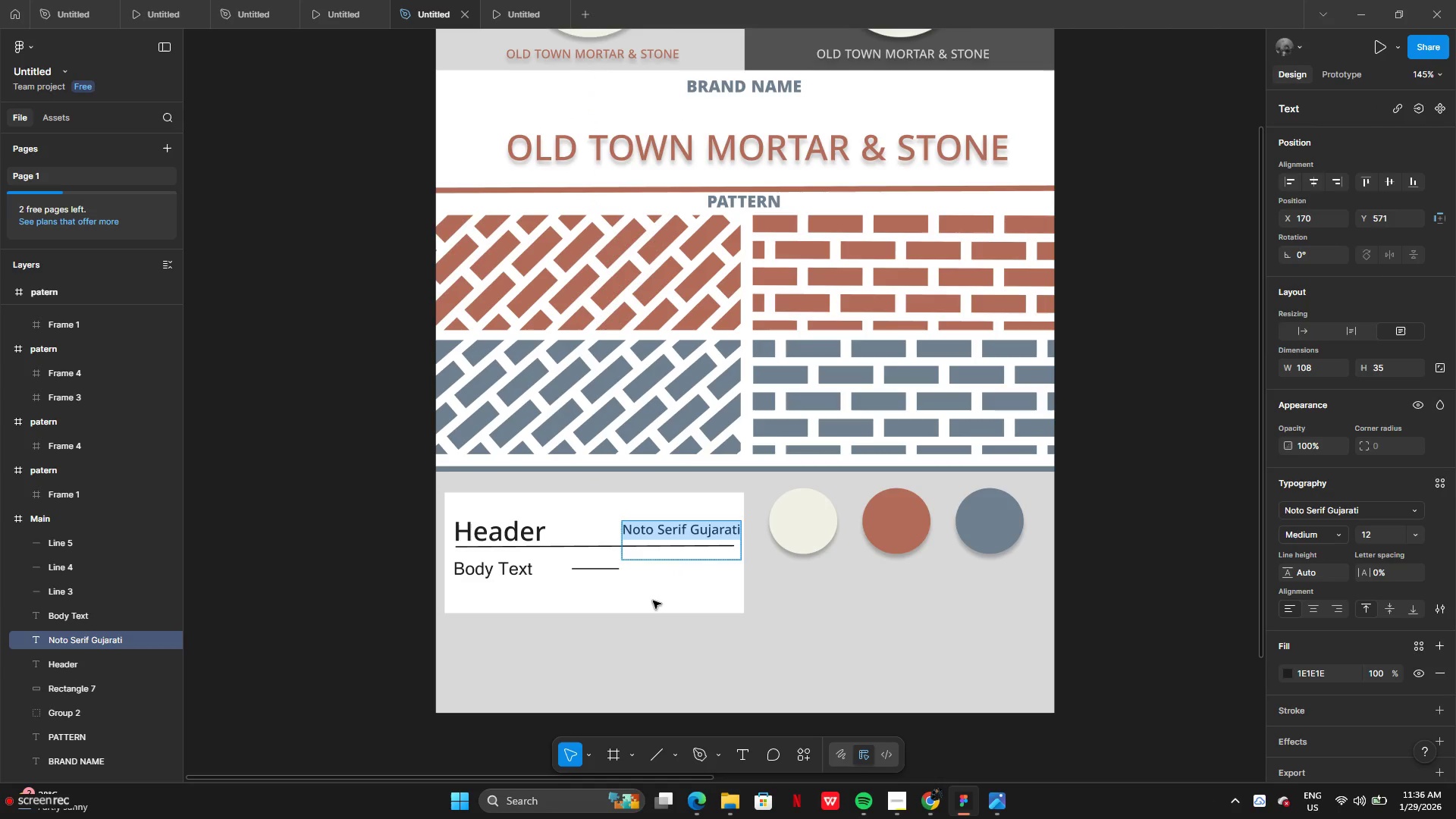 
left_click([653, 601])
 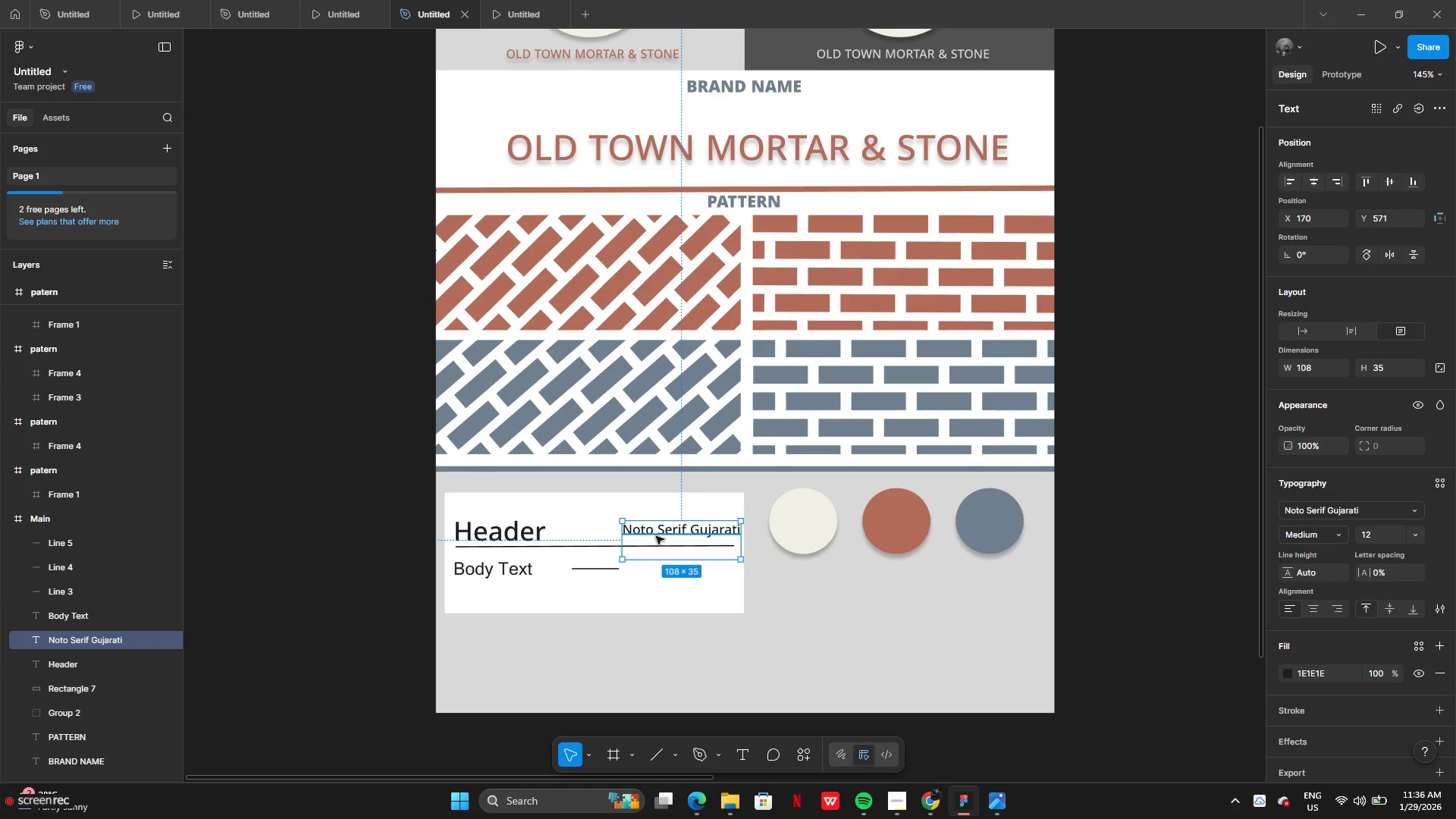 
left_click([665, 535])
 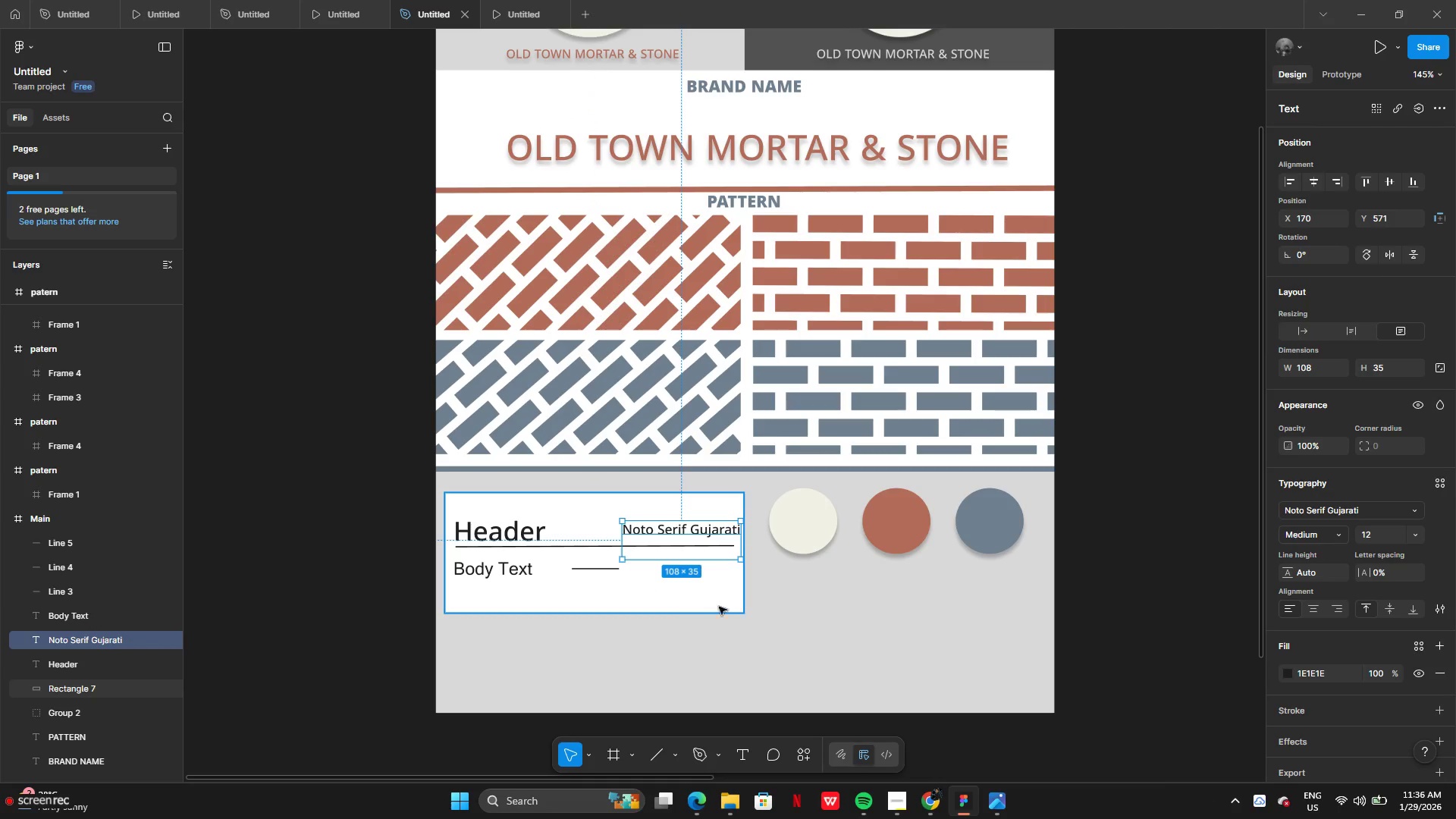 
left_click([794, 601])
 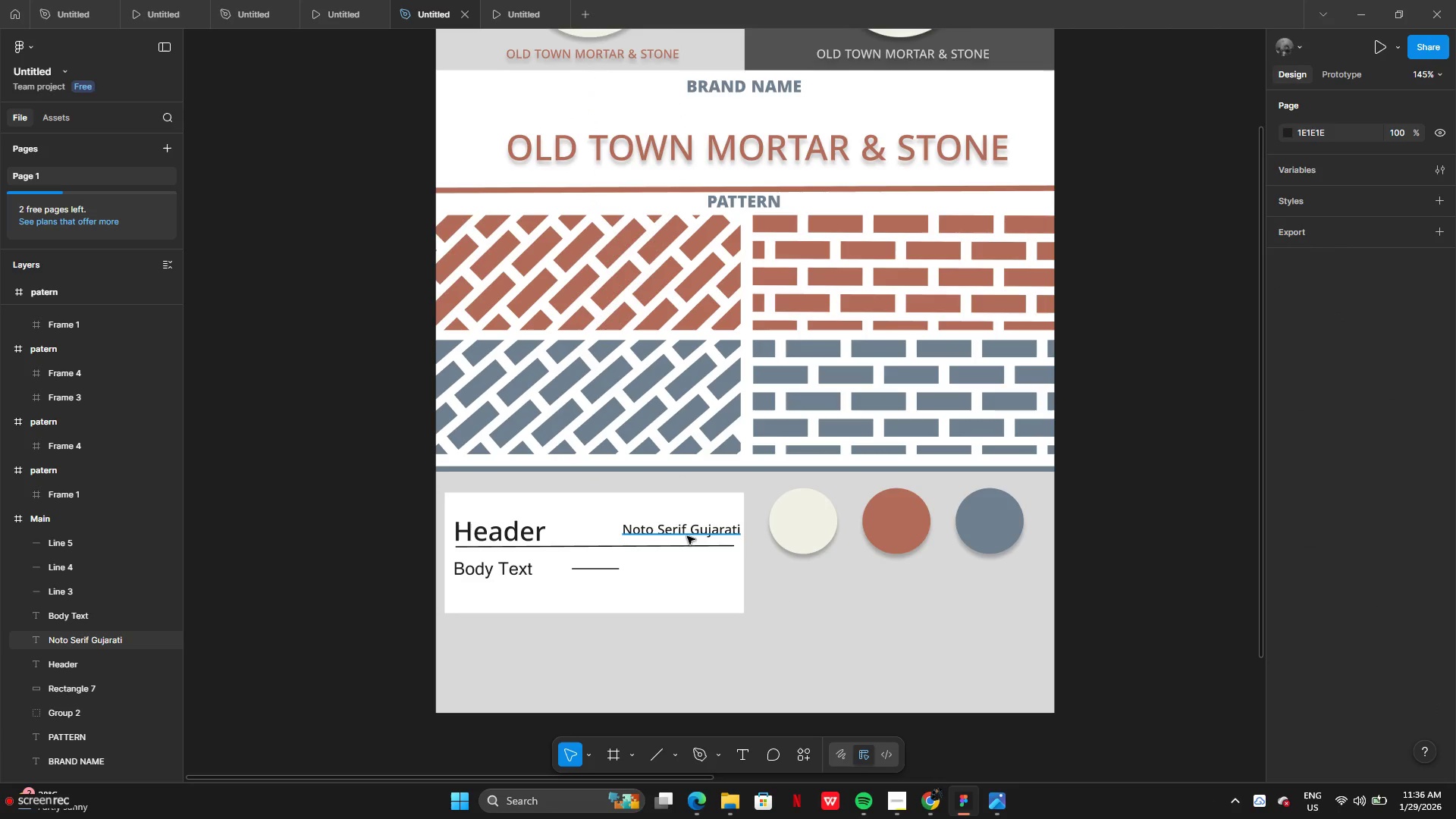 
left_click_drag(start_coordinate=[687, 536], to_coordinate=[678, 541])
 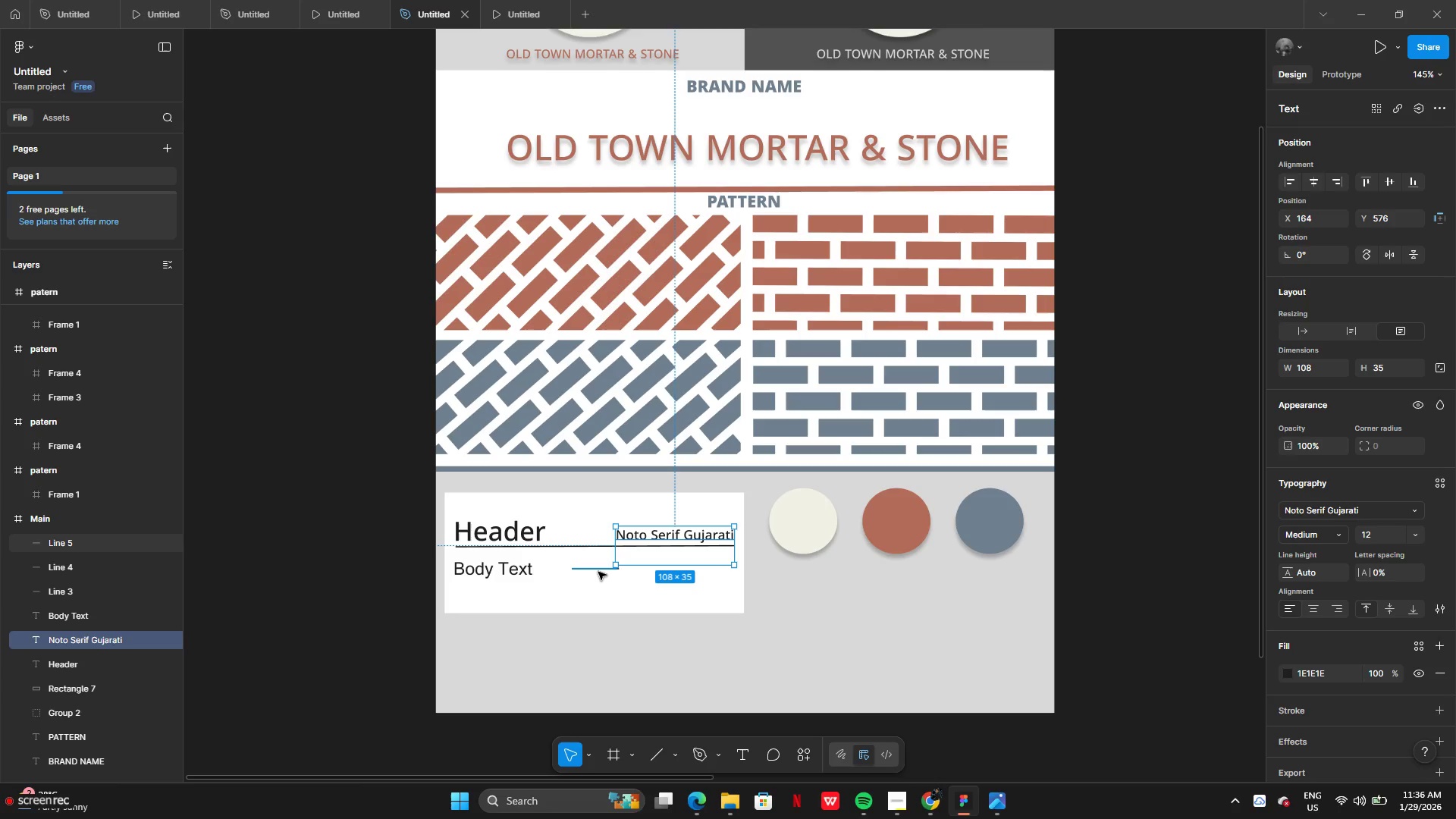 
left_click_drag(start_coordinate=[598, 569], to_coordinate=[504, 595])
 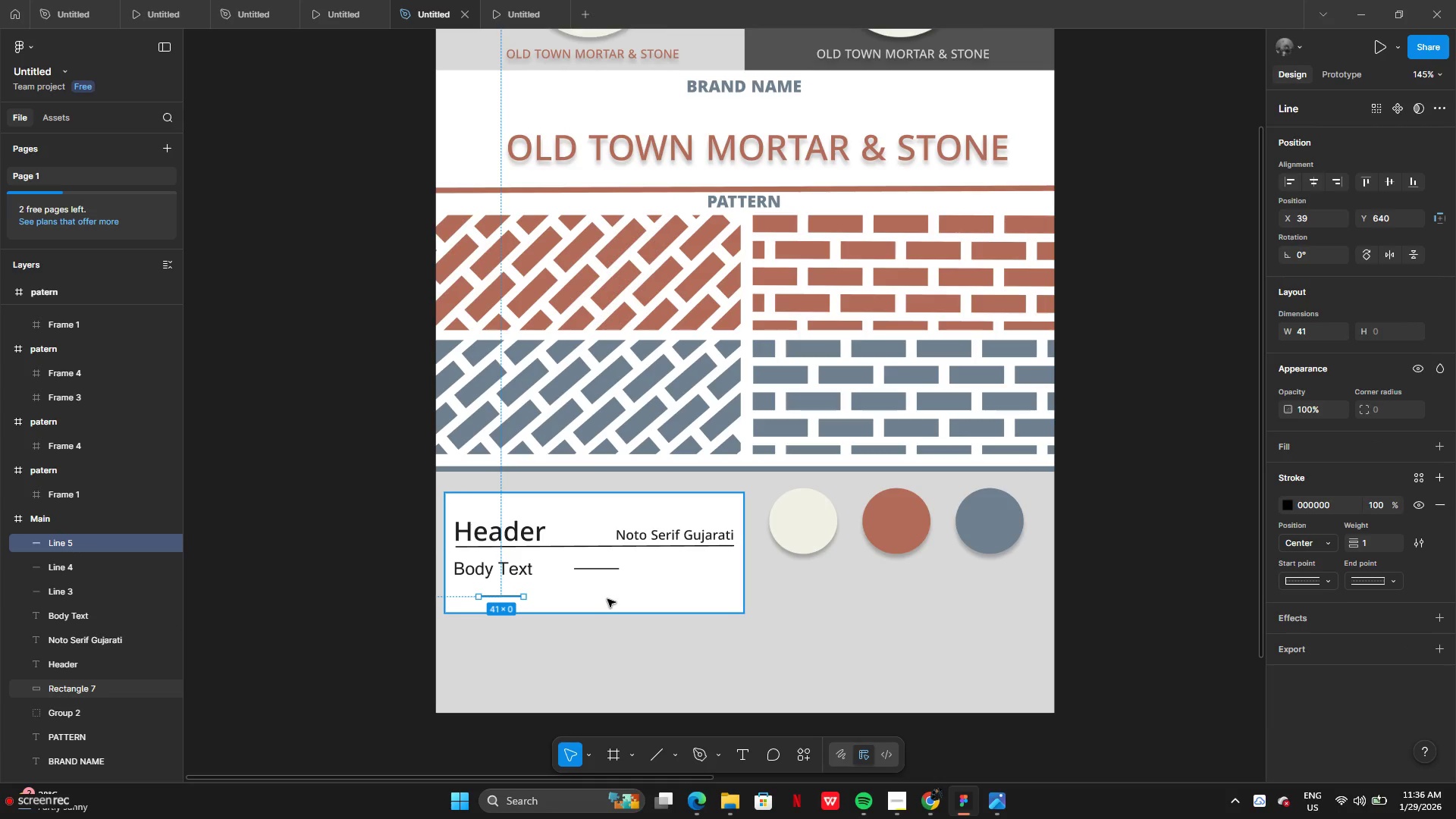 
key(Control+Z)
 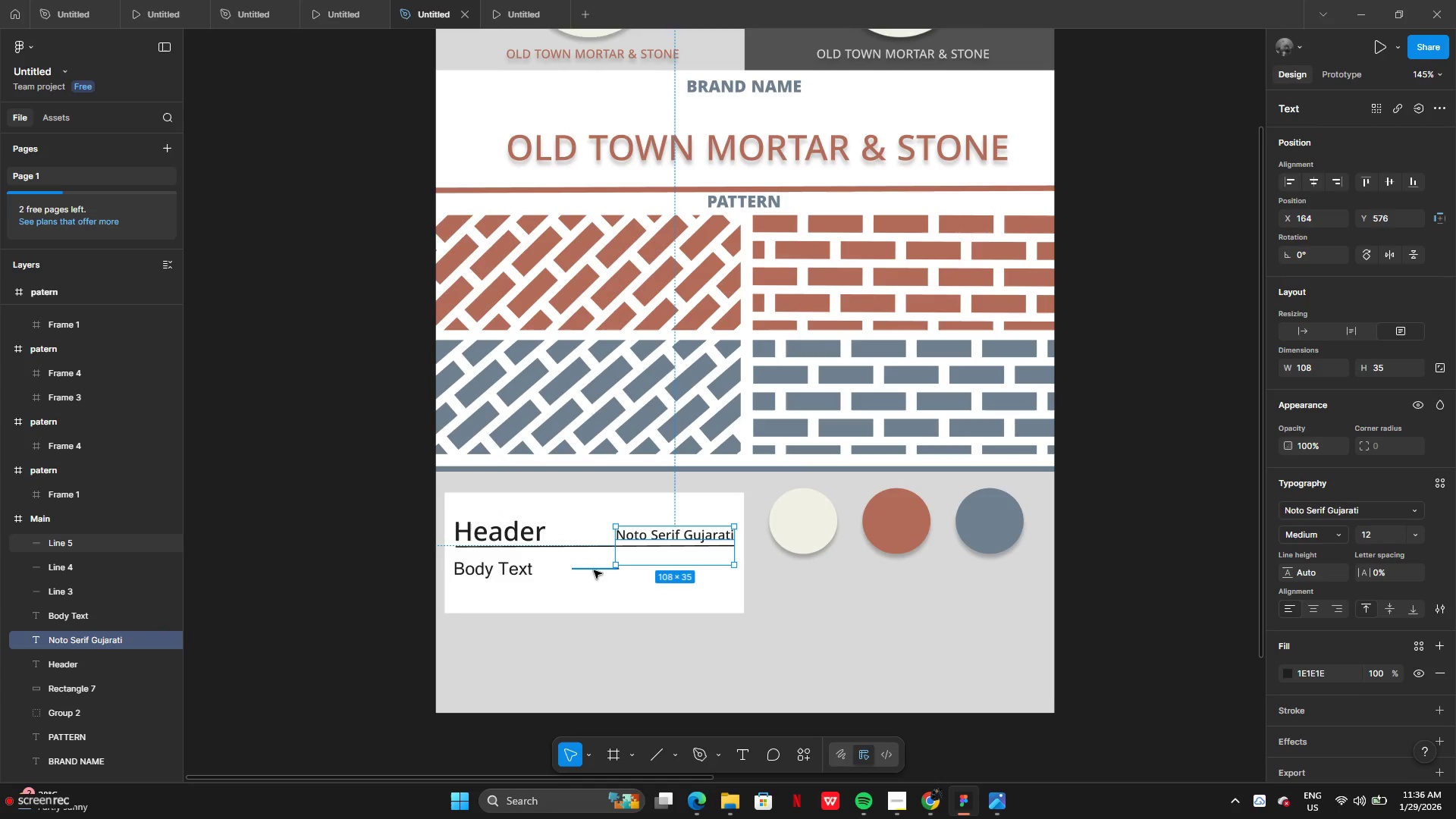 
left_click([594, 569])
 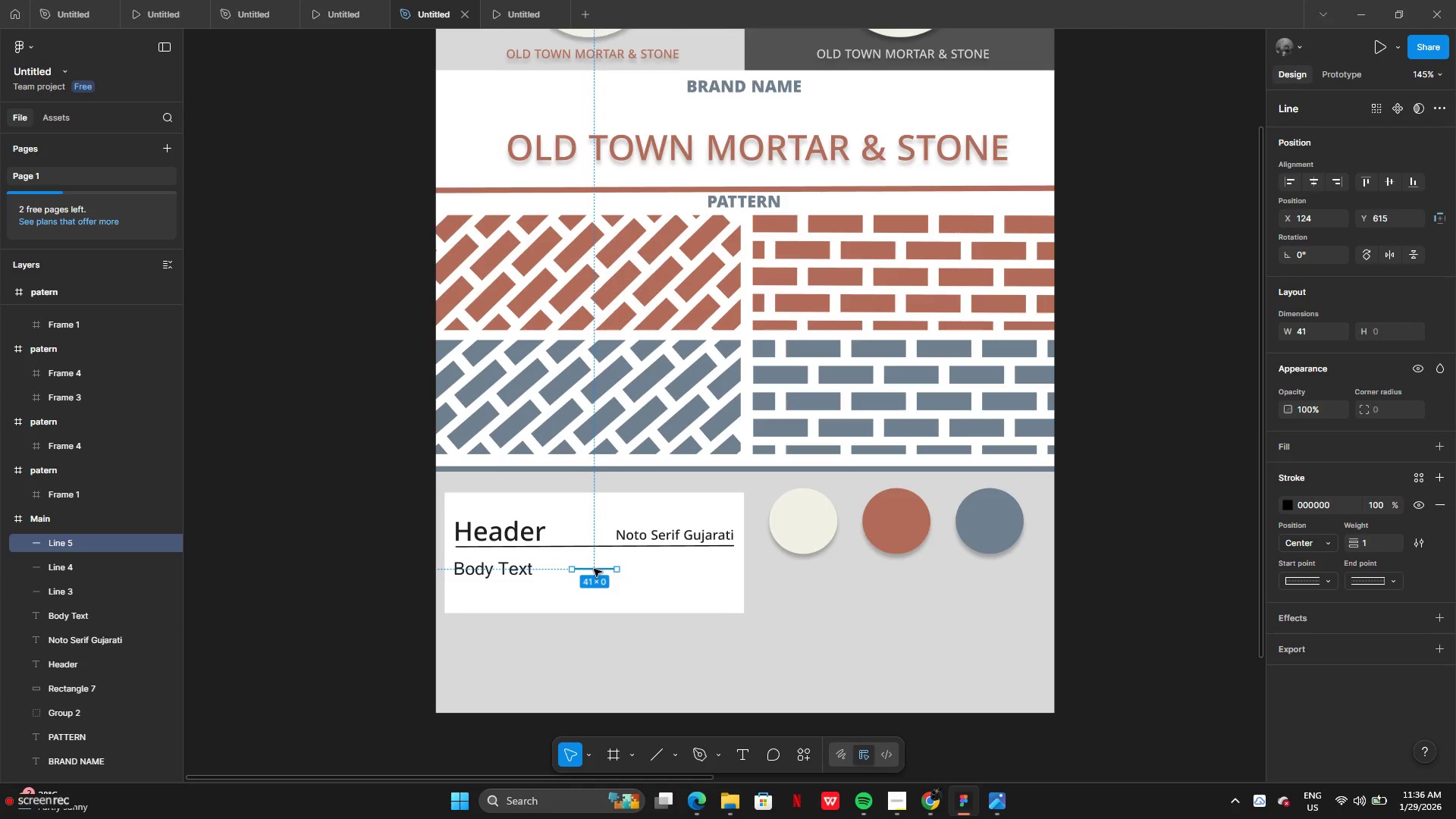 
left_click_drag(start_coordinate=[594, 570], to_coordinate=[479, 585])
 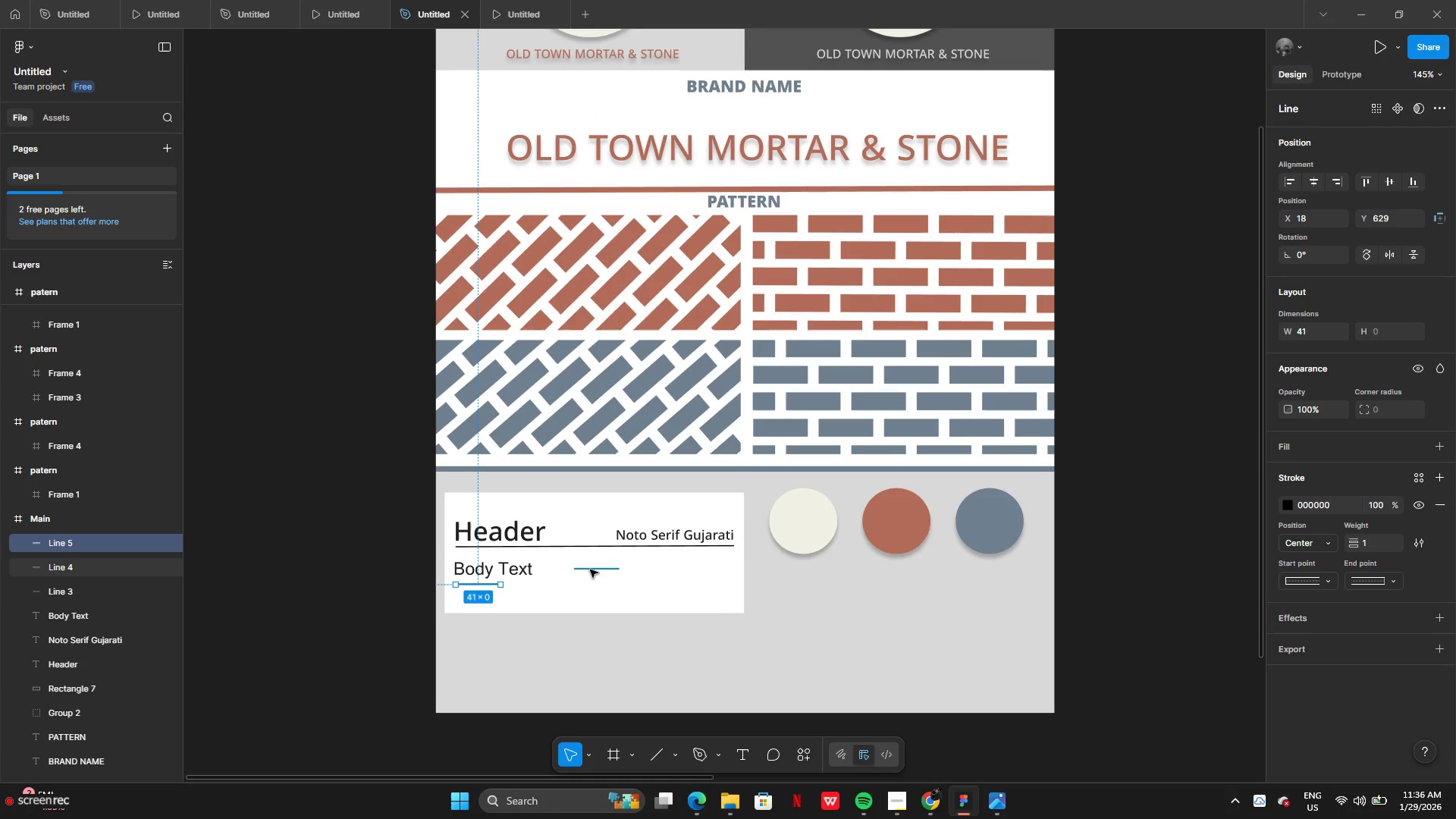 
left_click([591, 570])
 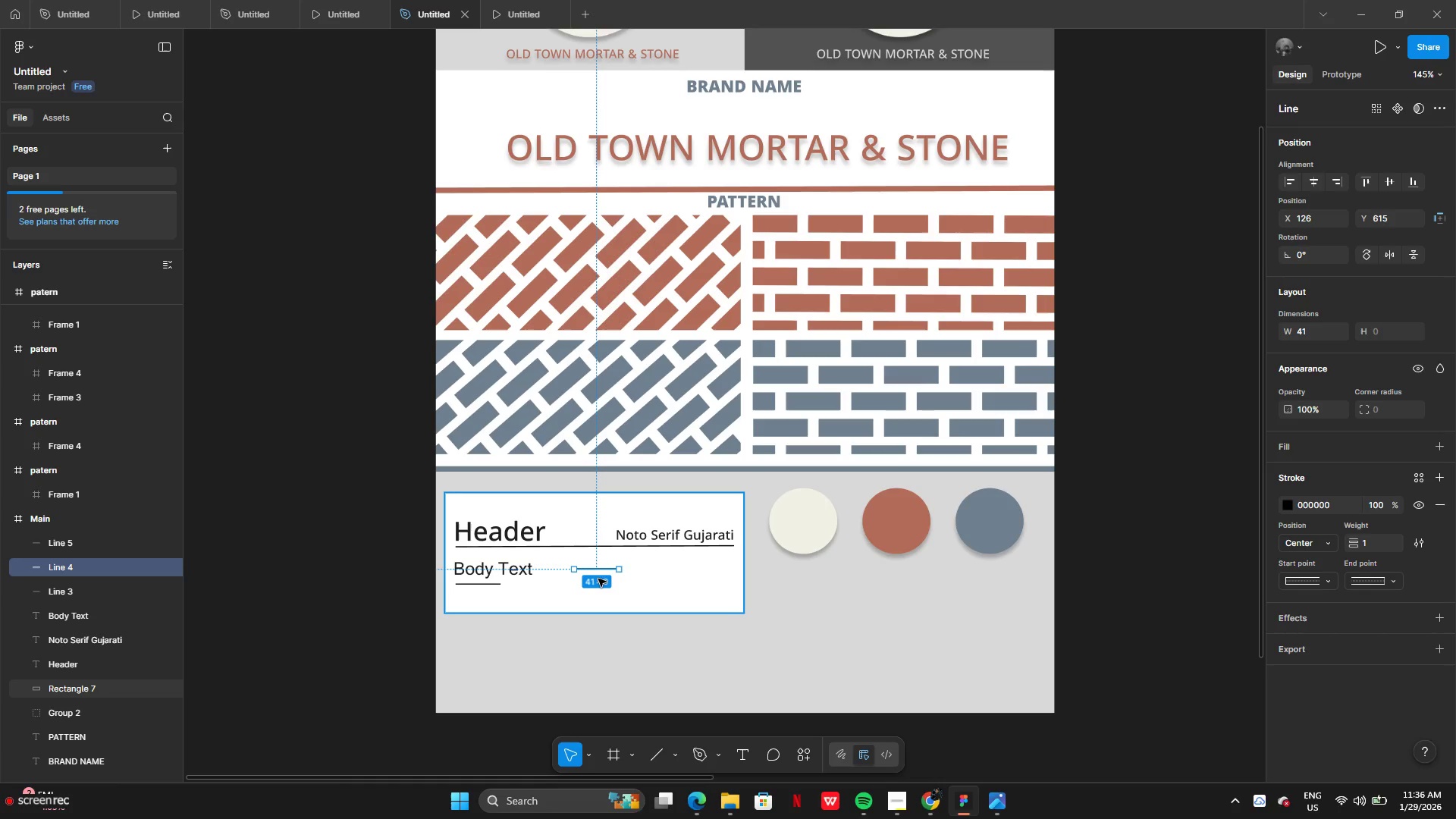 
key(Backspace)
 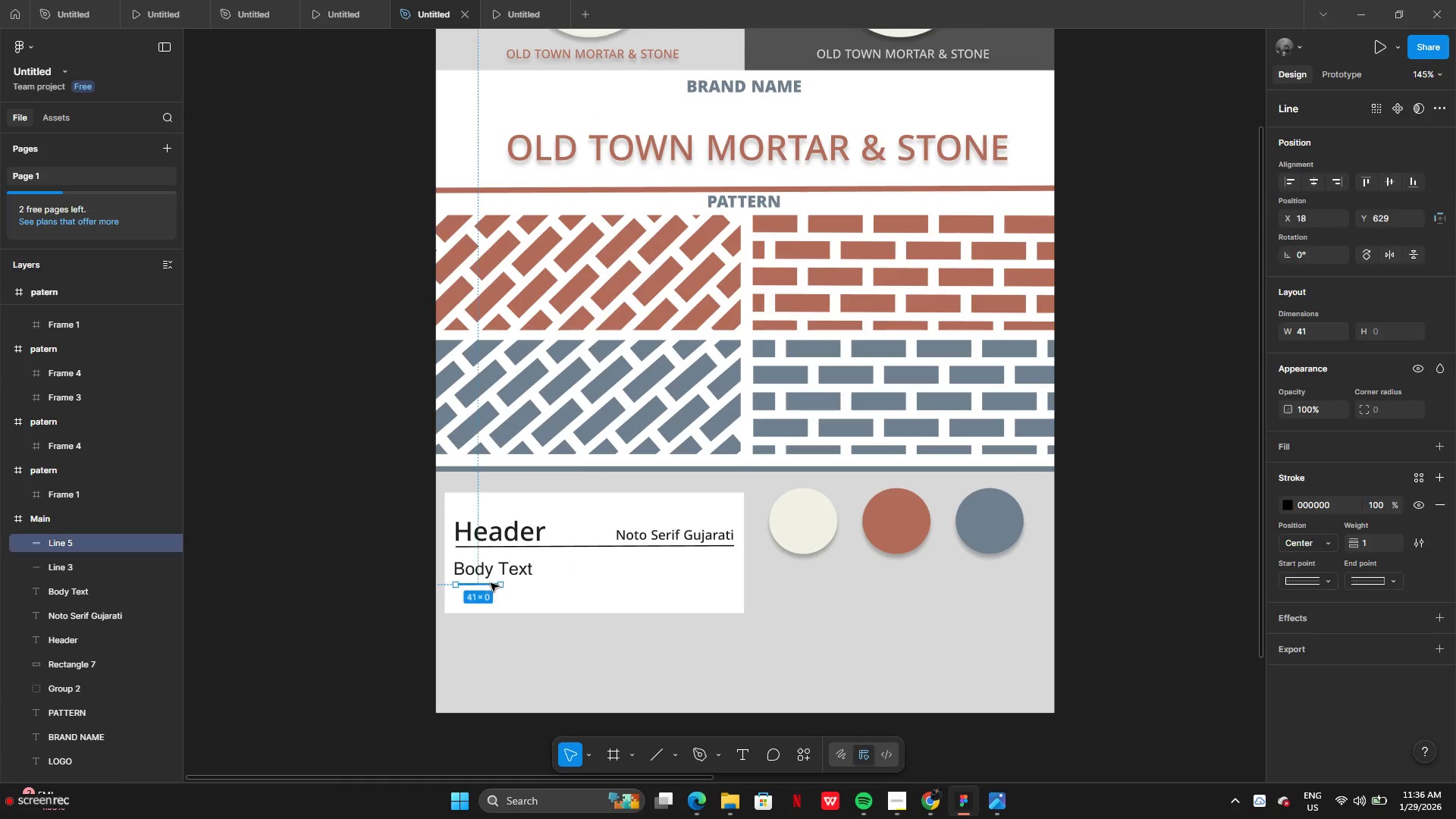 
left_click_drag(start_coordinate=[500, 583], to_coordinate=[732, 583])
 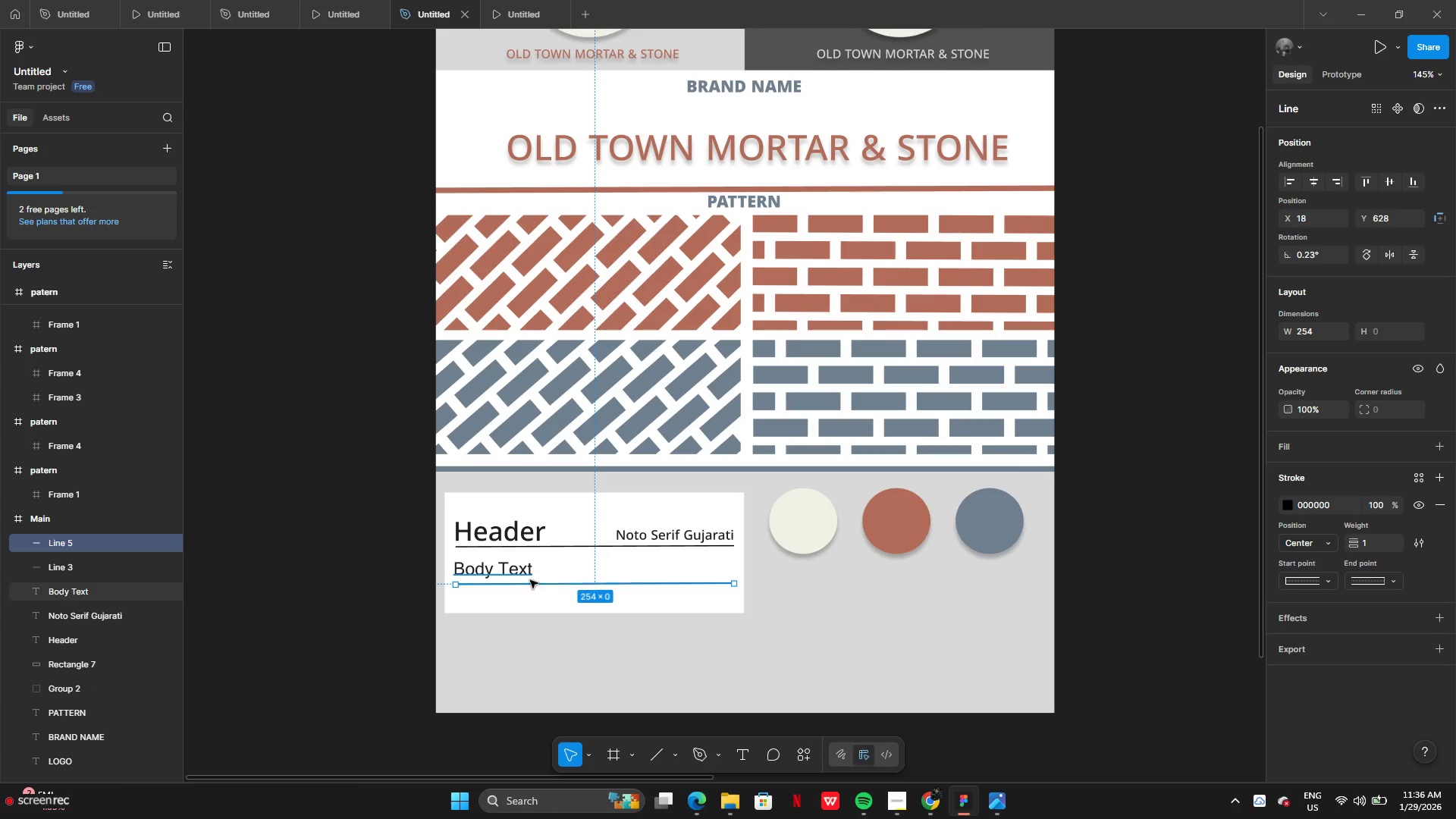 
left_click([508, 576])
 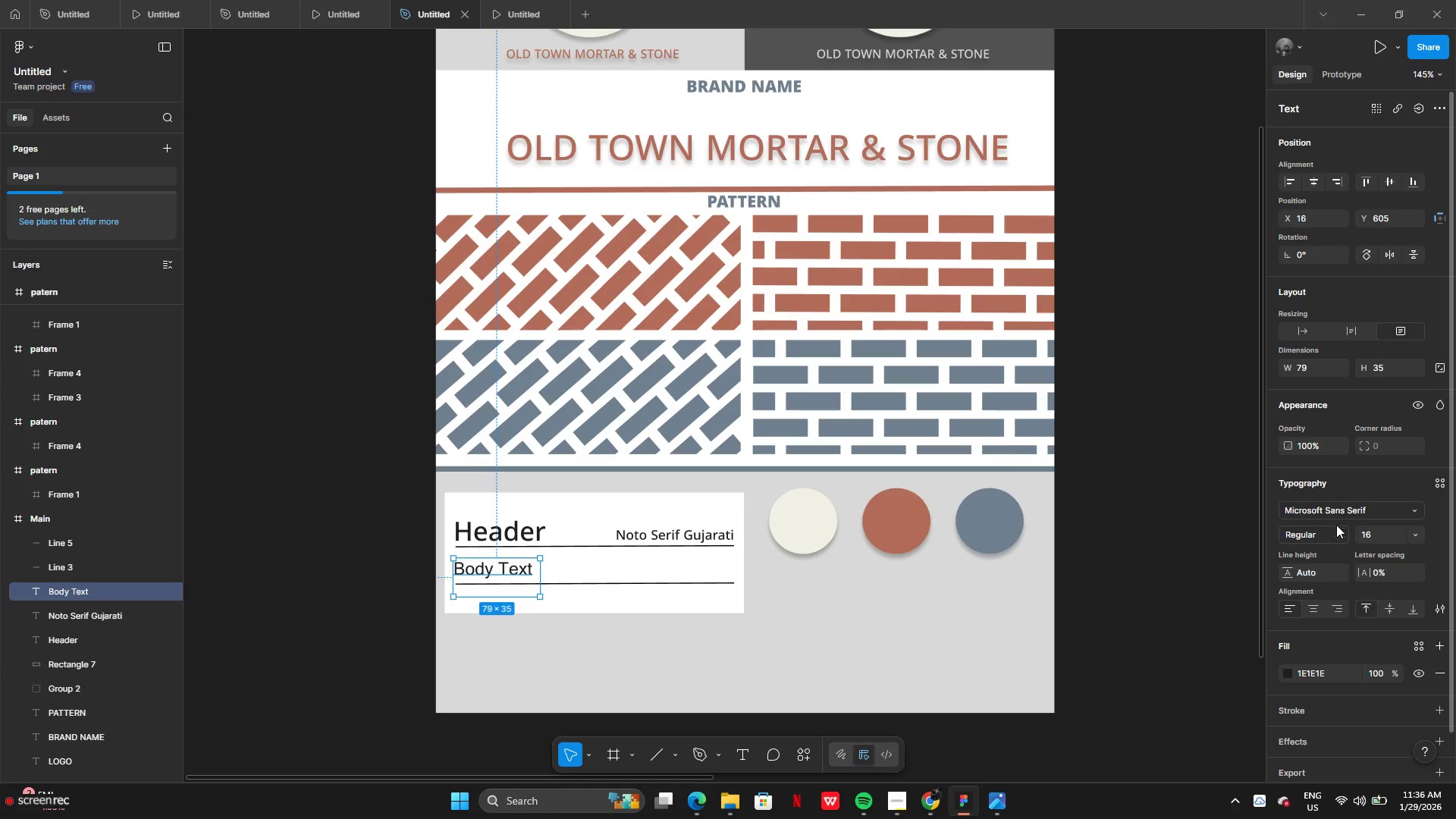 
left_click([1357, 511])
 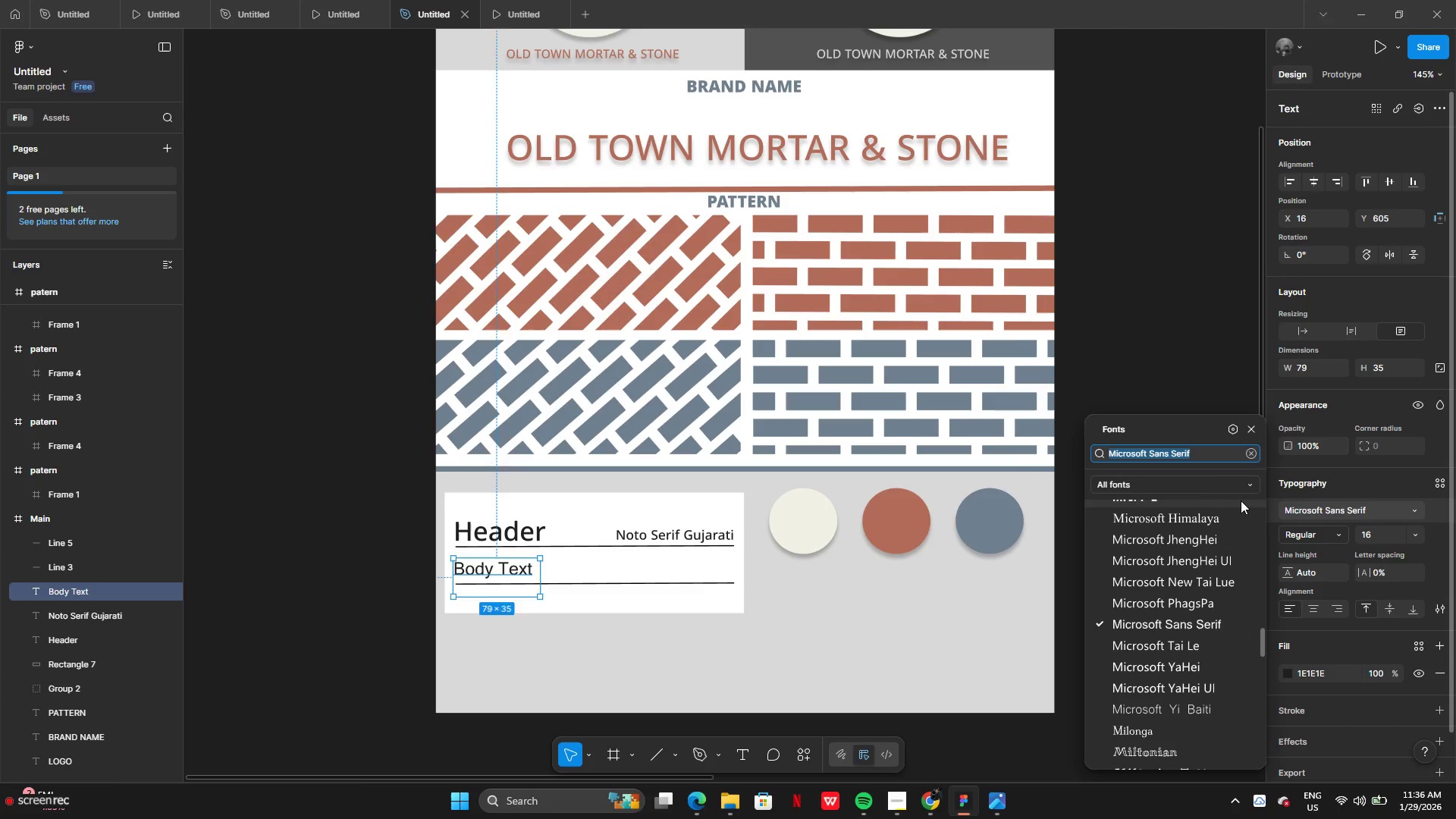 
key(Control+C)
 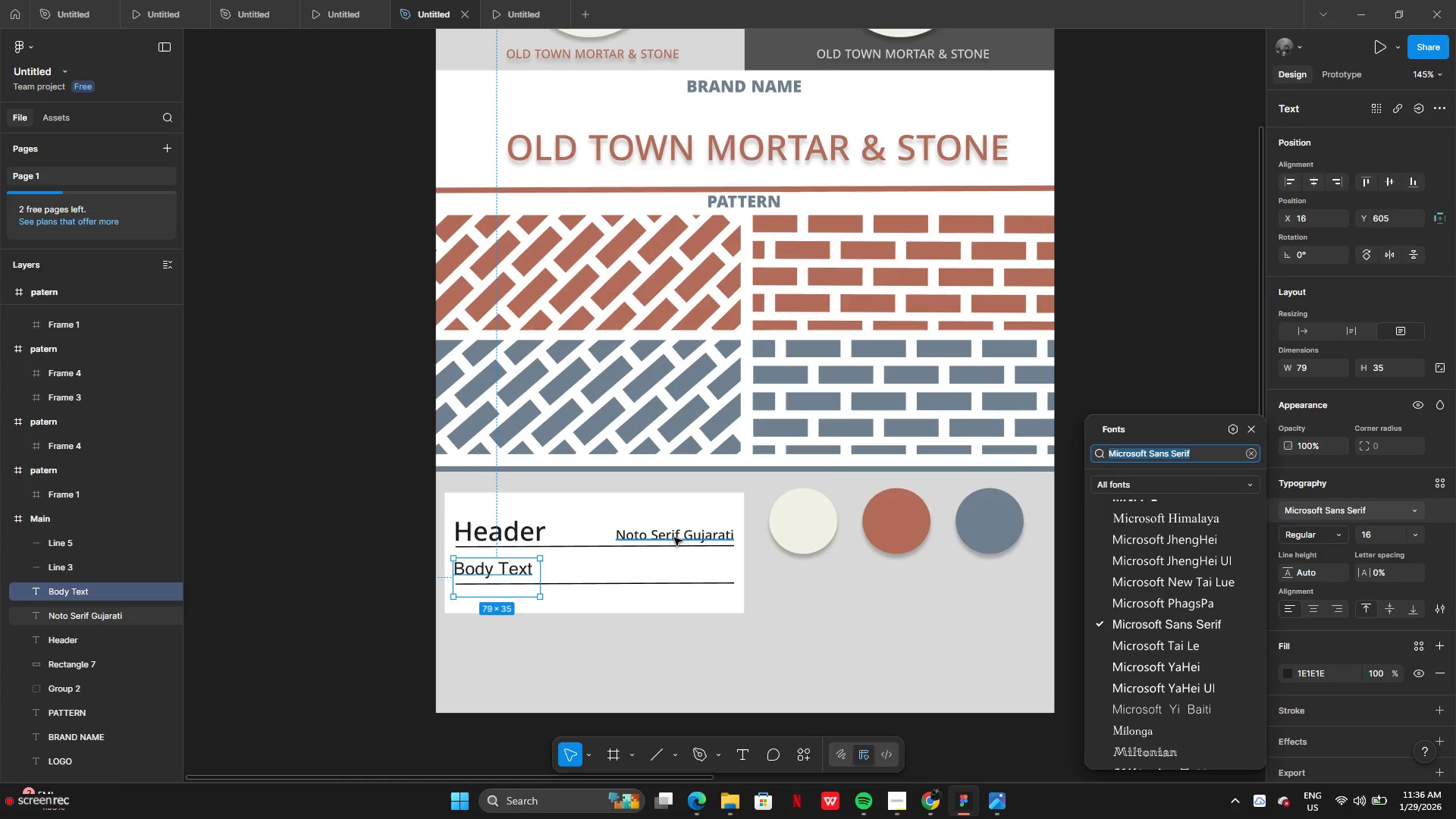 
left_click([673, 535])
 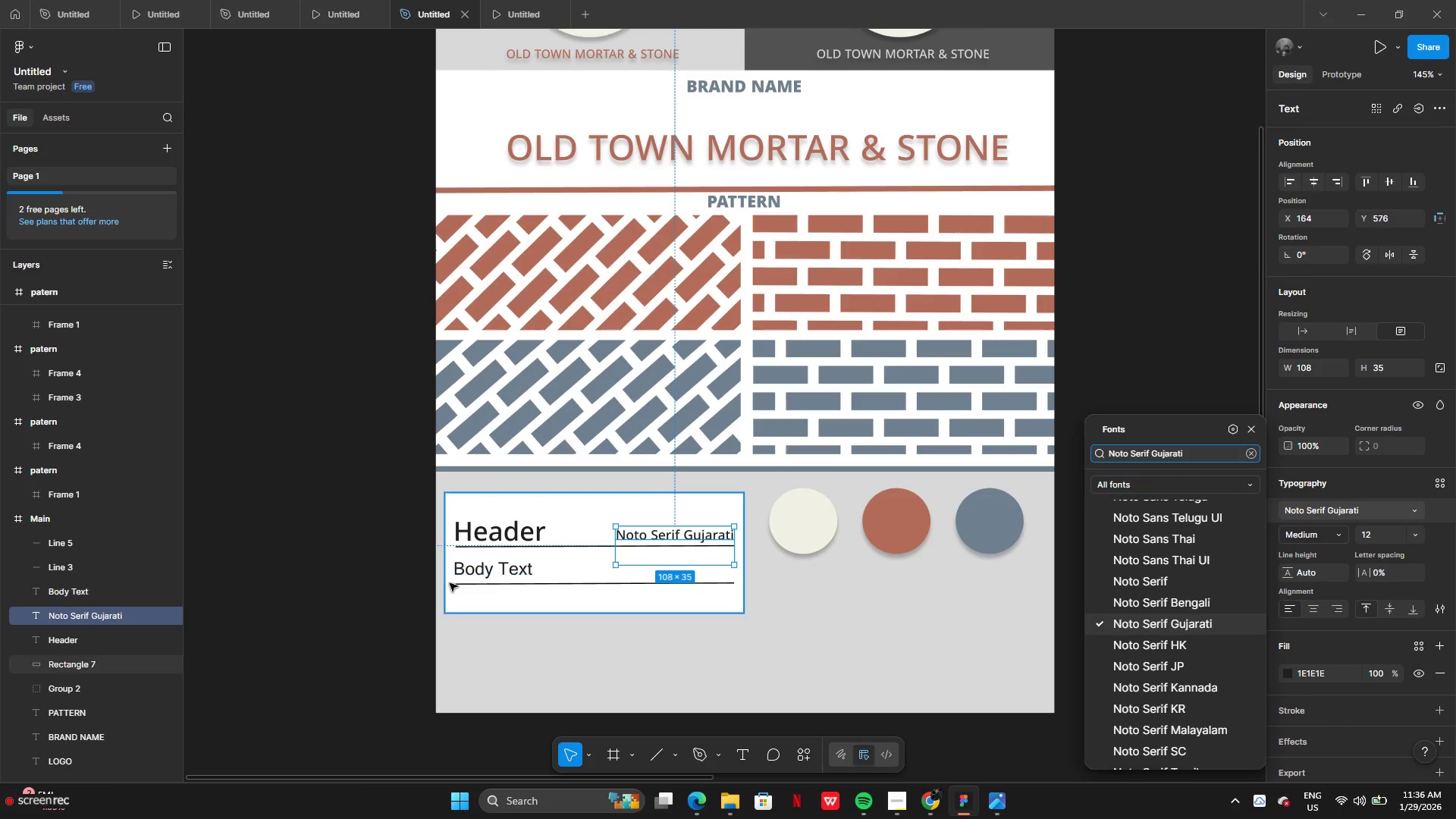 
left_click([485, 577])
 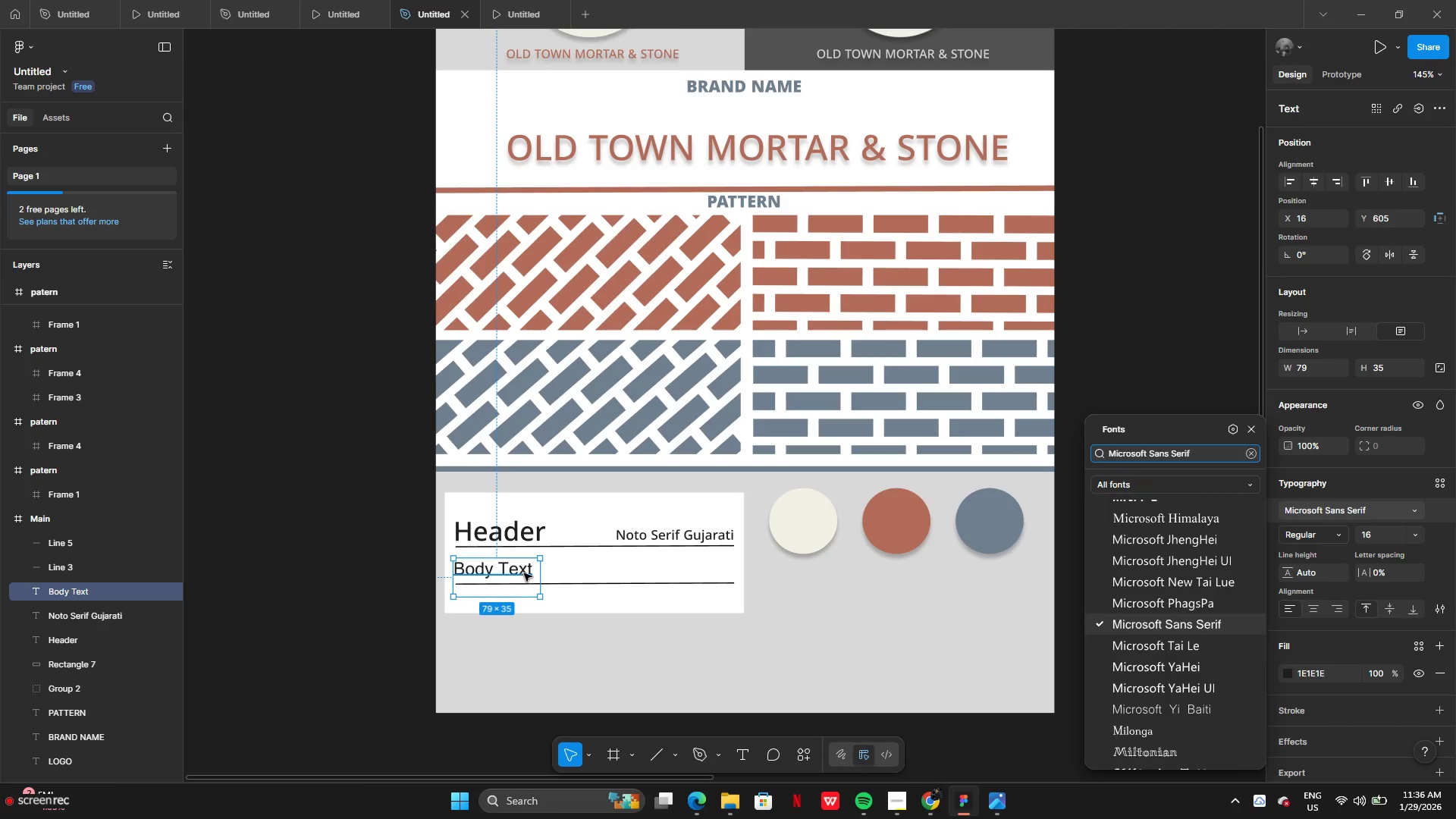 
hold_key(key=AltLeft, duration=2.38)
left_click_drag(start_coordinate=[510, 572], to_coordinate=[659, 570])
 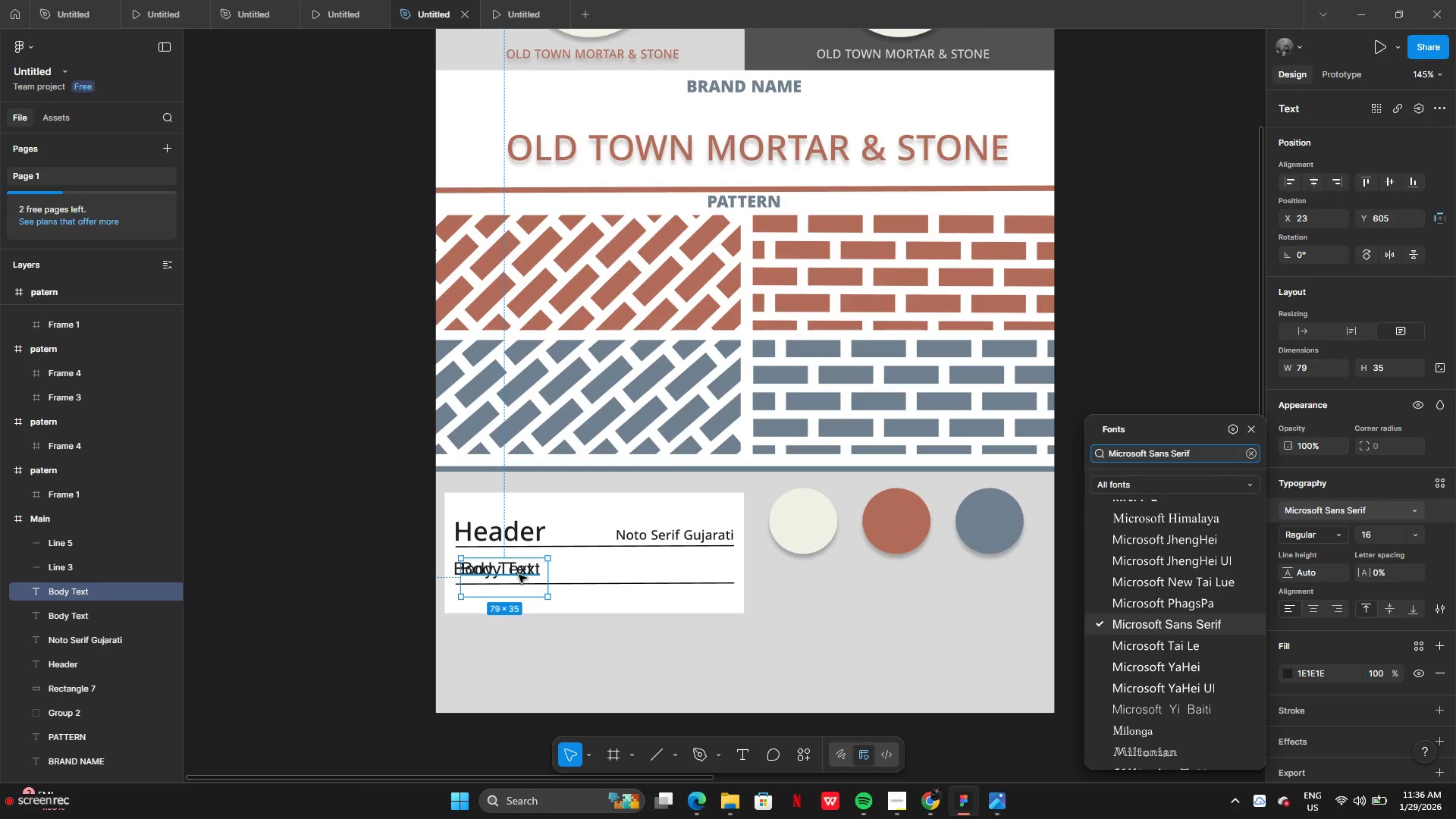 
left_click_drag(start_coordinate=[519, 575], to_coordinate=[671, 576])
 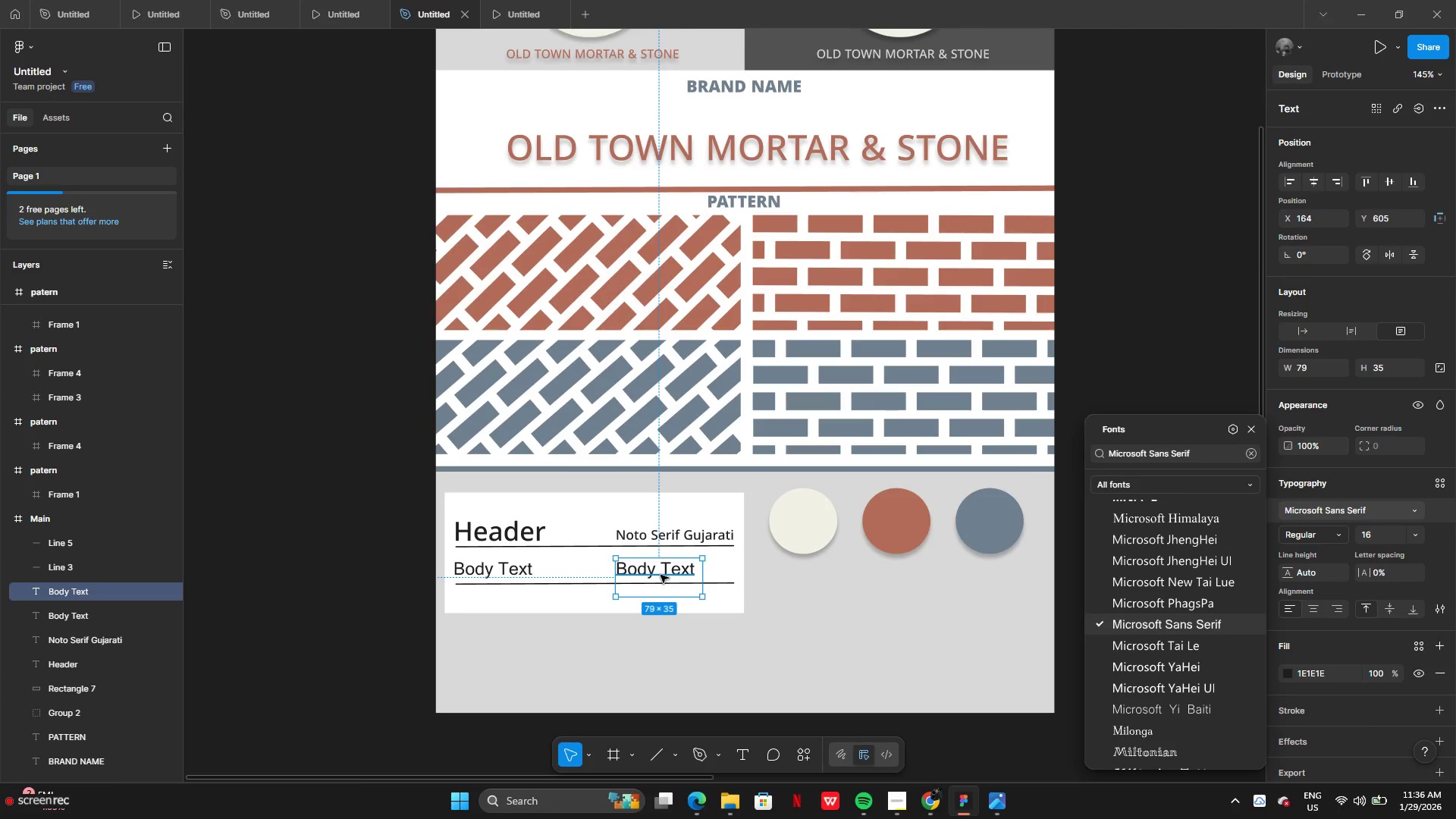 
double_click([661, 575])
 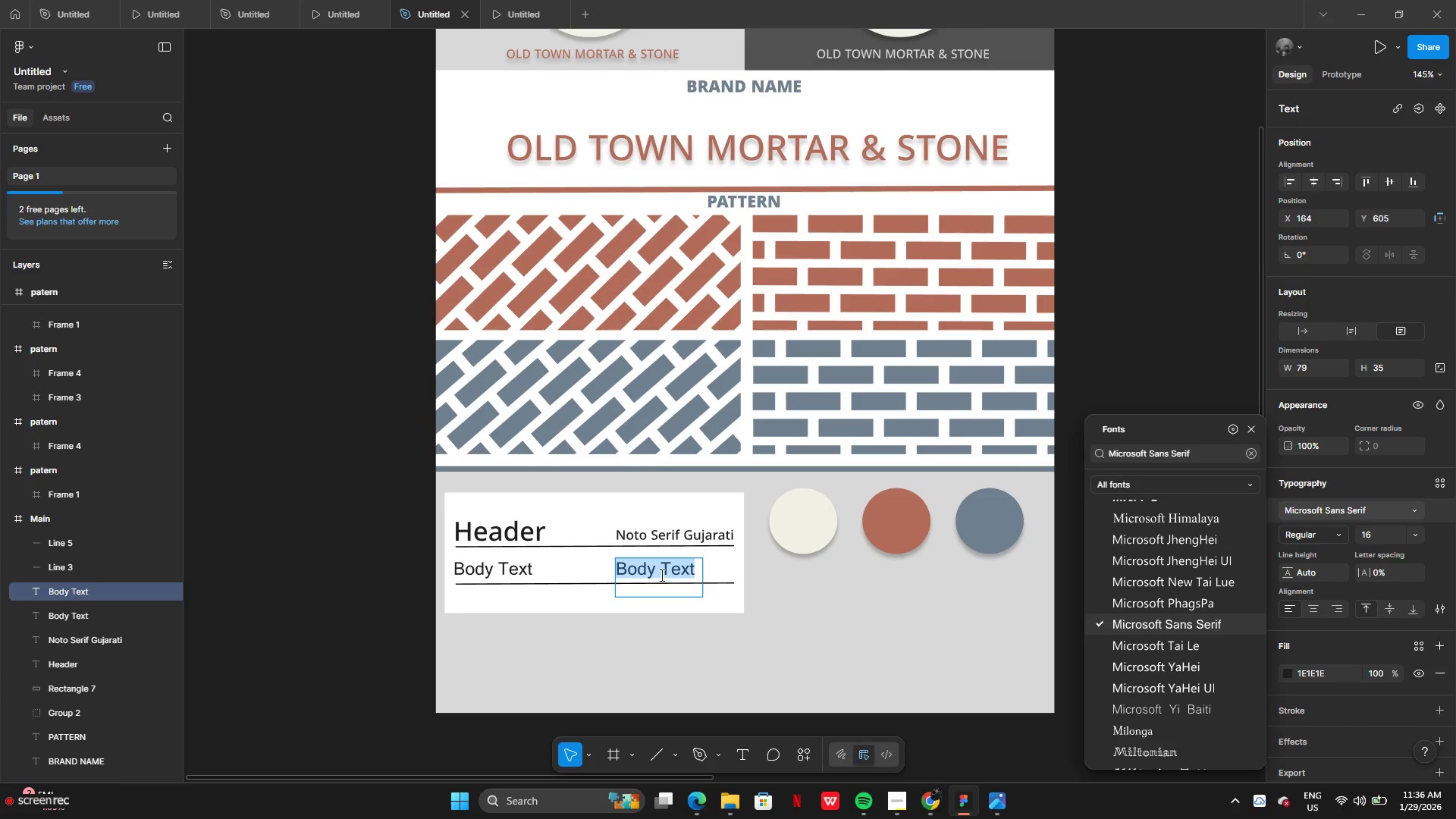 
key(Control+V)
 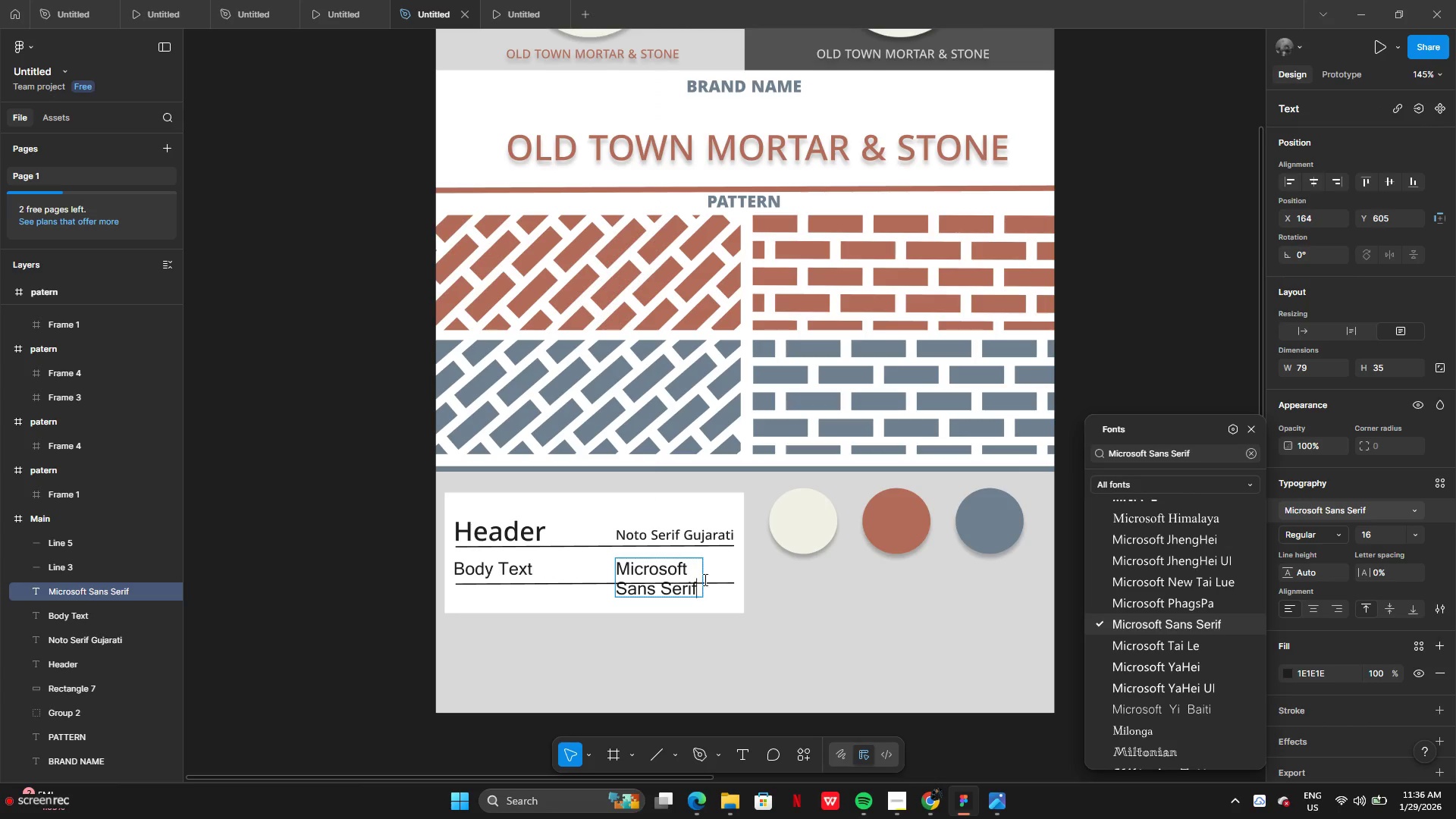 
left_click([725, 579])
 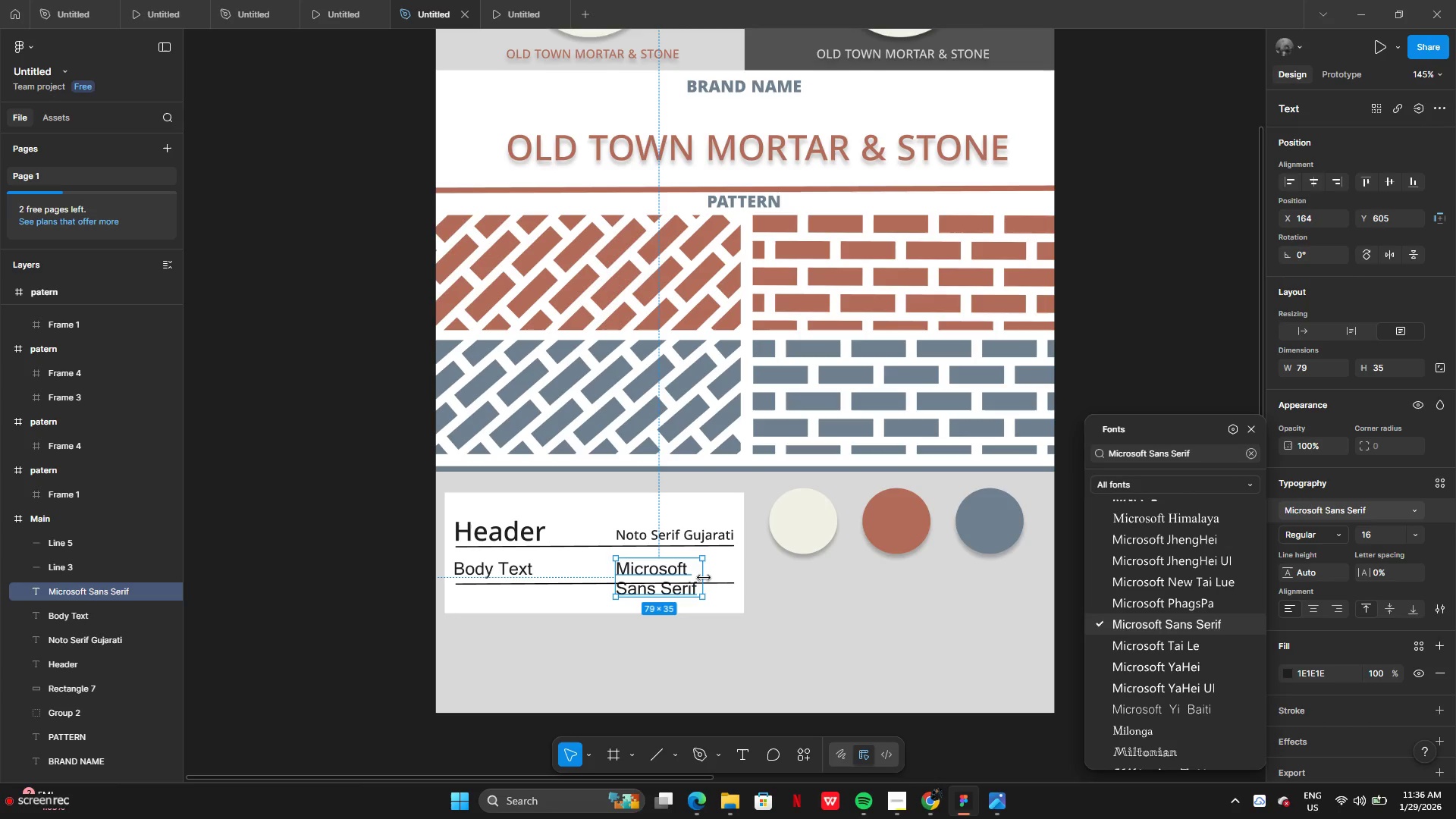 
left_click_drag(start_coordinate=[704, 578], to_coordinate=[782, 570])
 